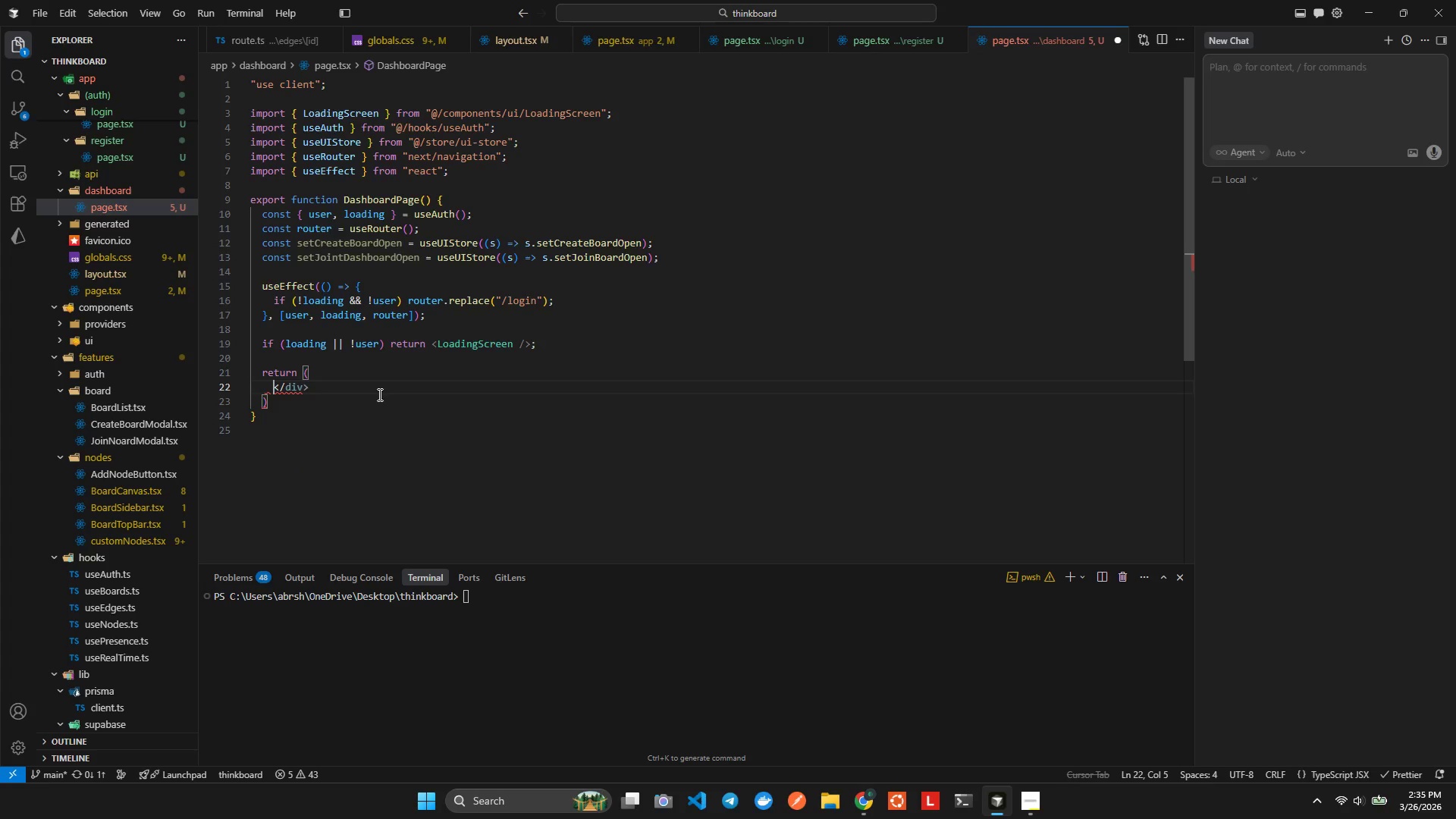 
key(Control+V)
 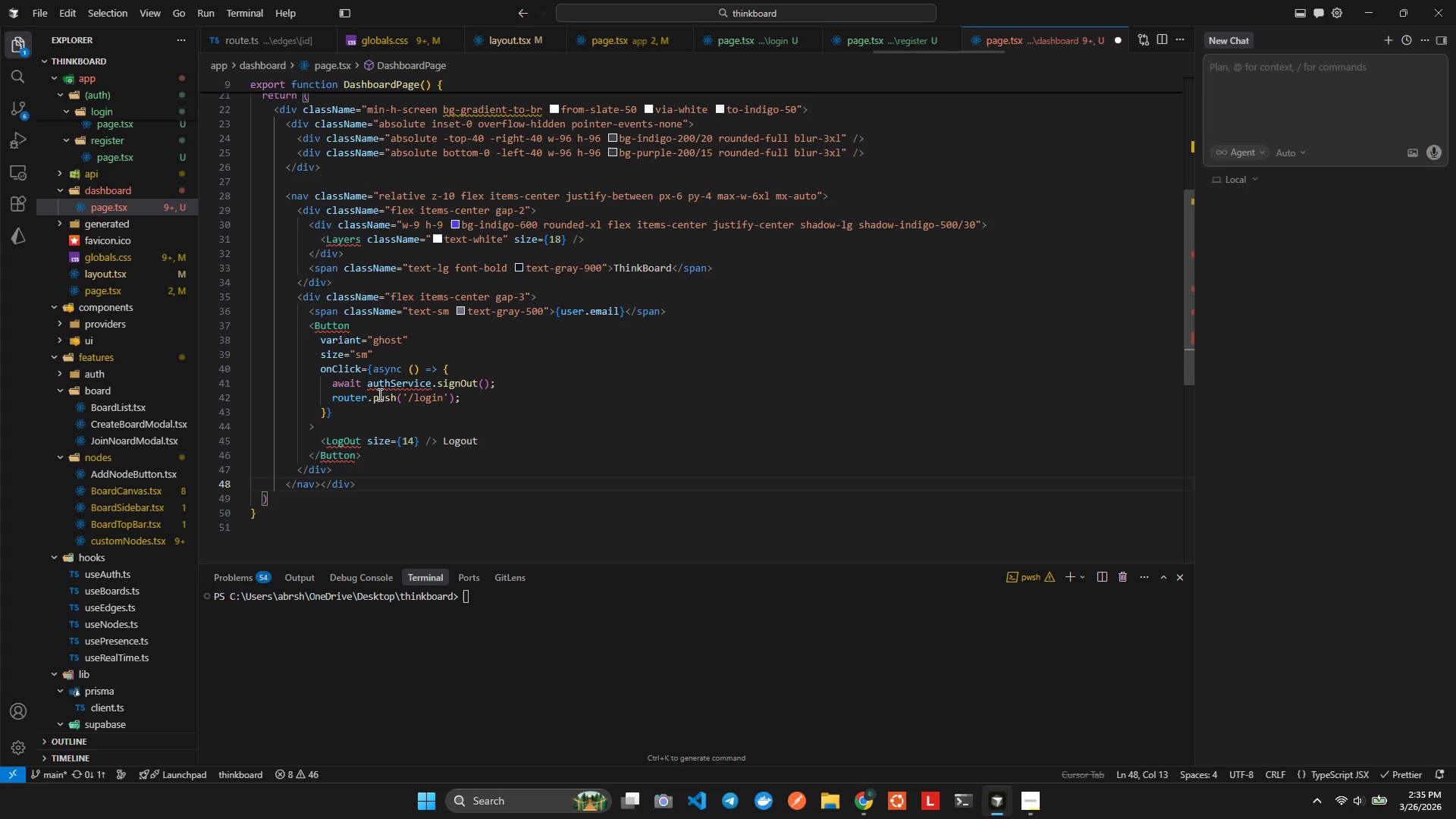 
key(Enter)
 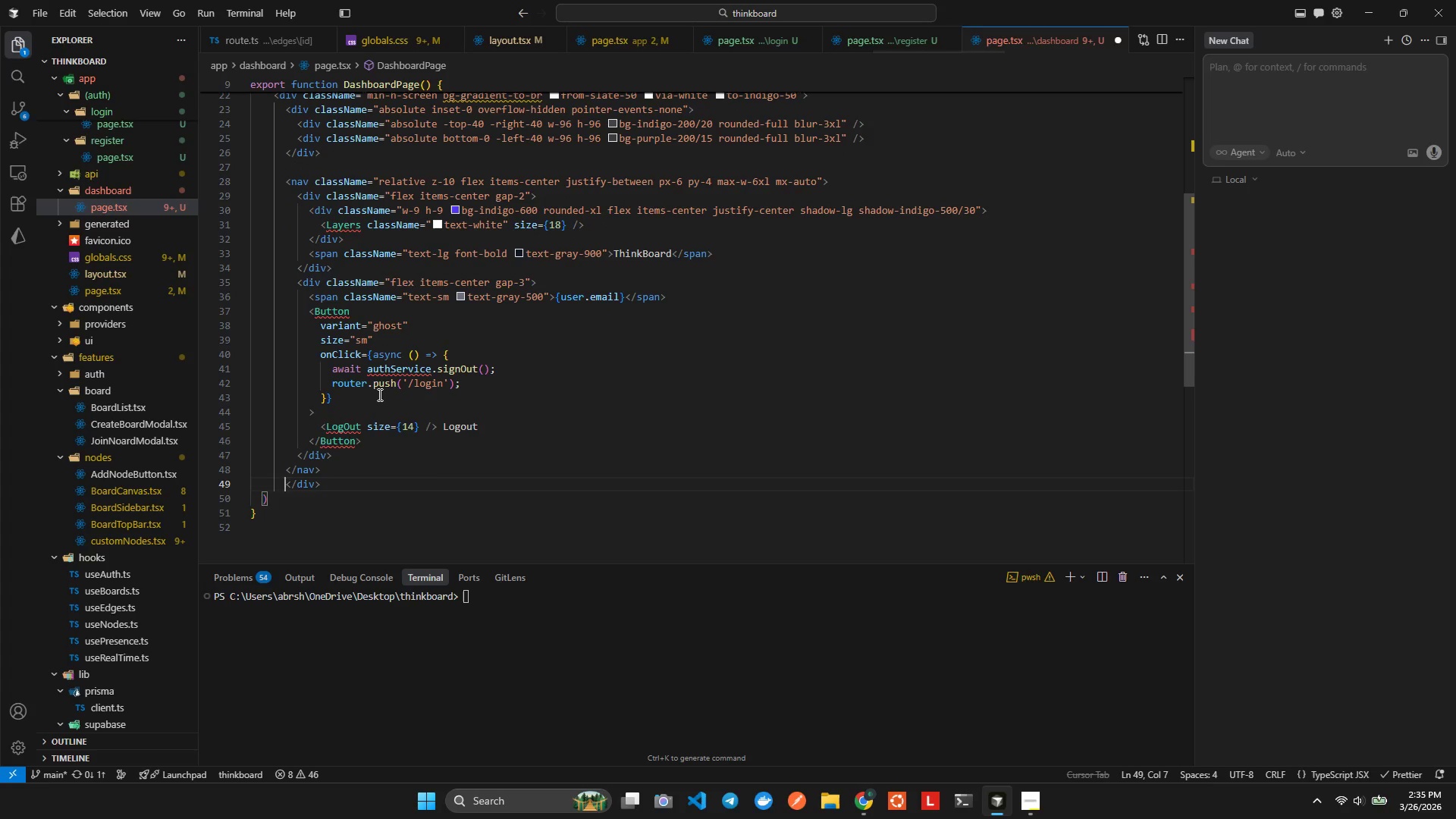 
key(Alt+AltLeft)
 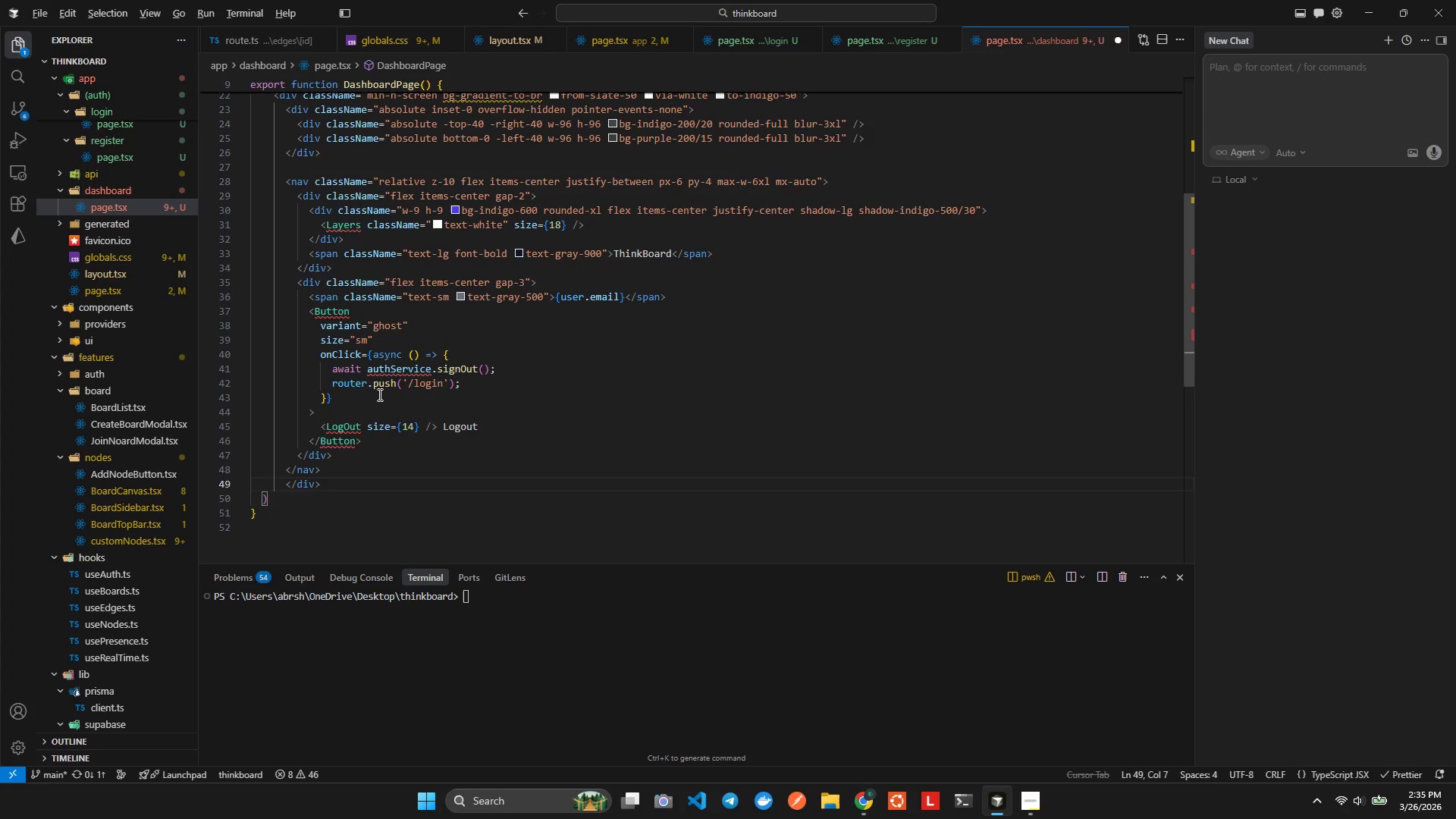 
key(Alt+Shift+ShiftLeft)
 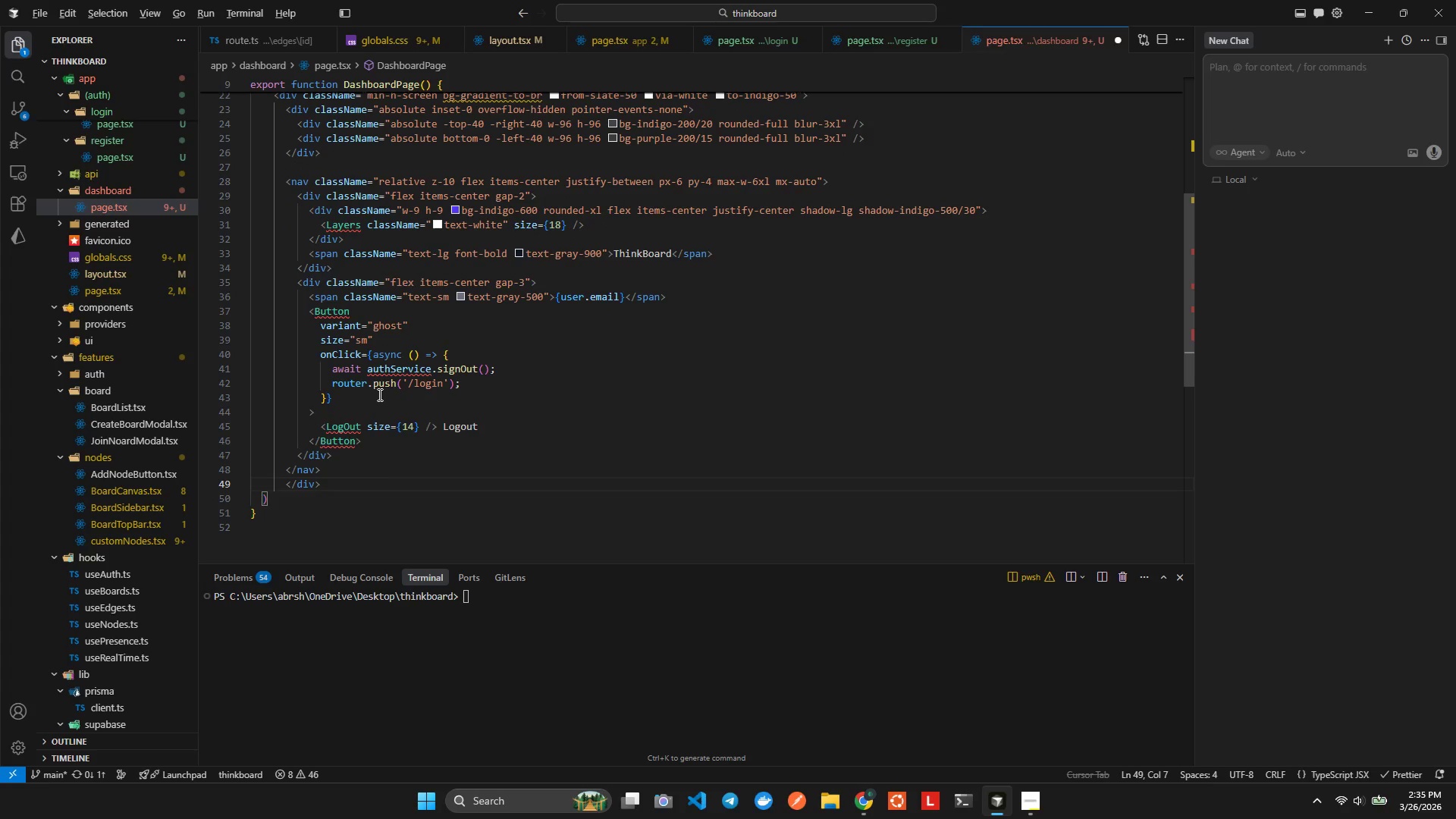 
key(Alt+Shift+F)
 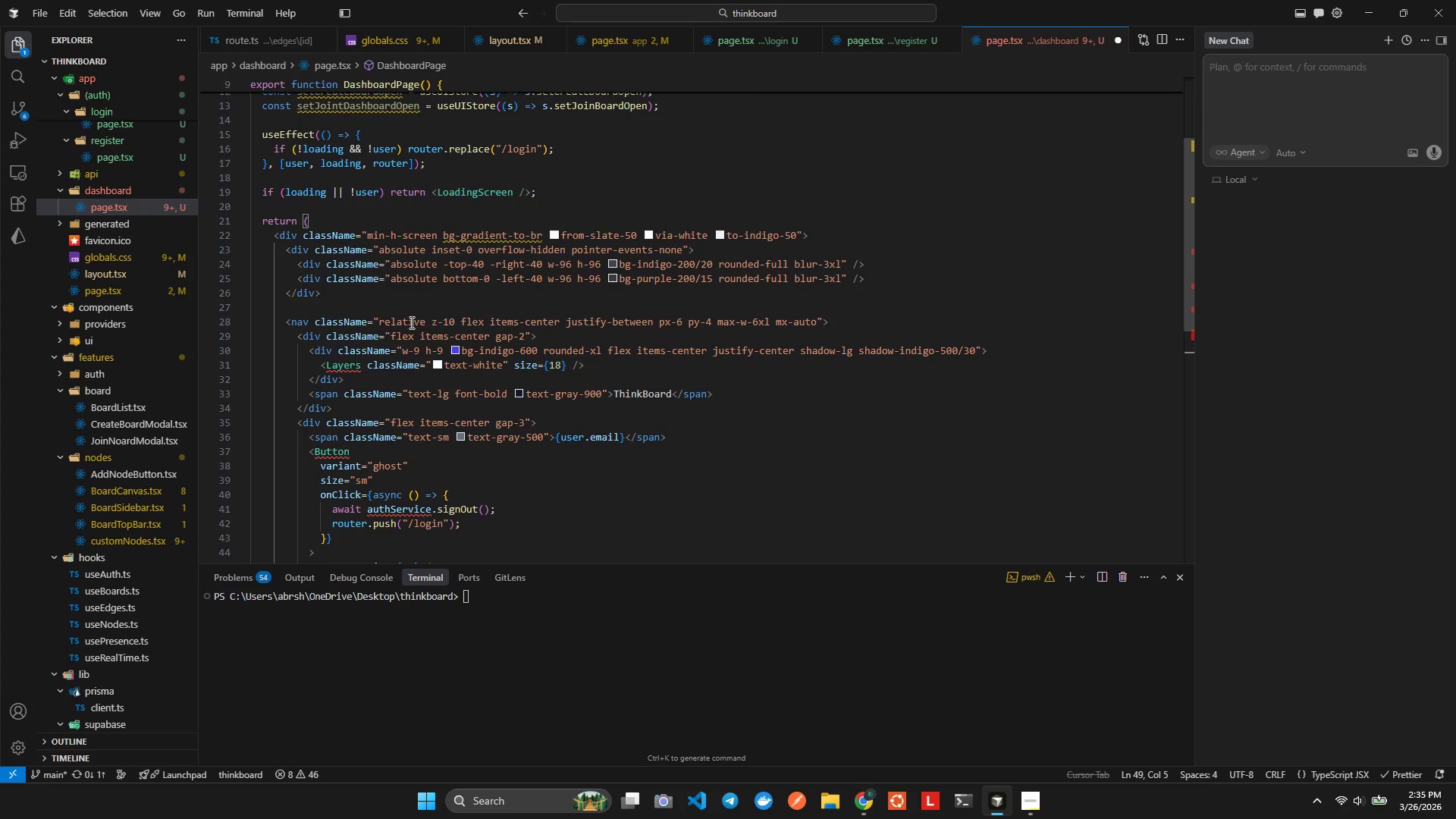 
left_click([365, 366])
 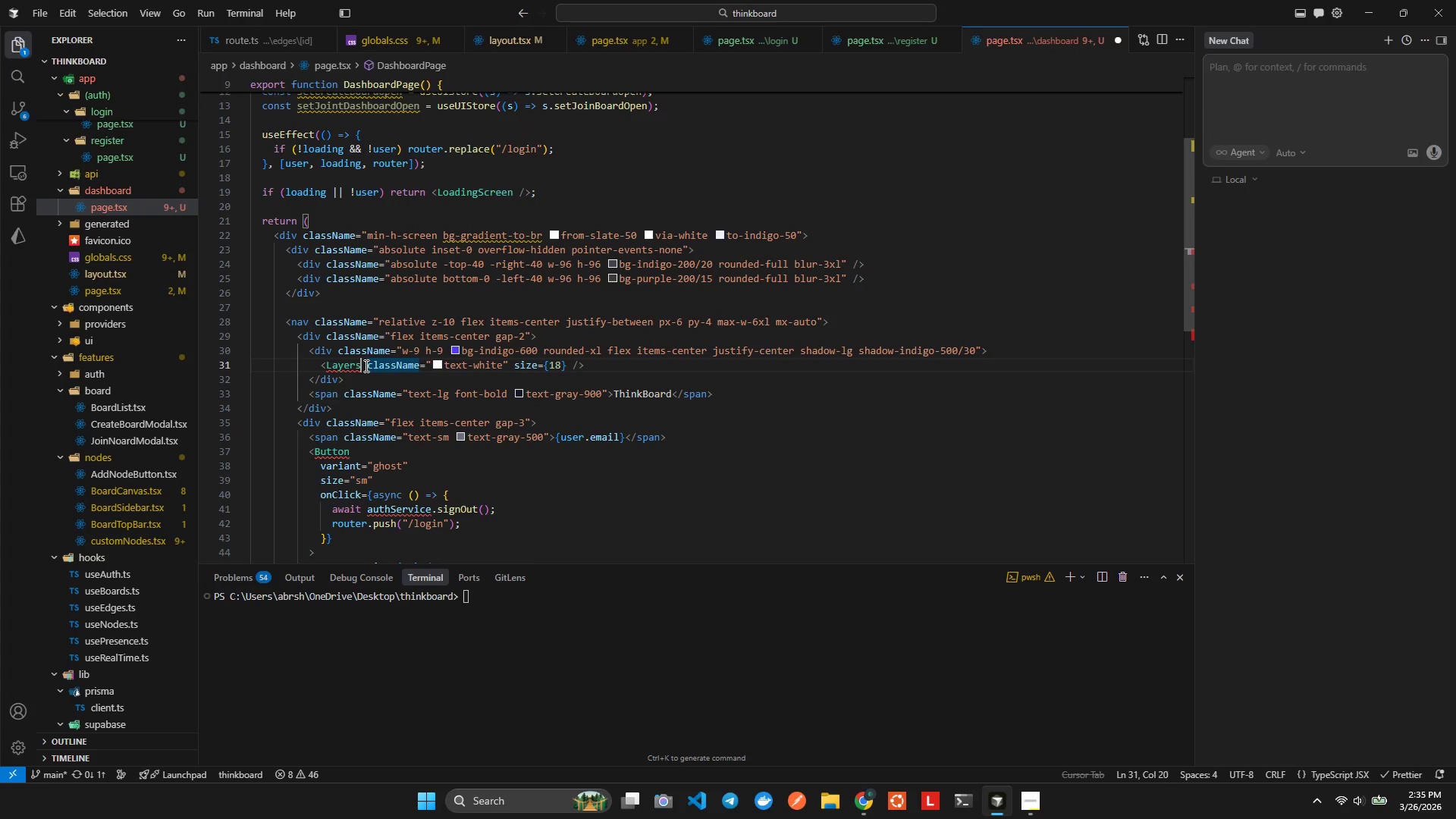 
key(ArrowLeft)
 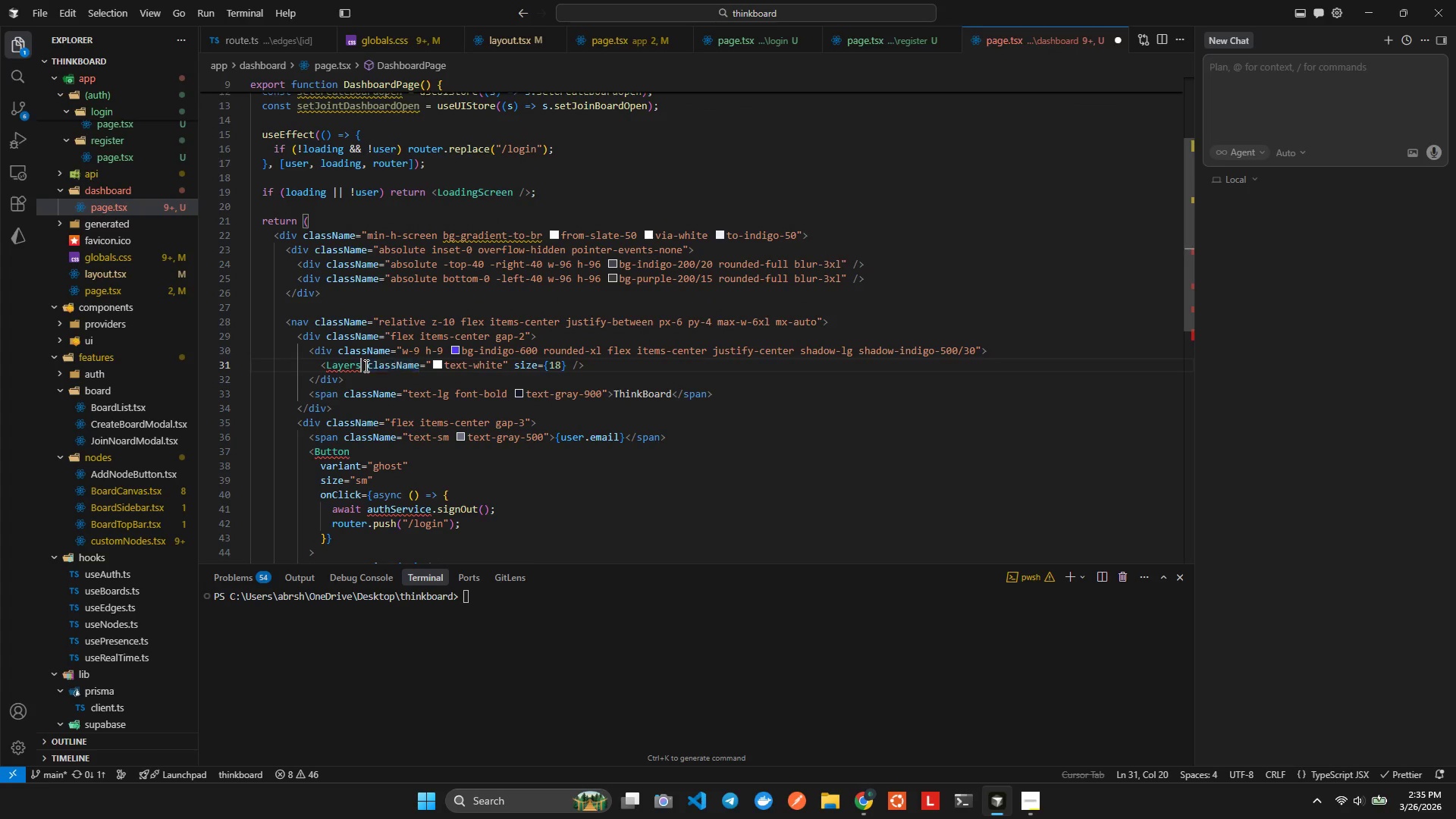 
key(Control+ControlLeft)
 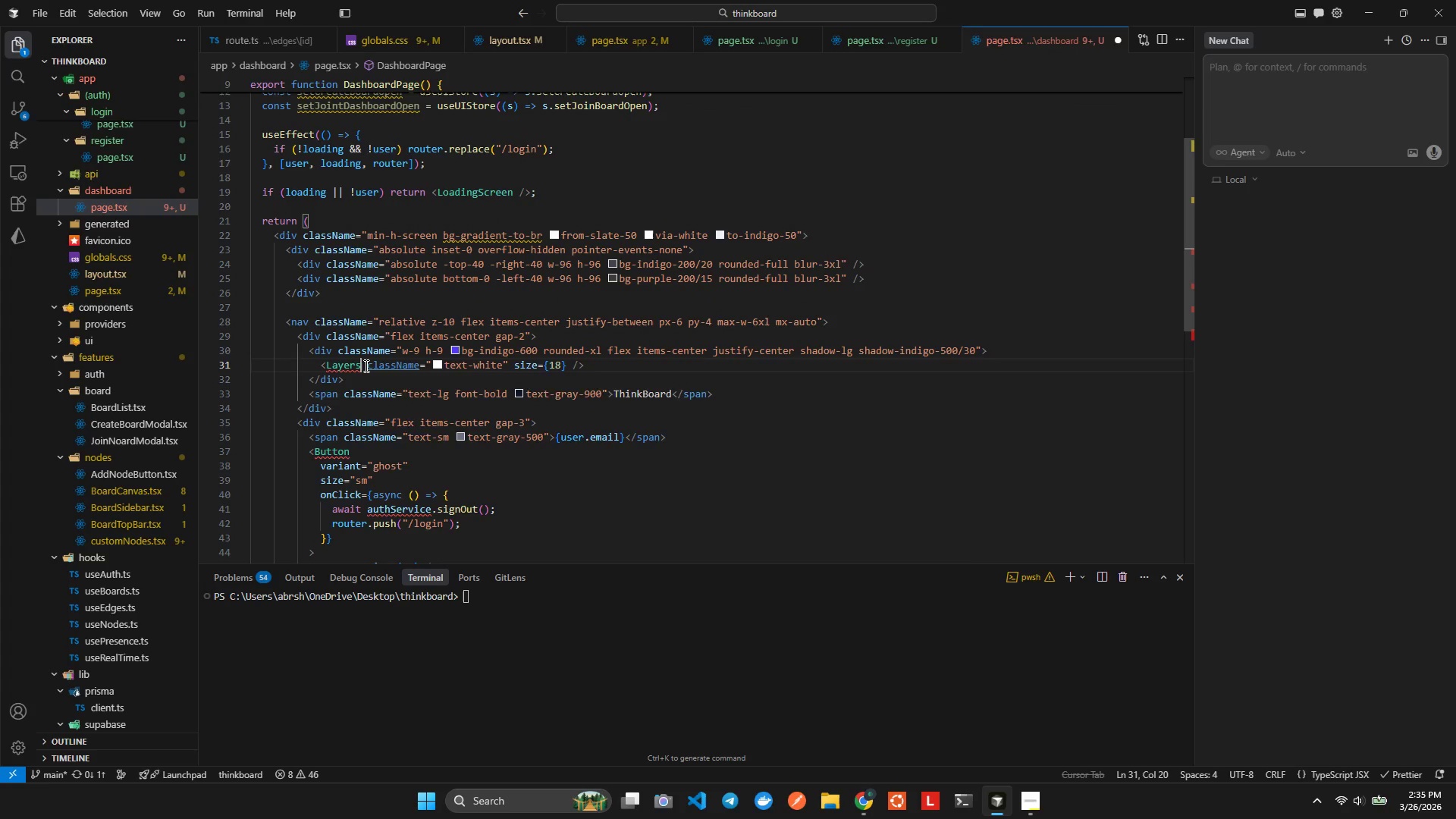 
key(Control+Space)
 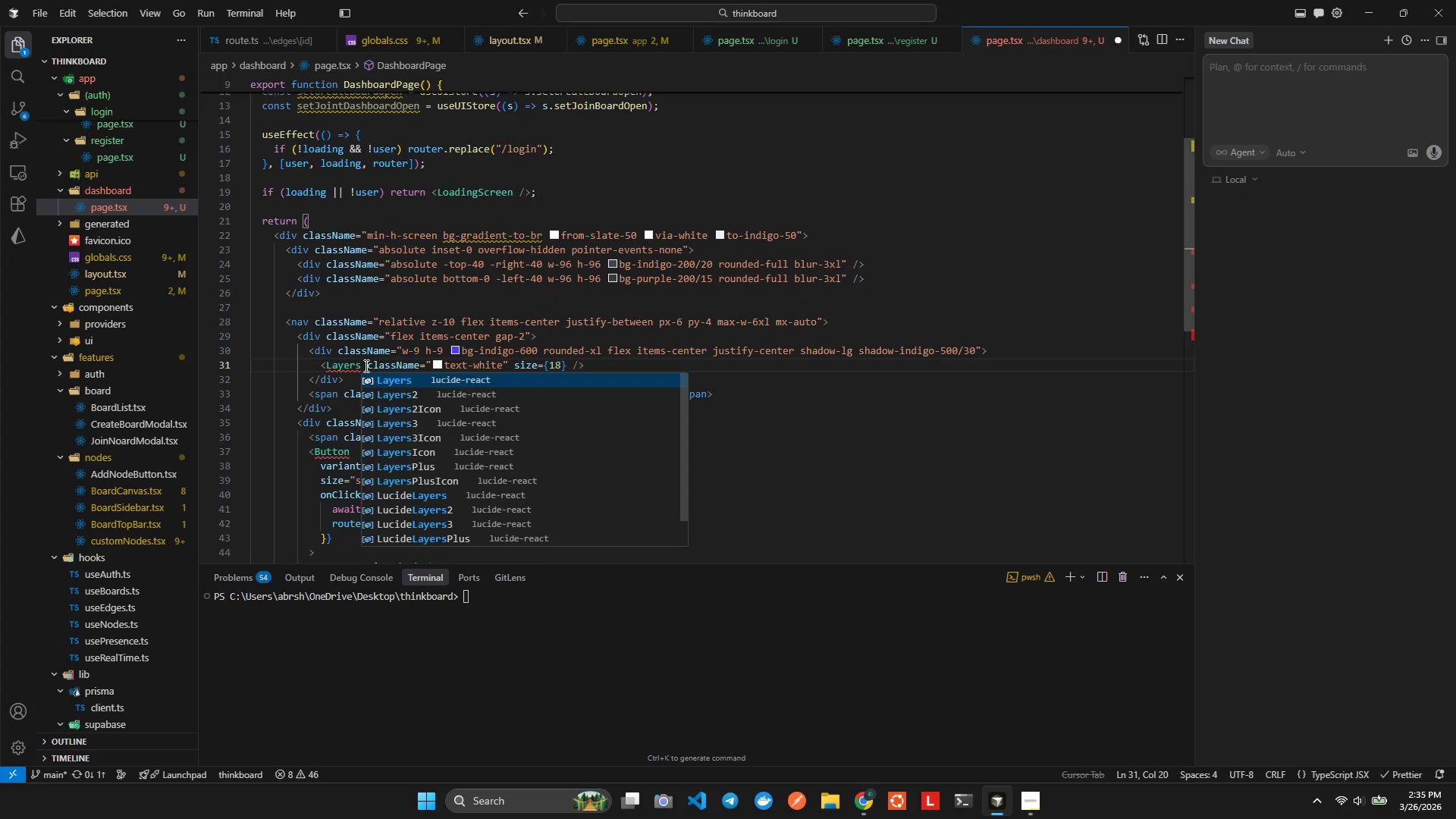 
key(Enter)
 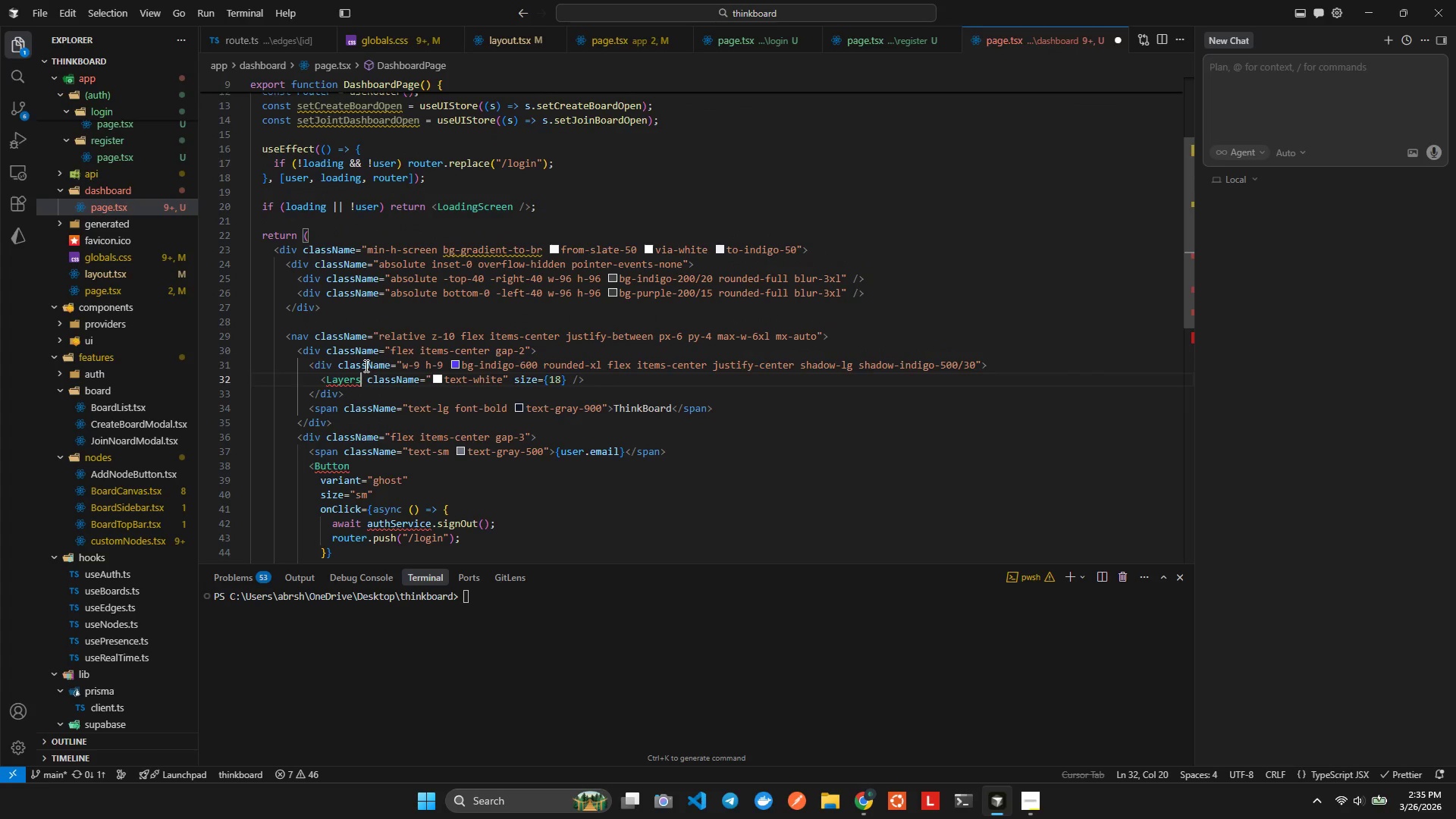 
key(ArrowDown)
 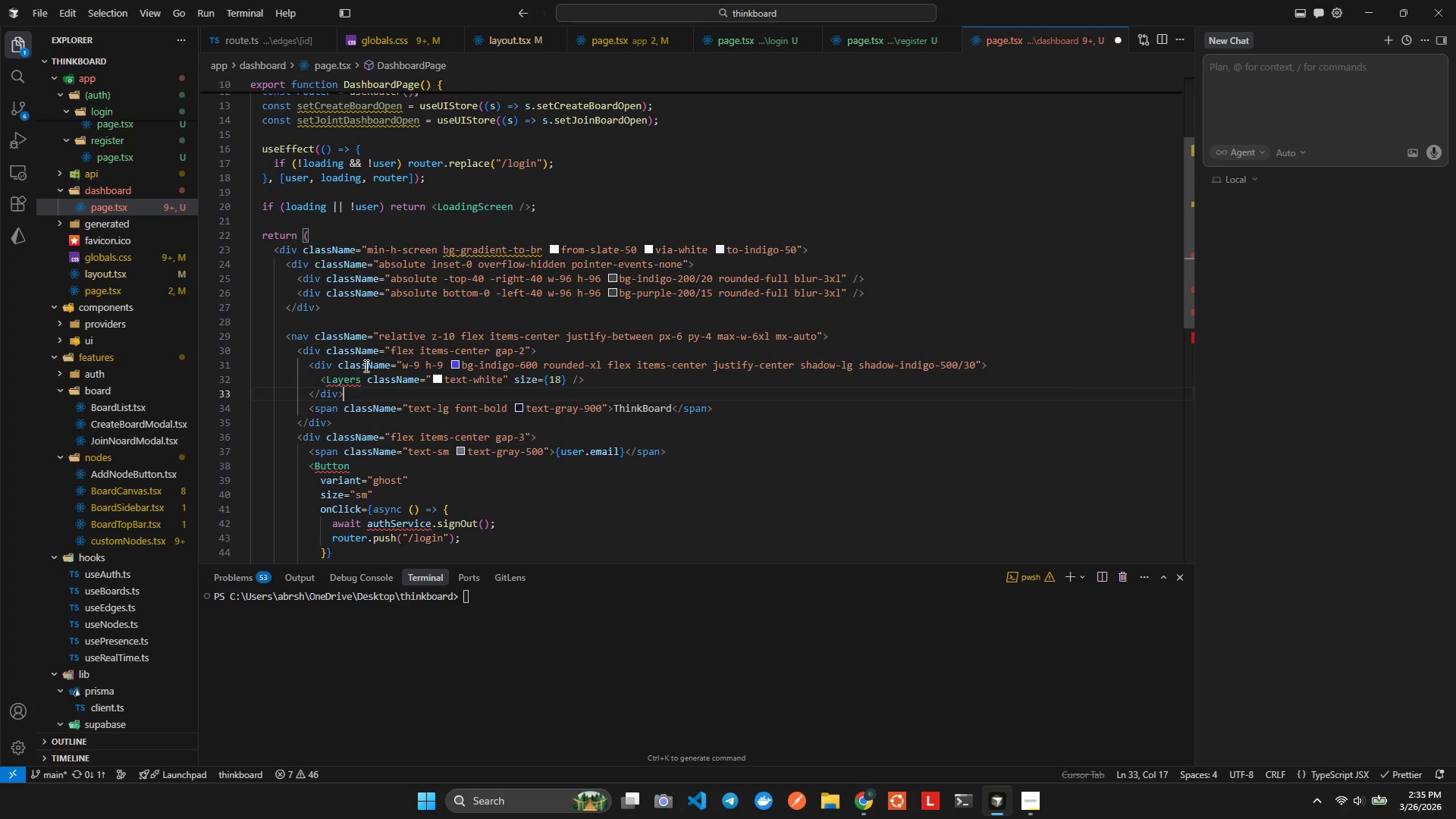 
key(ArrowDown)
 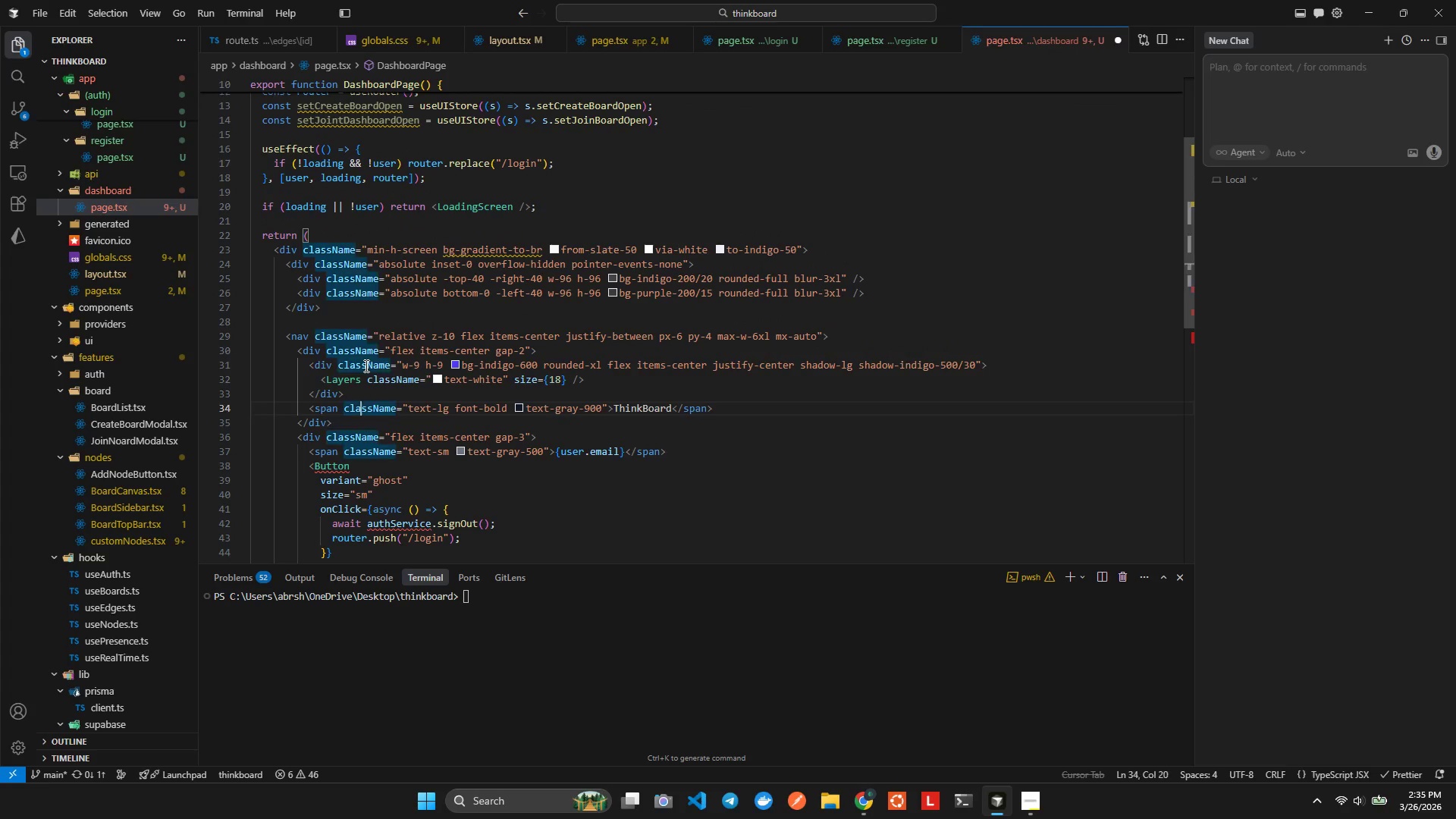 
key(ArrowDown)
 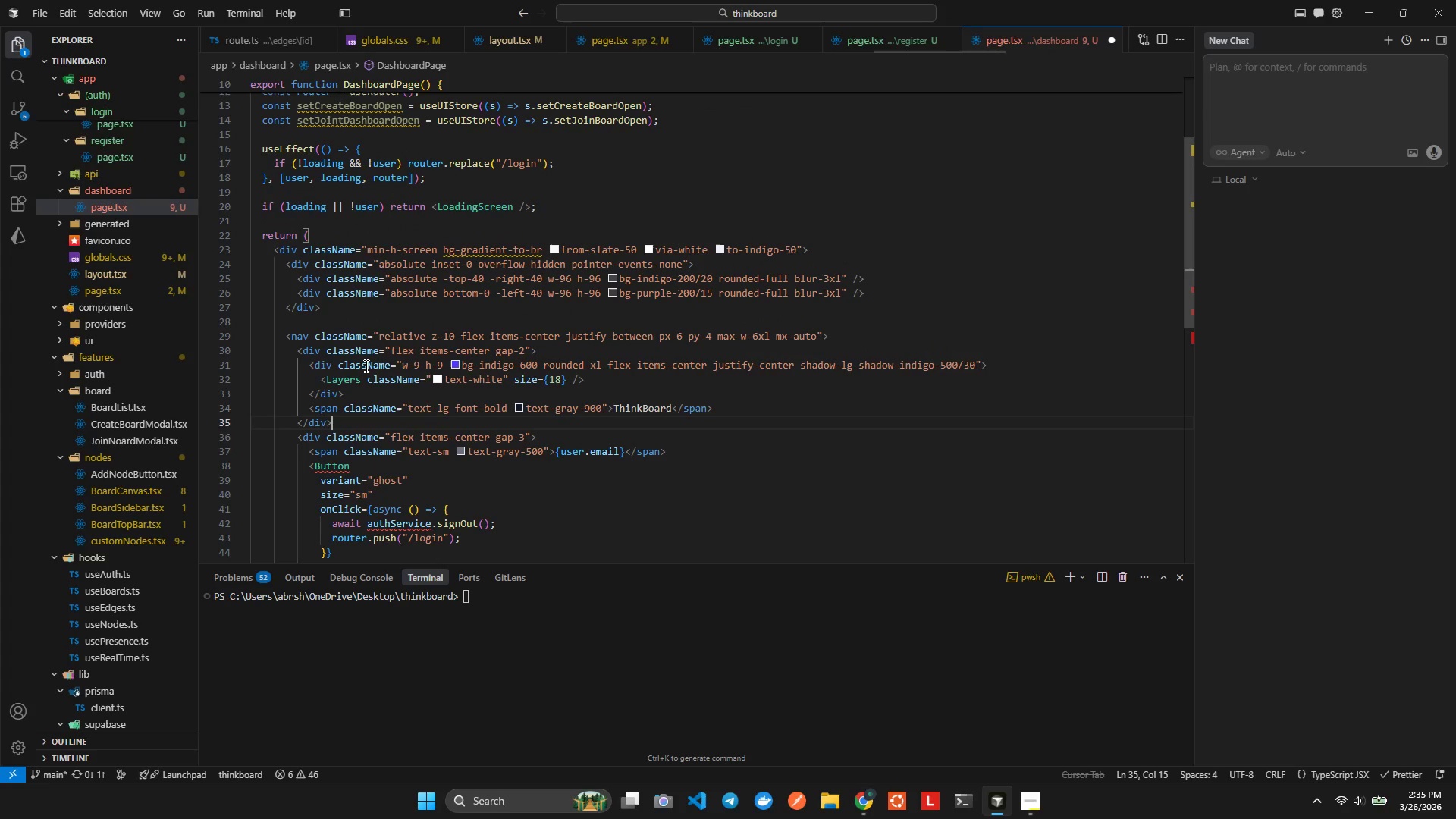 
key(ArrowDown)
 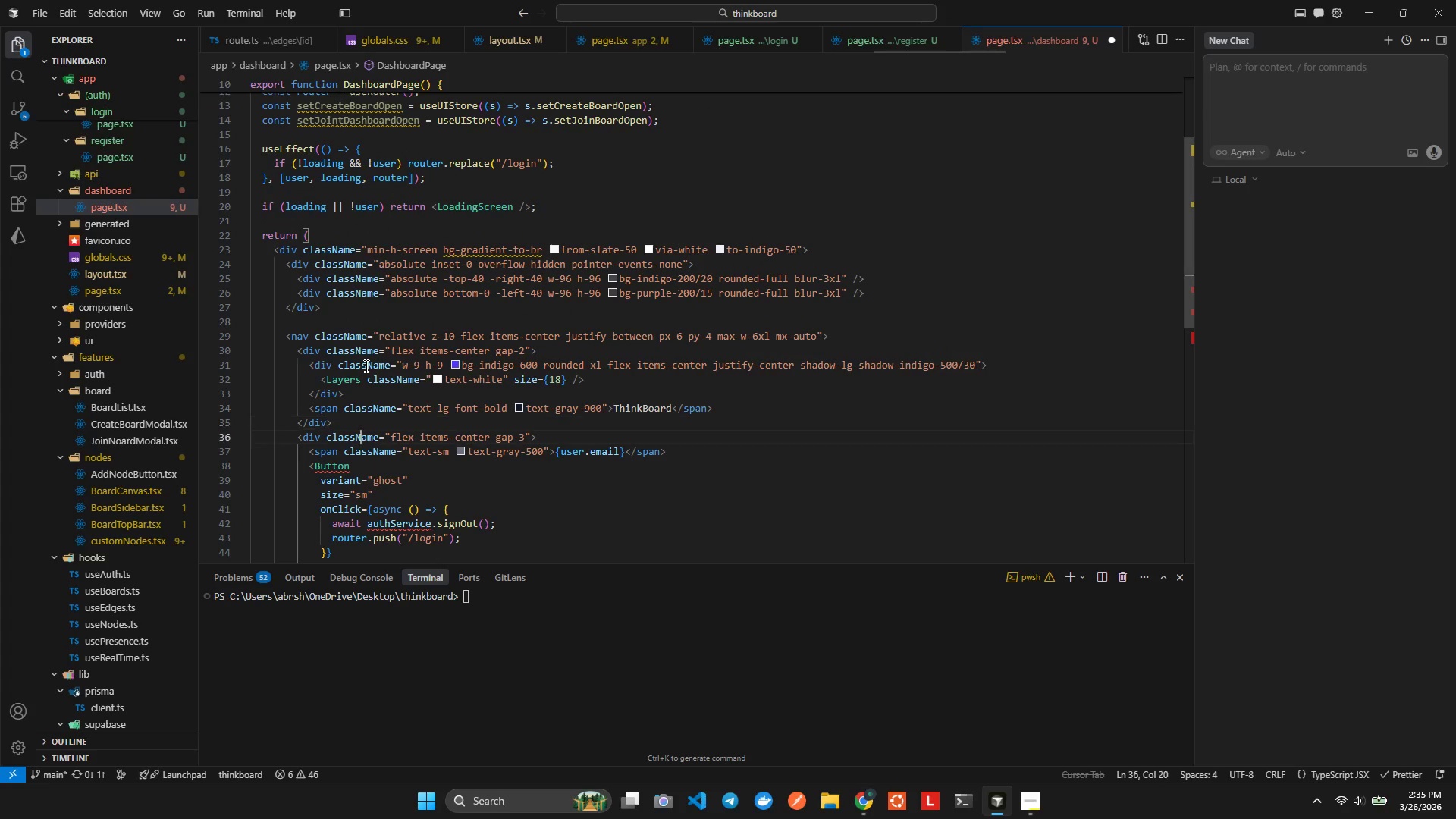 
key(ArrowDown)
 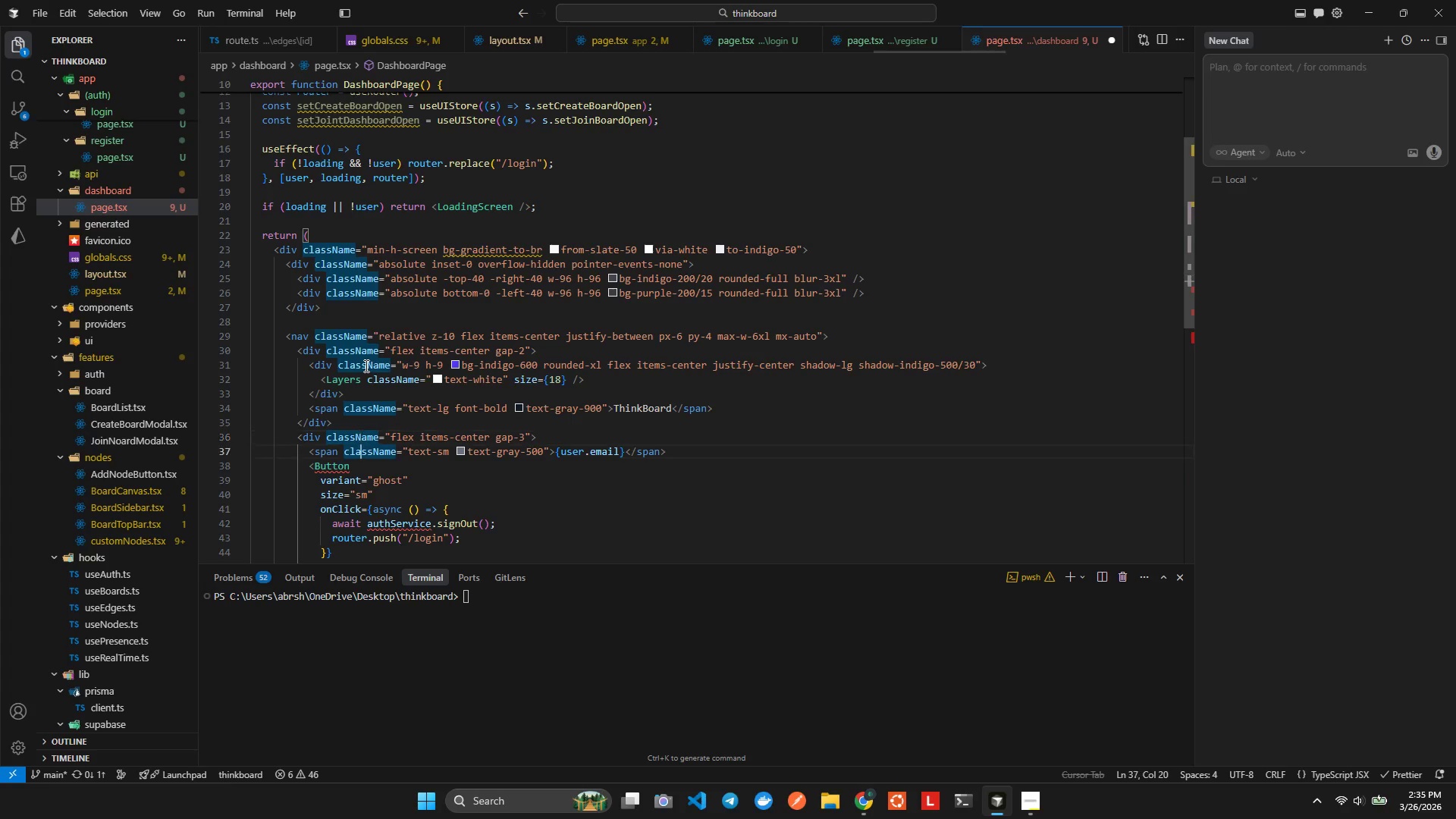 
key(ArrowDown)
 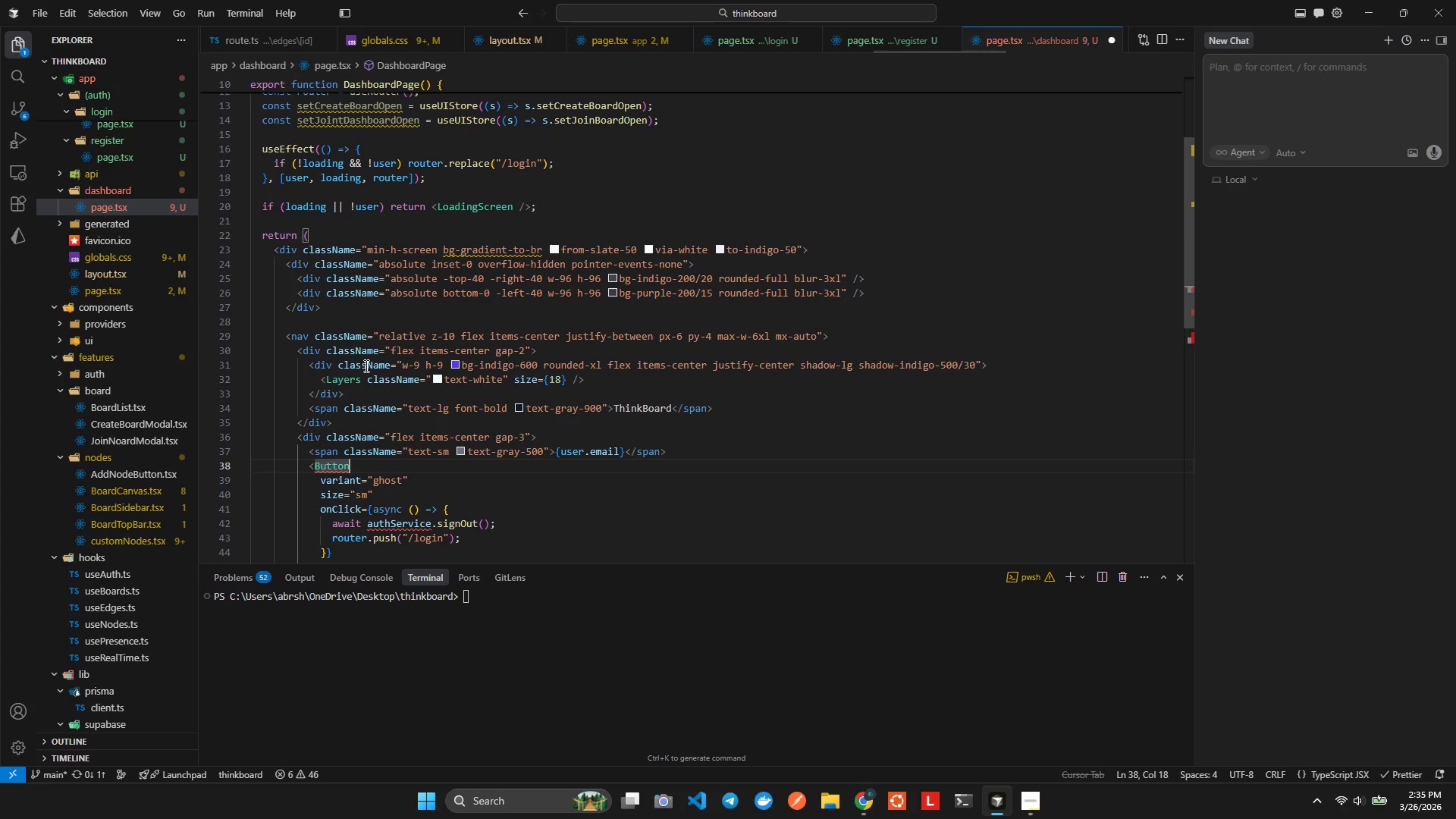 
key(Control+ControlLeft)
 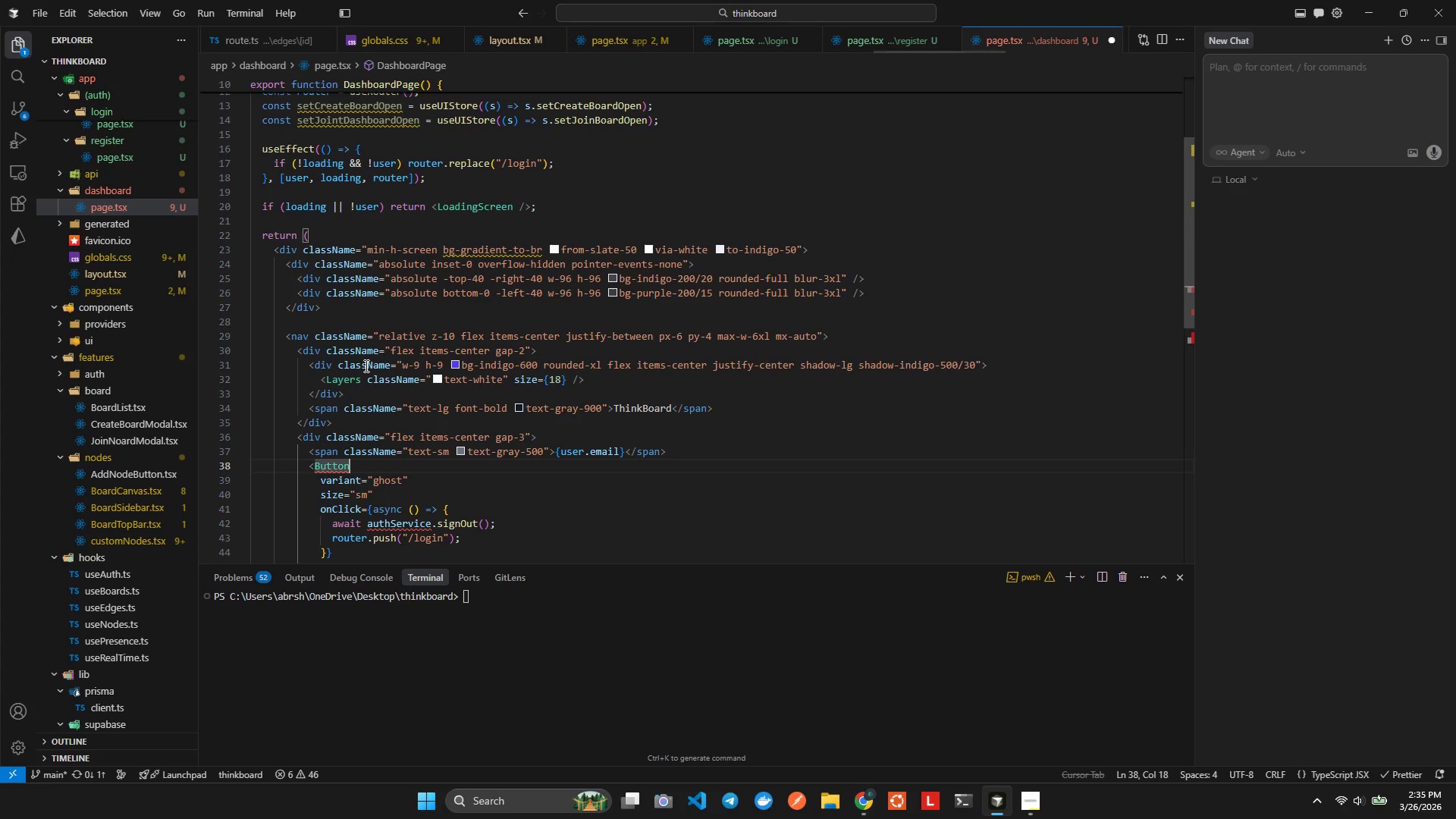 
key(Control+Space)
 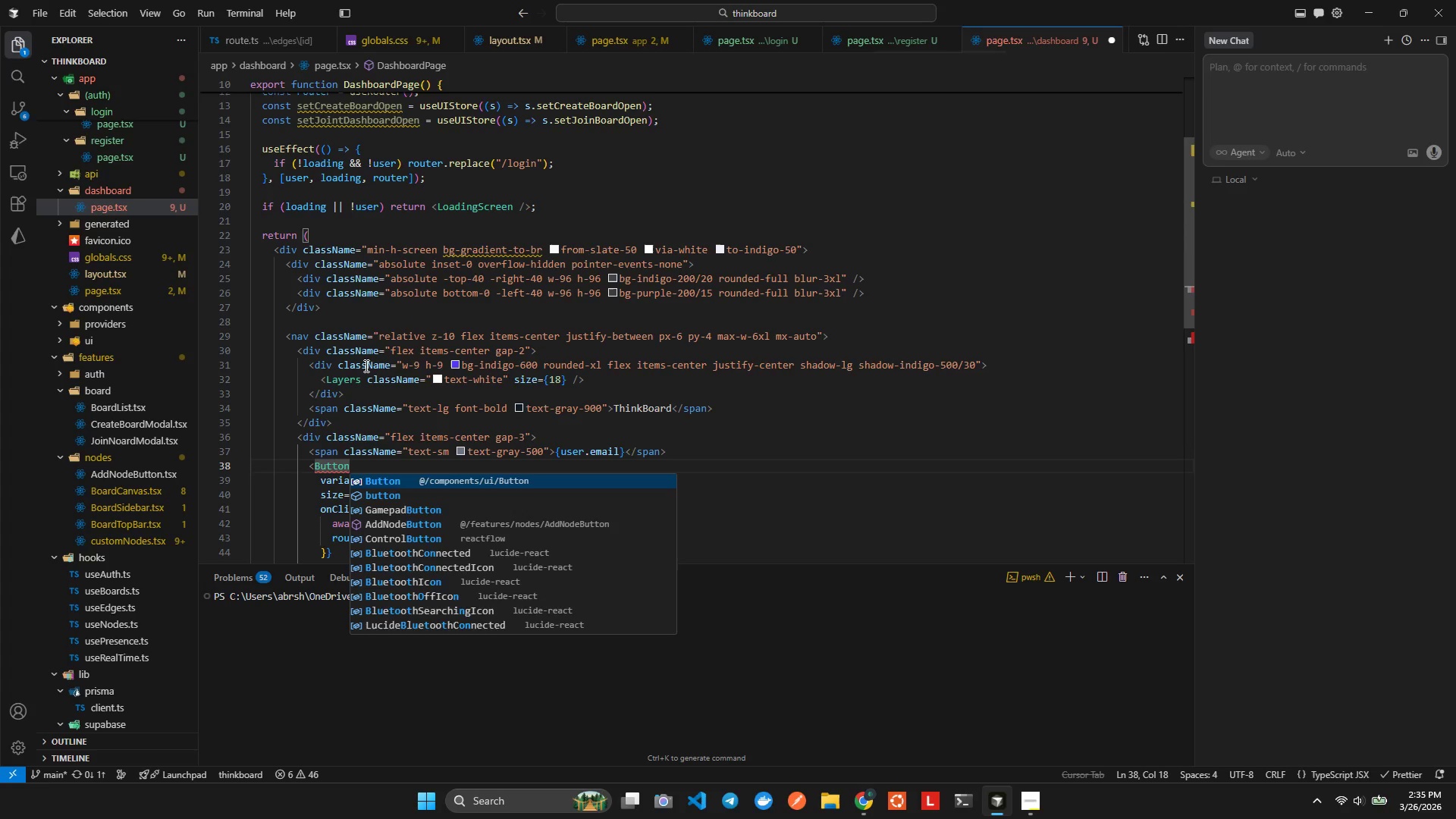 
key(Enter)
 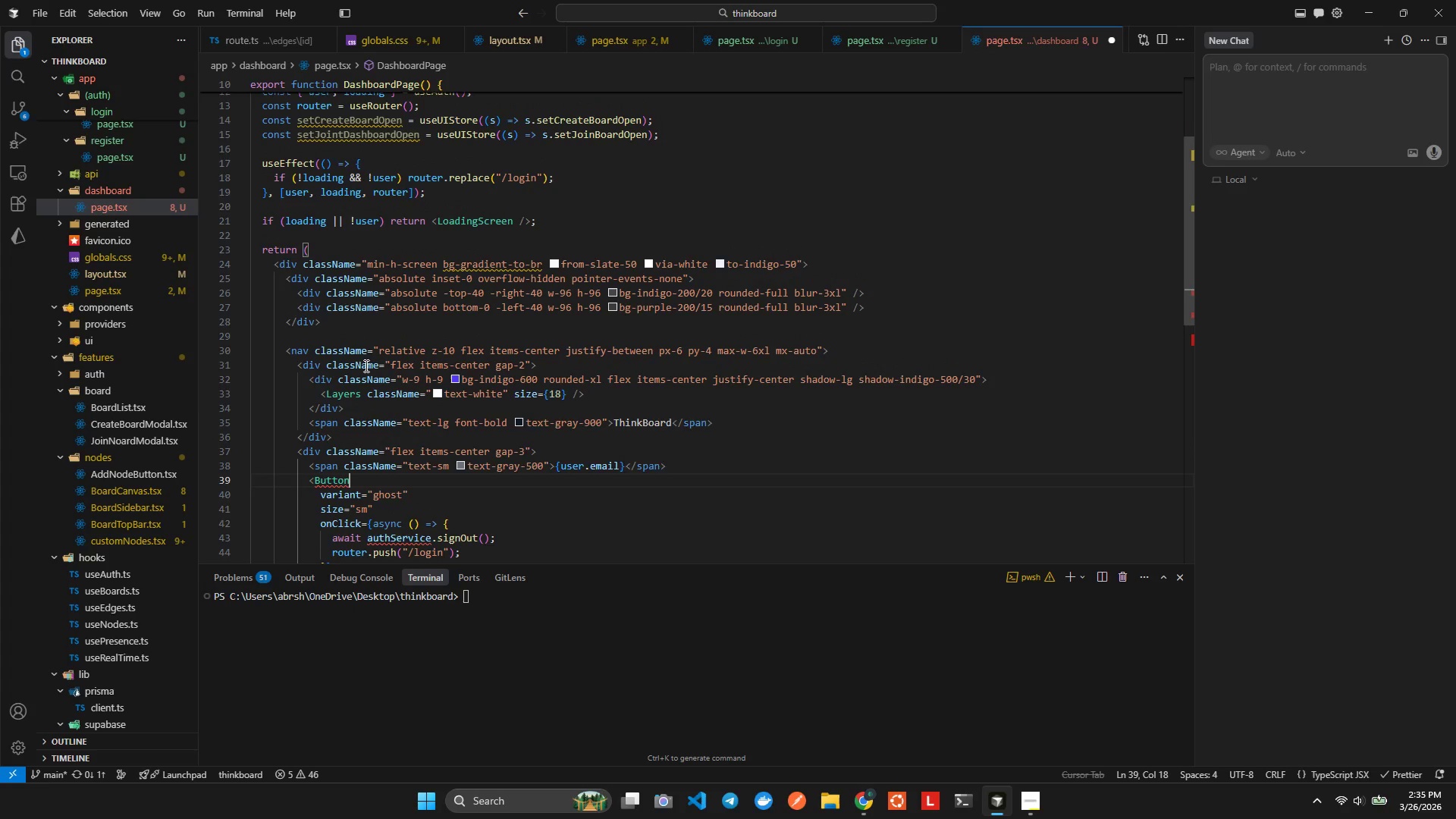 
key(ArrowDown)
 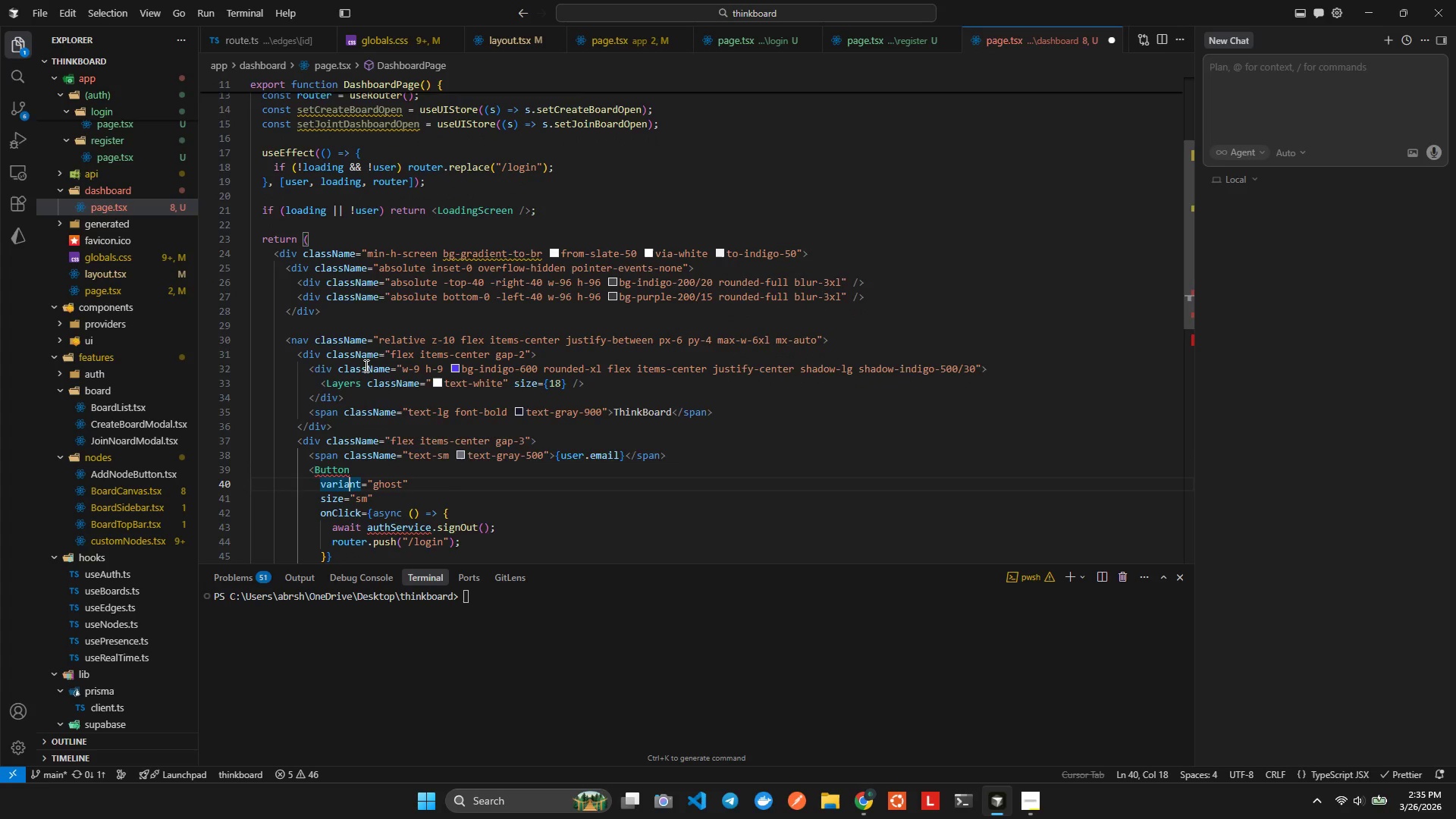 
key(ArrowDown)
 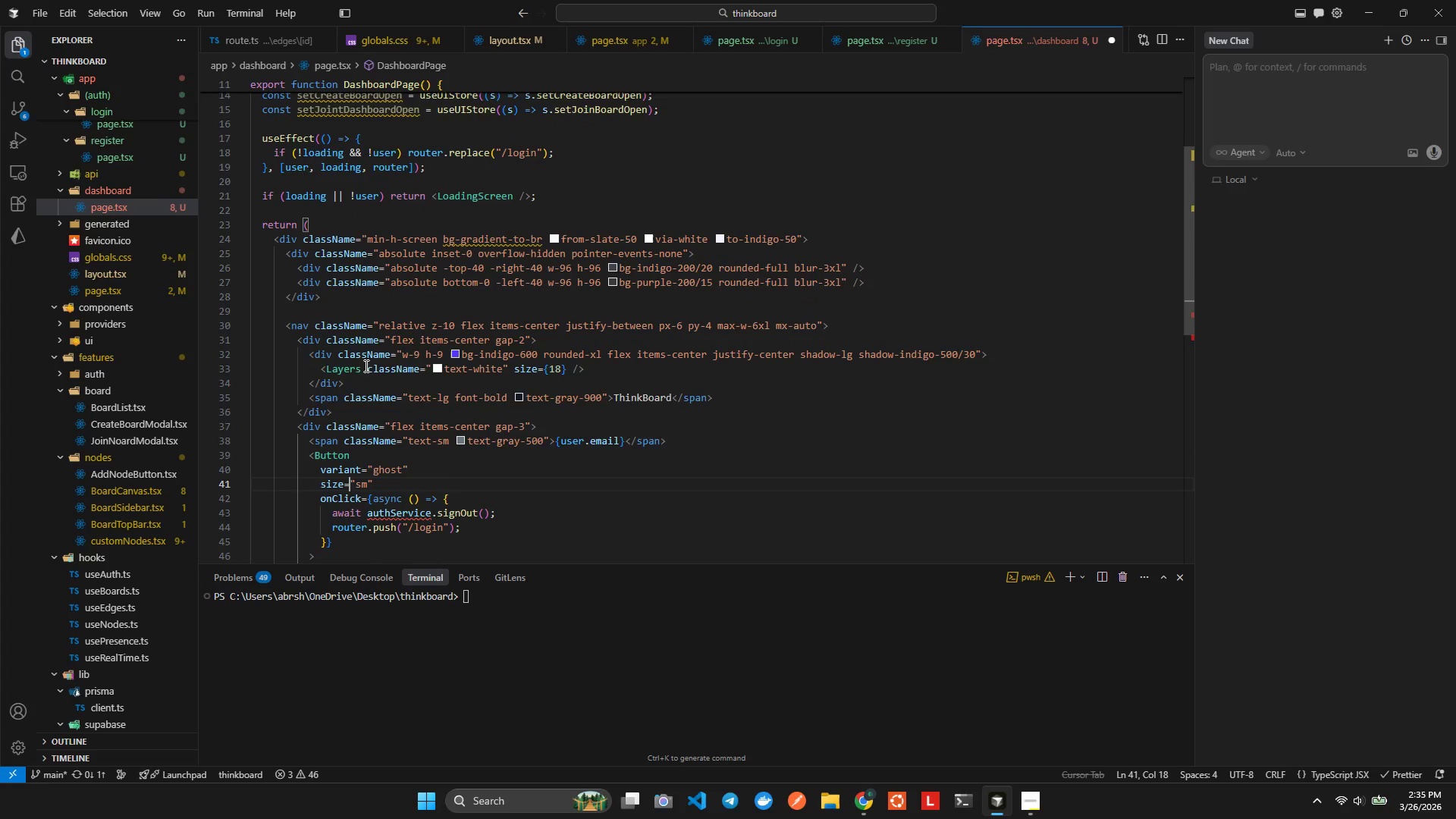 
key(ArrowDown)
 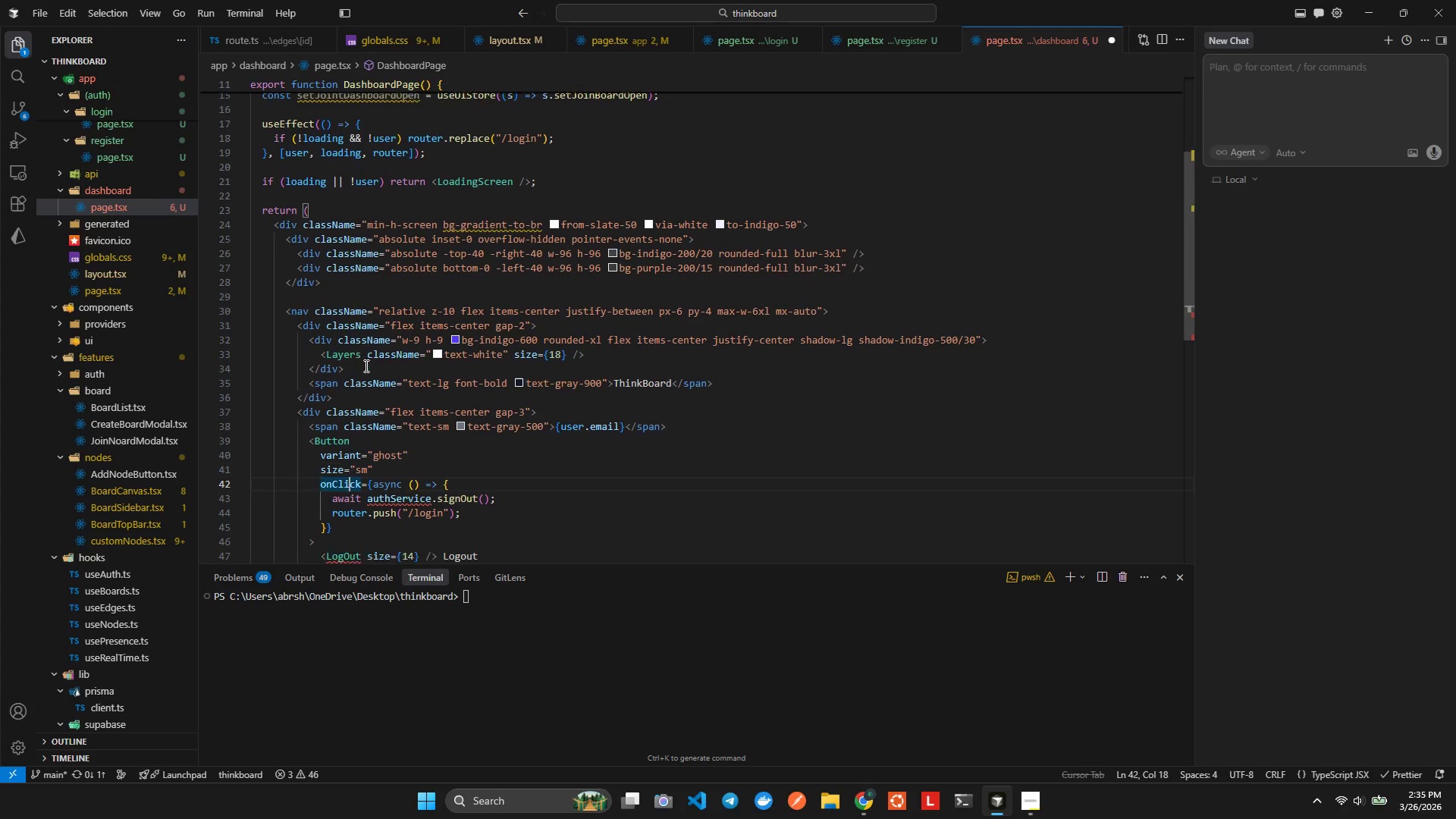 
key(ArrowDown)
 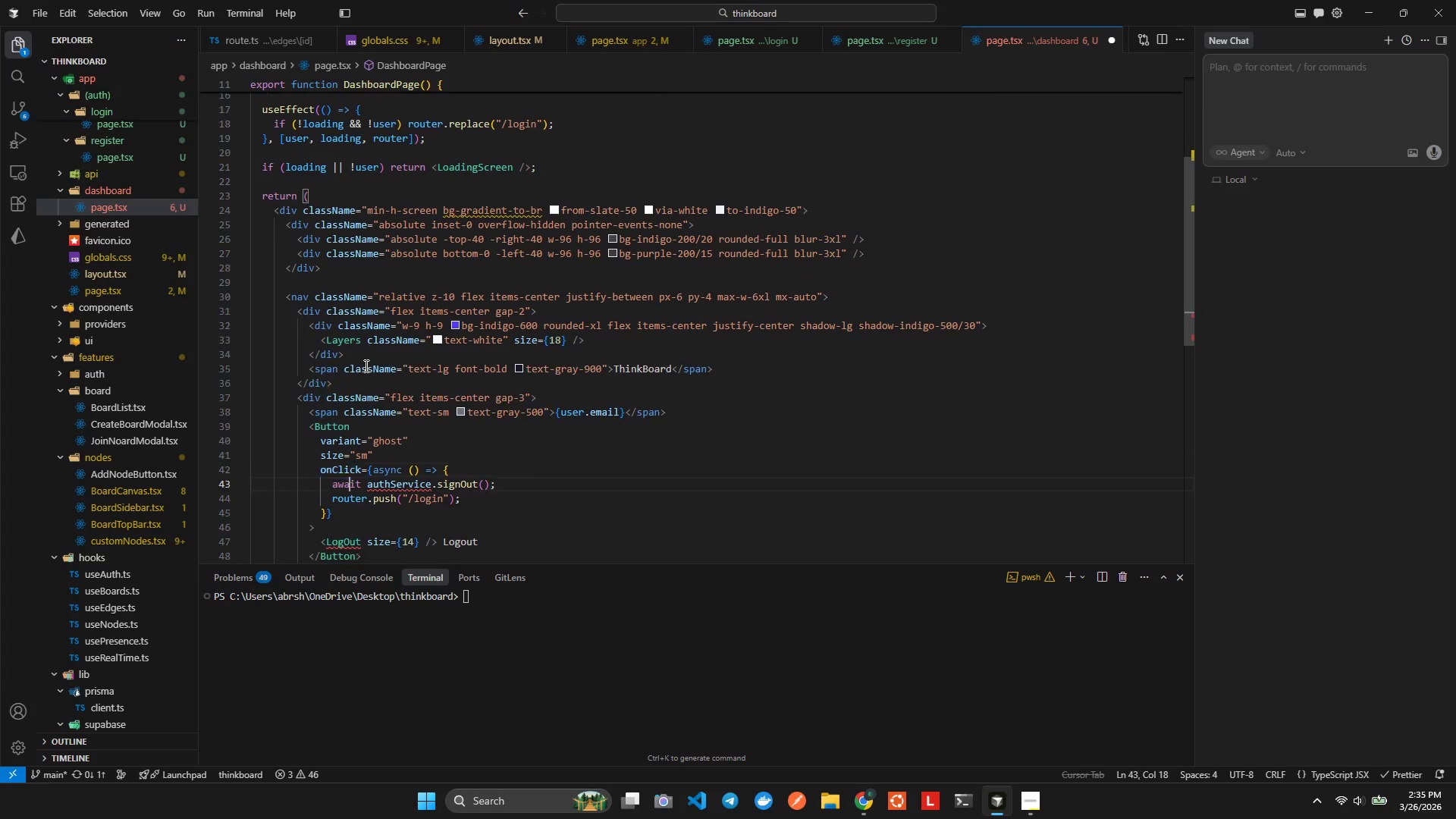 
key(ArrowDown)
 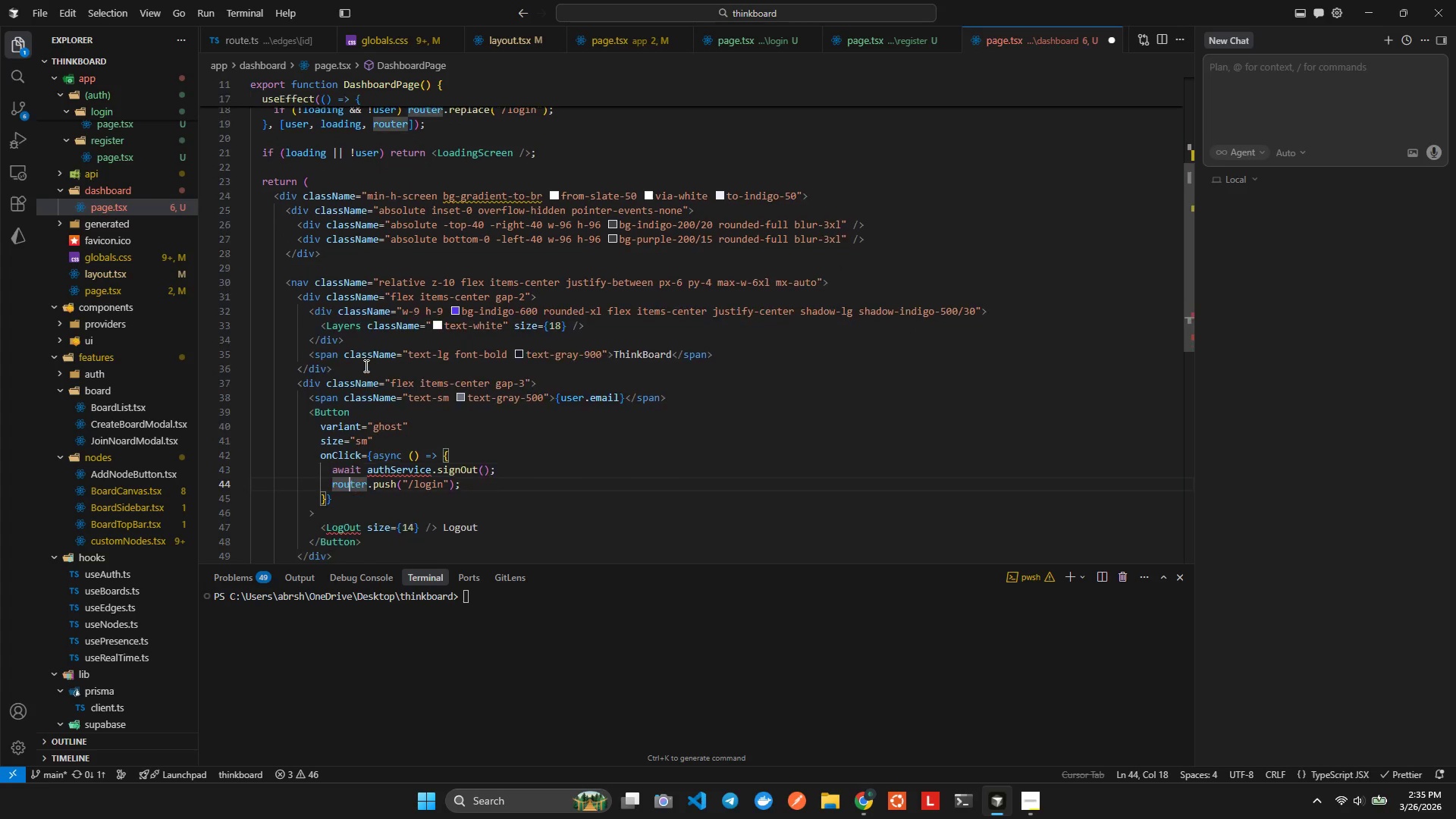 
hold_key(key=ArrowRight, duration=0.33)
 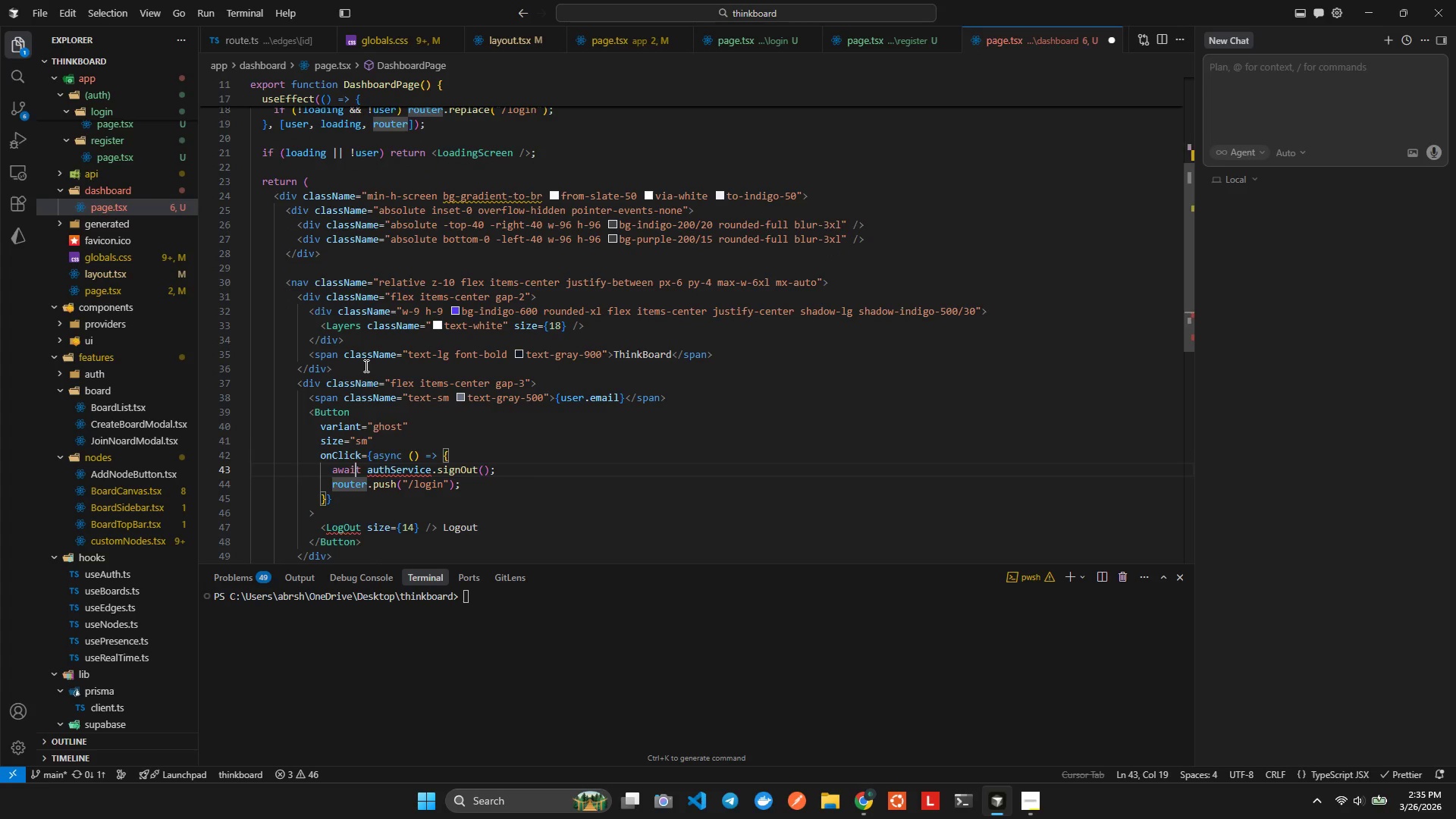 
key(ArrowUp)
 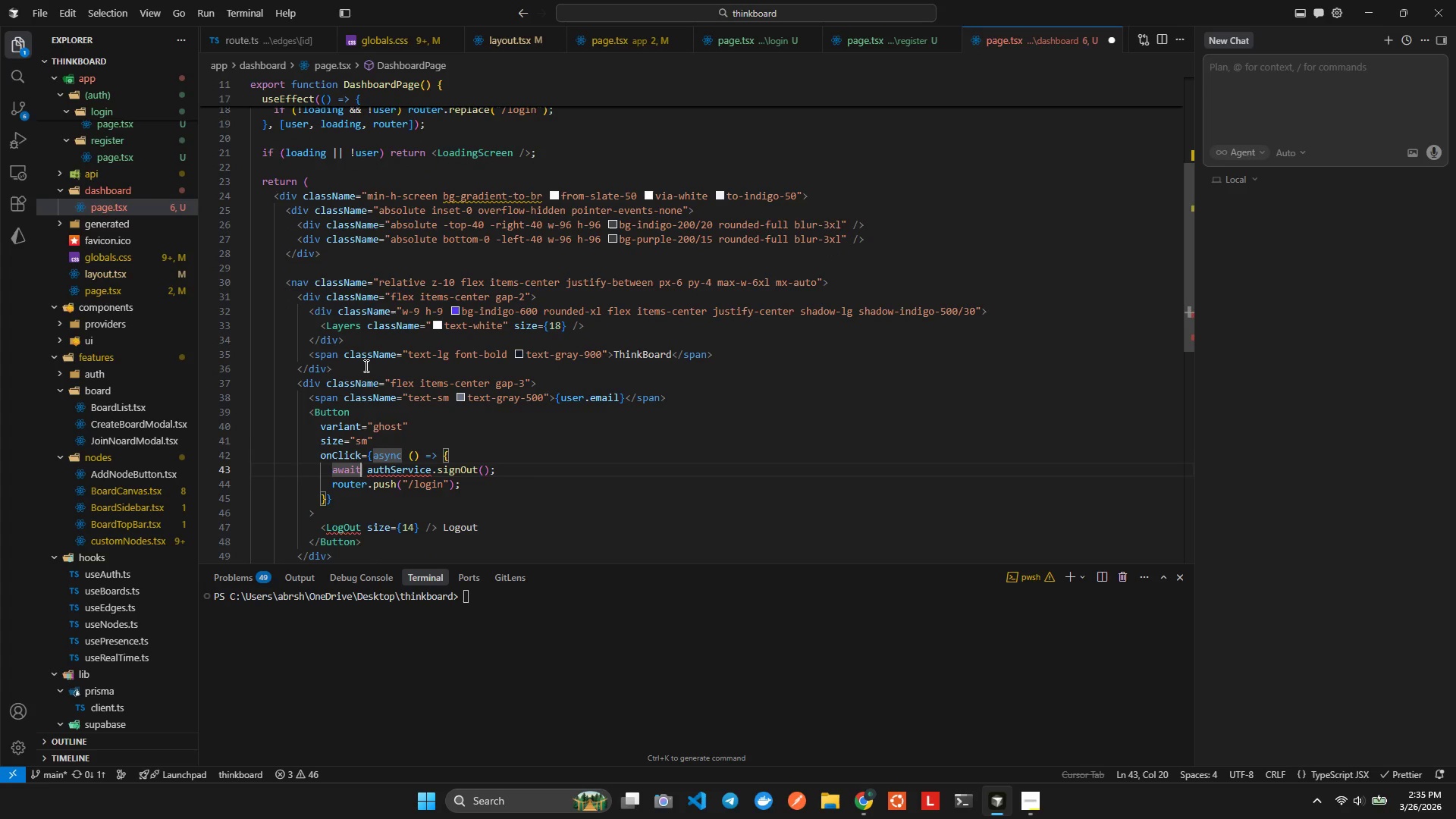 
hold_key(key=ArrowRight, duration=0.92)
 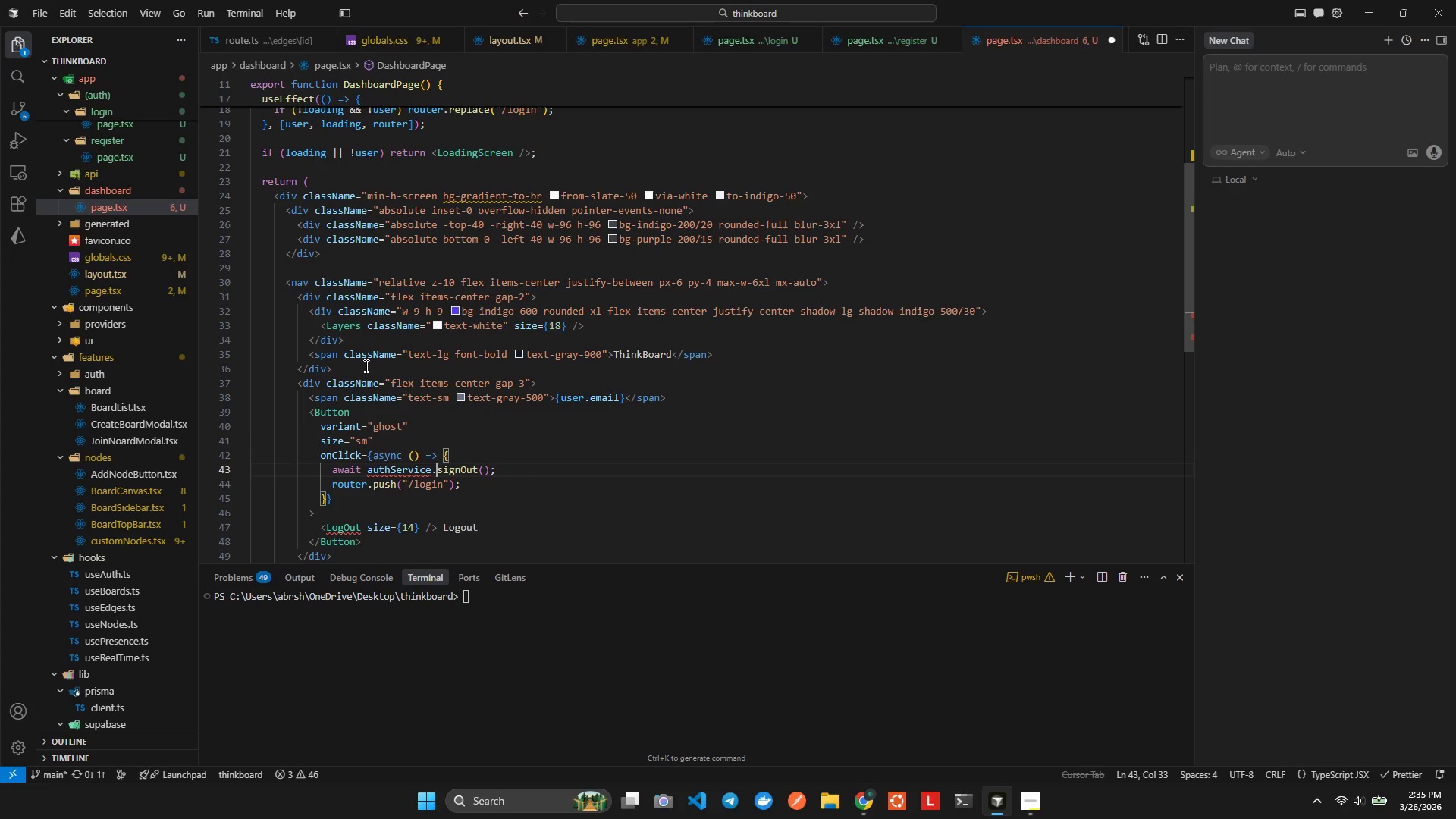 
key(ArrowLeft)
 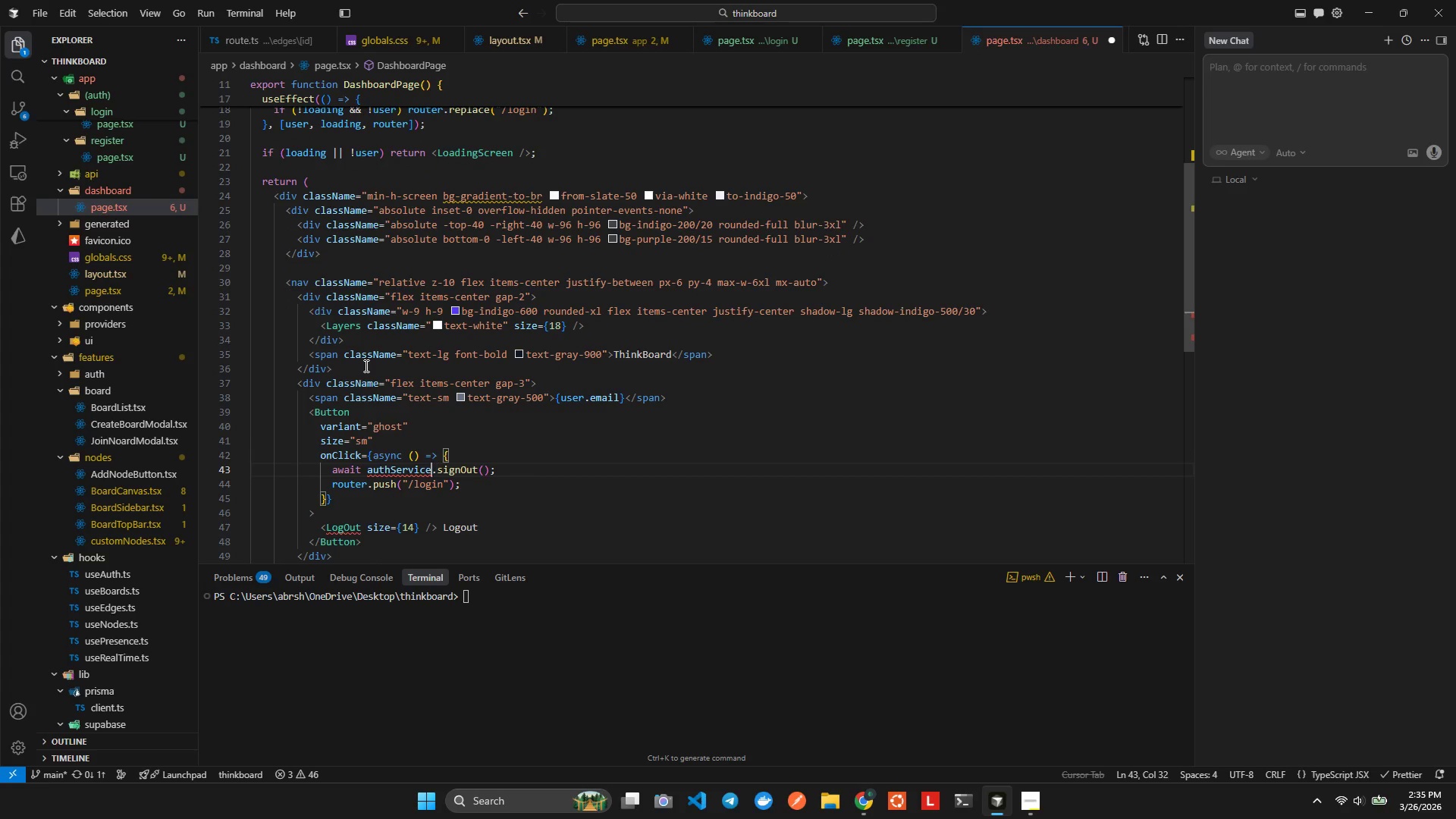 
key(Control+ControlLeft)
 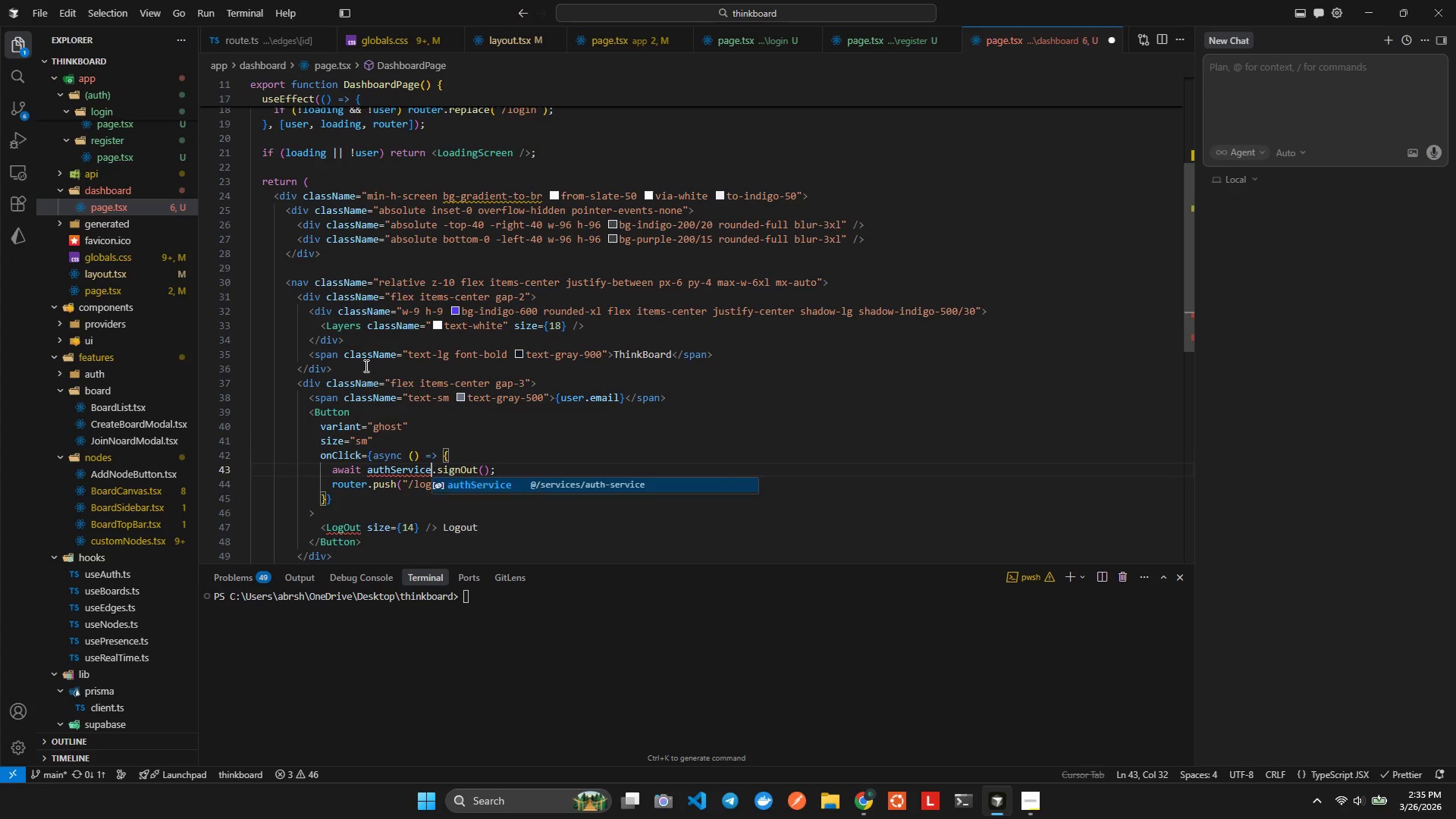 
key(Control+Space)
 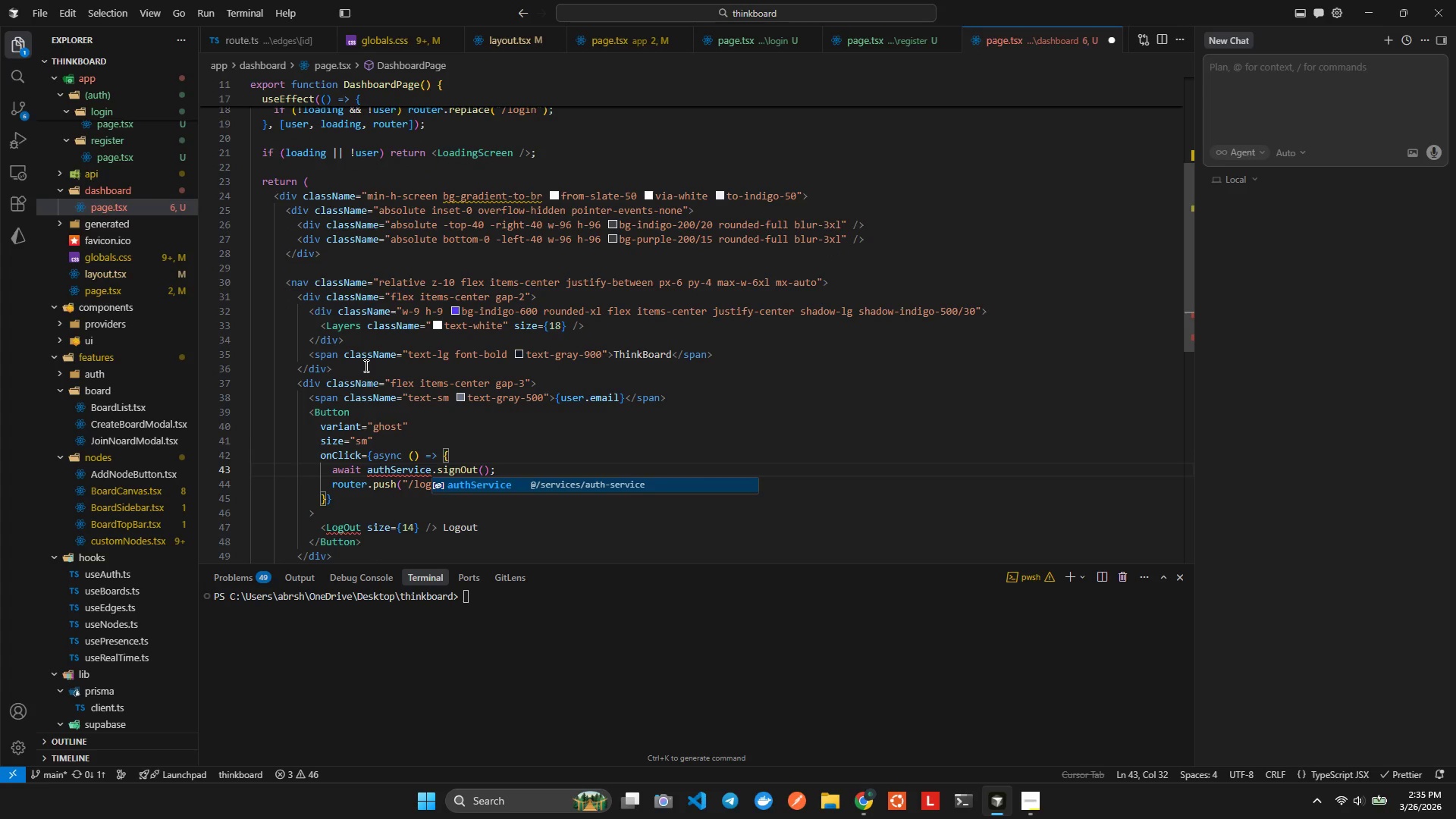 
key(Enter)
 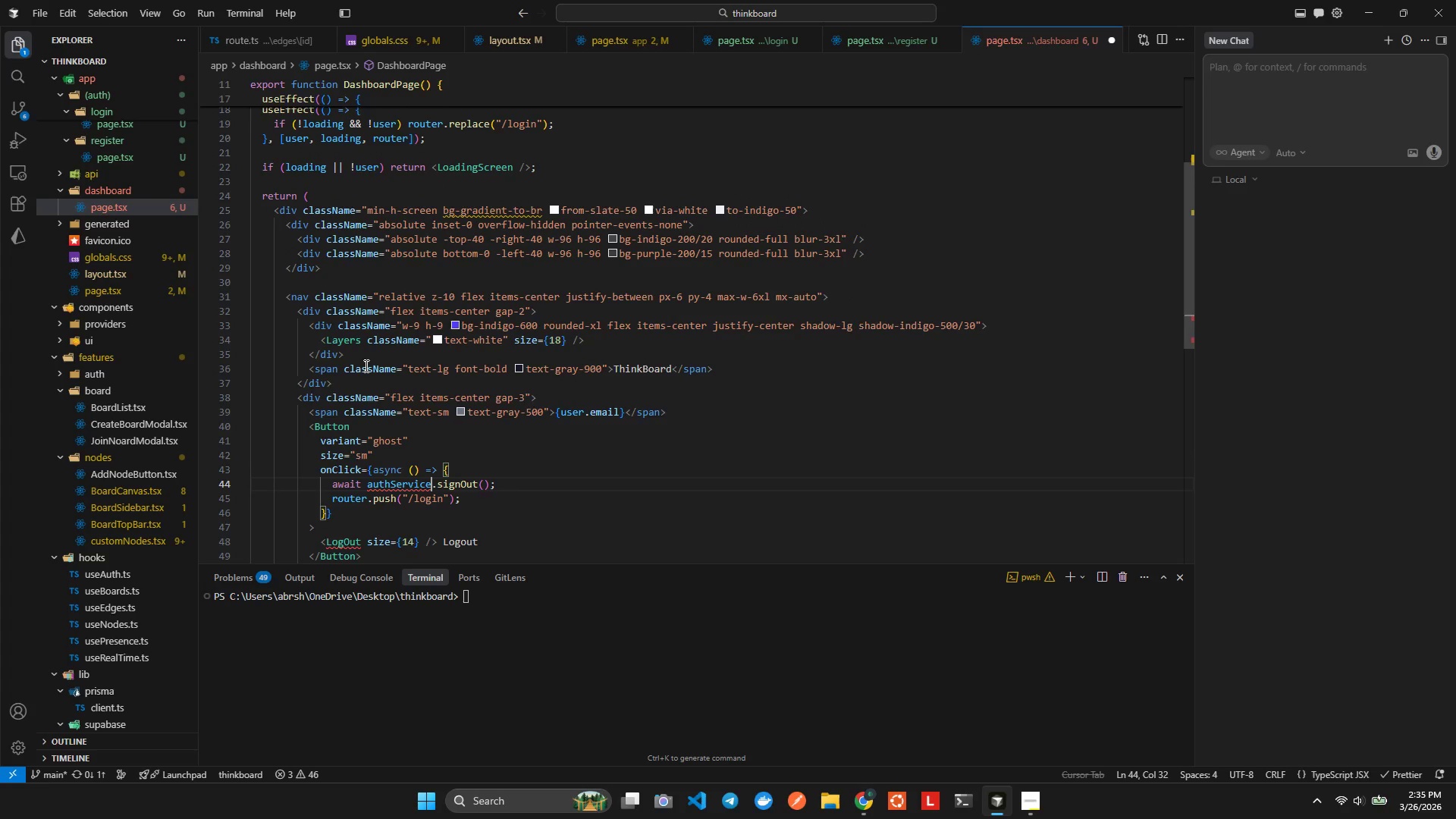 
key(ArrowDown)
 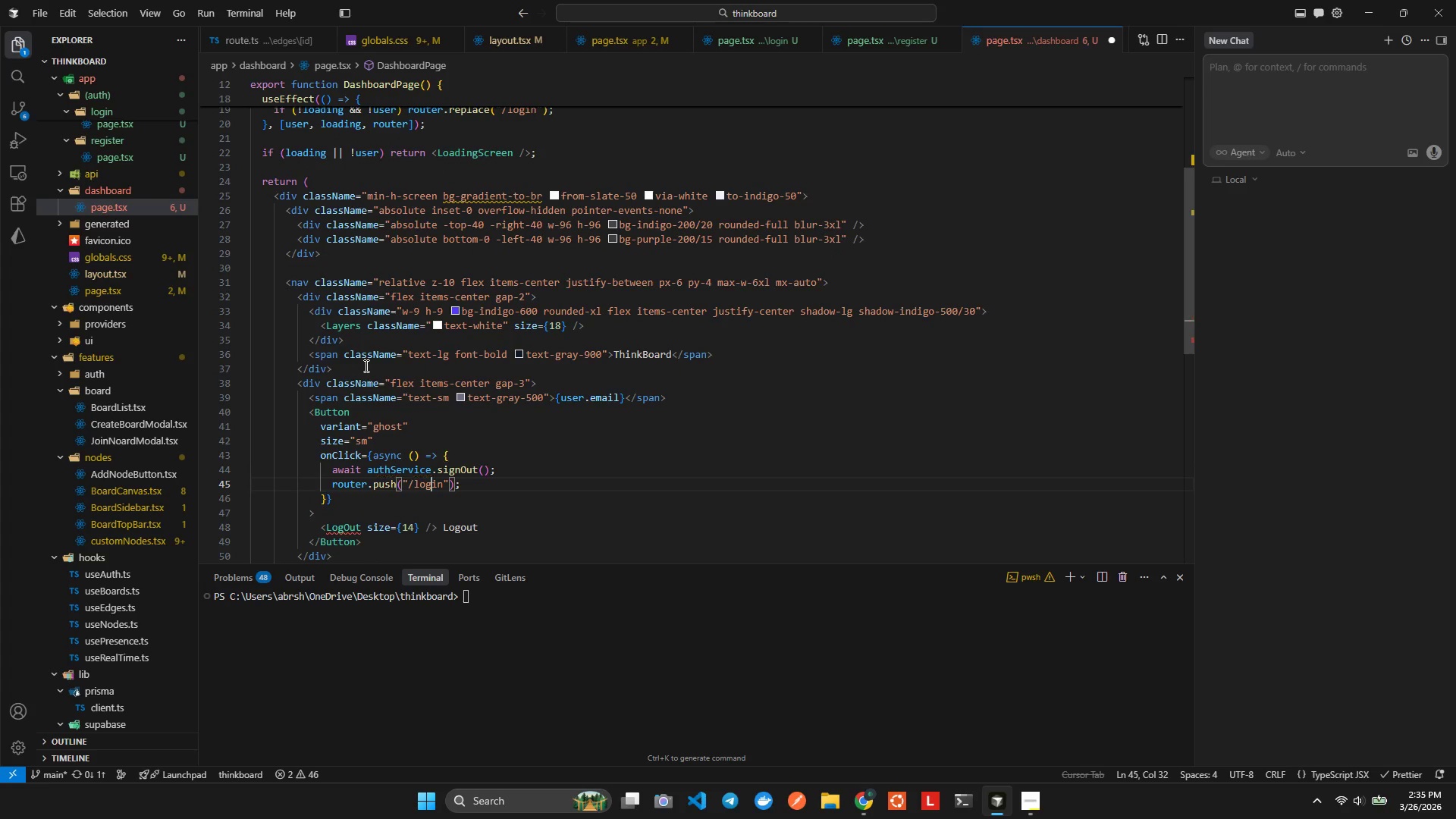 
key(ArrowDown)
 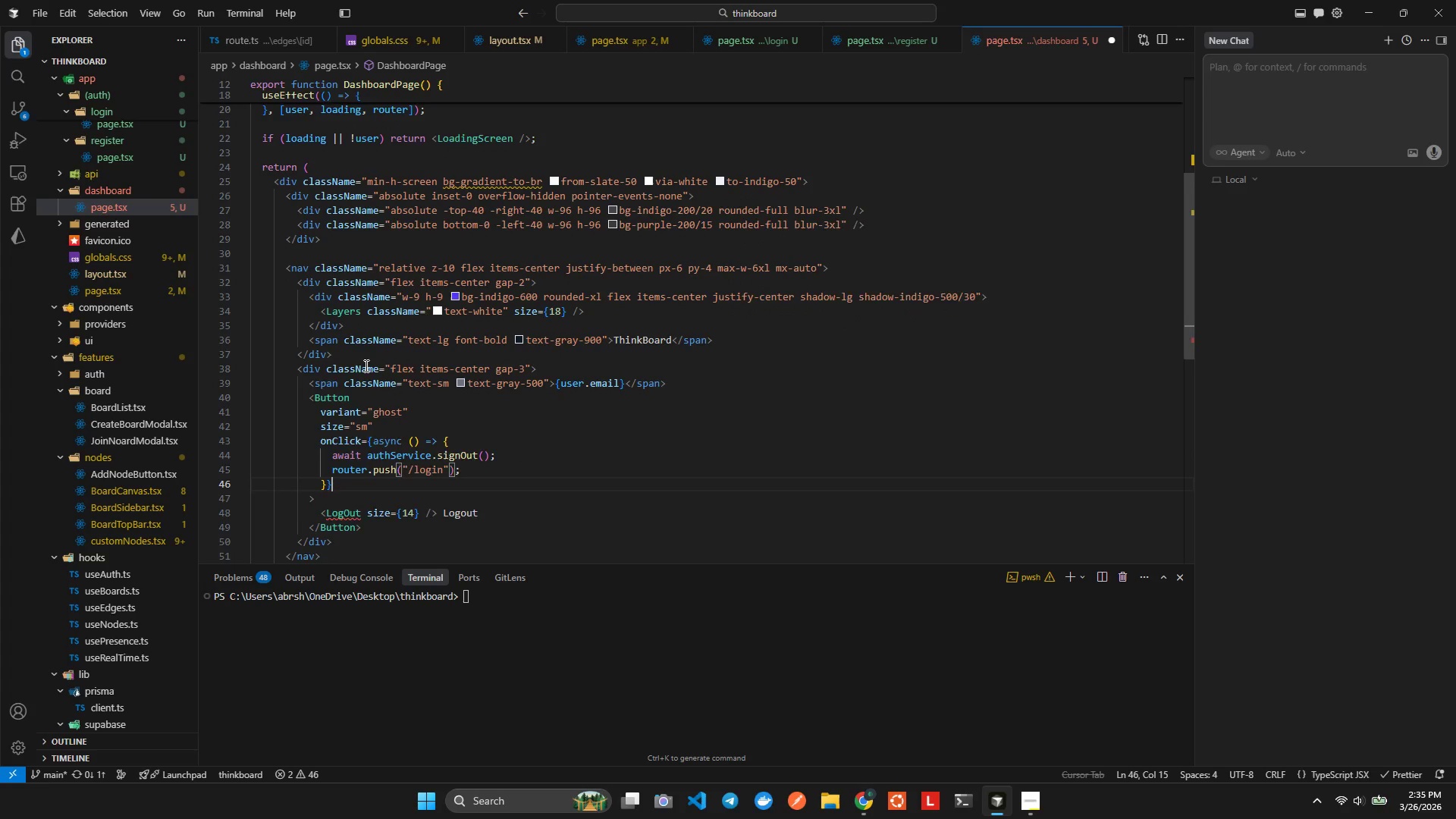 
key(ArrowDown)
 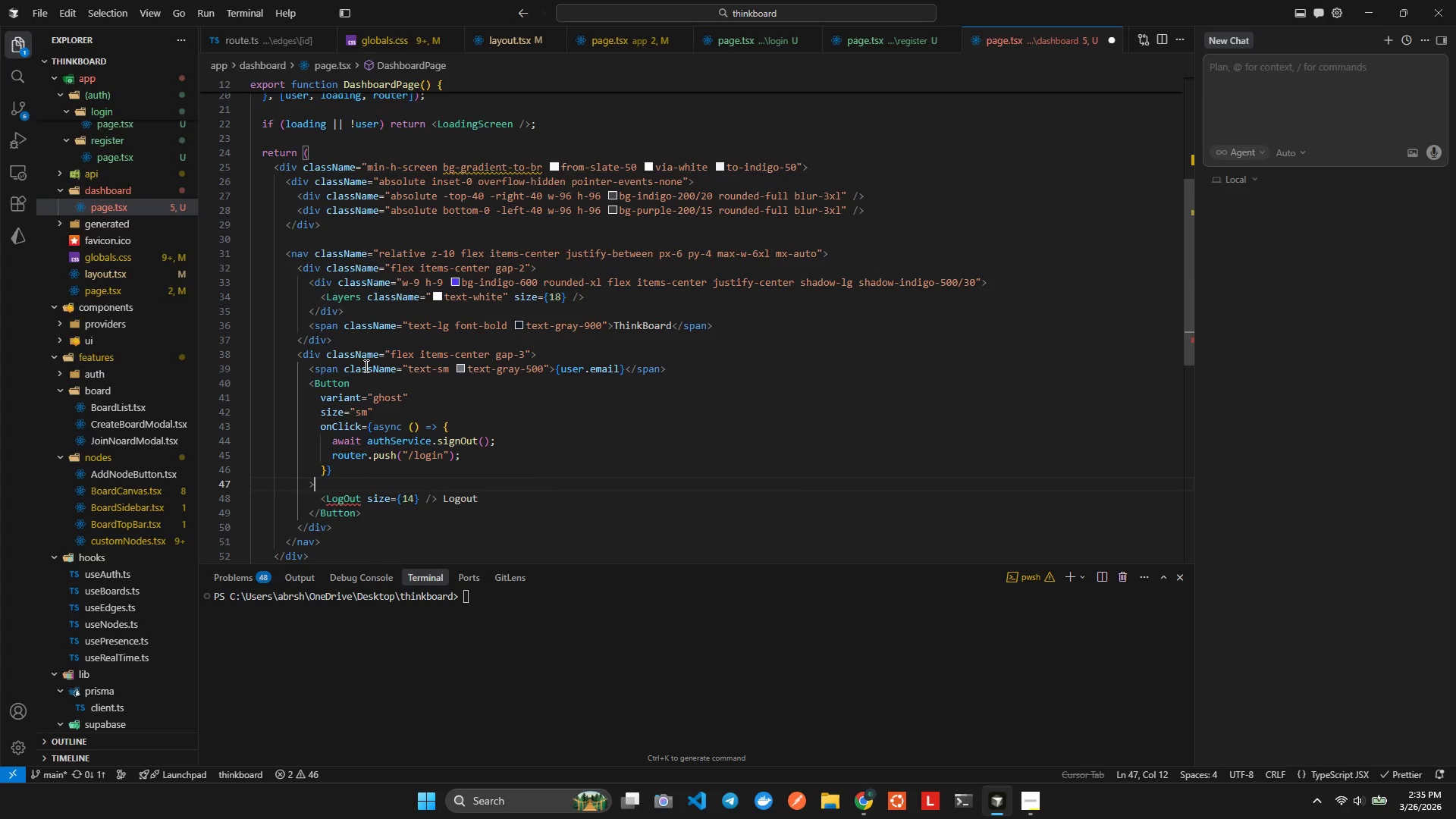 
key(ArrowLeft)
 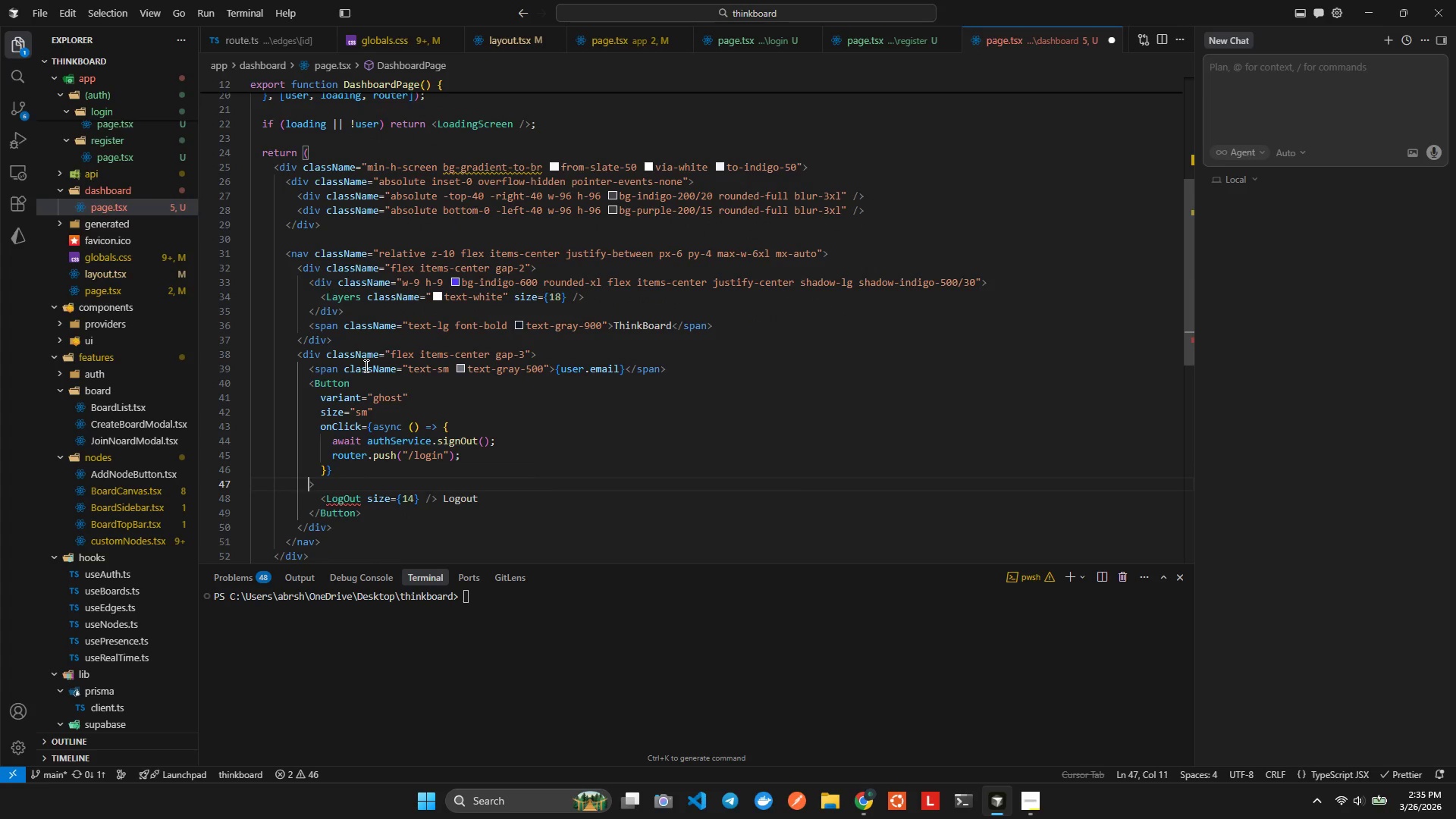 
key(ArrowLeft)
 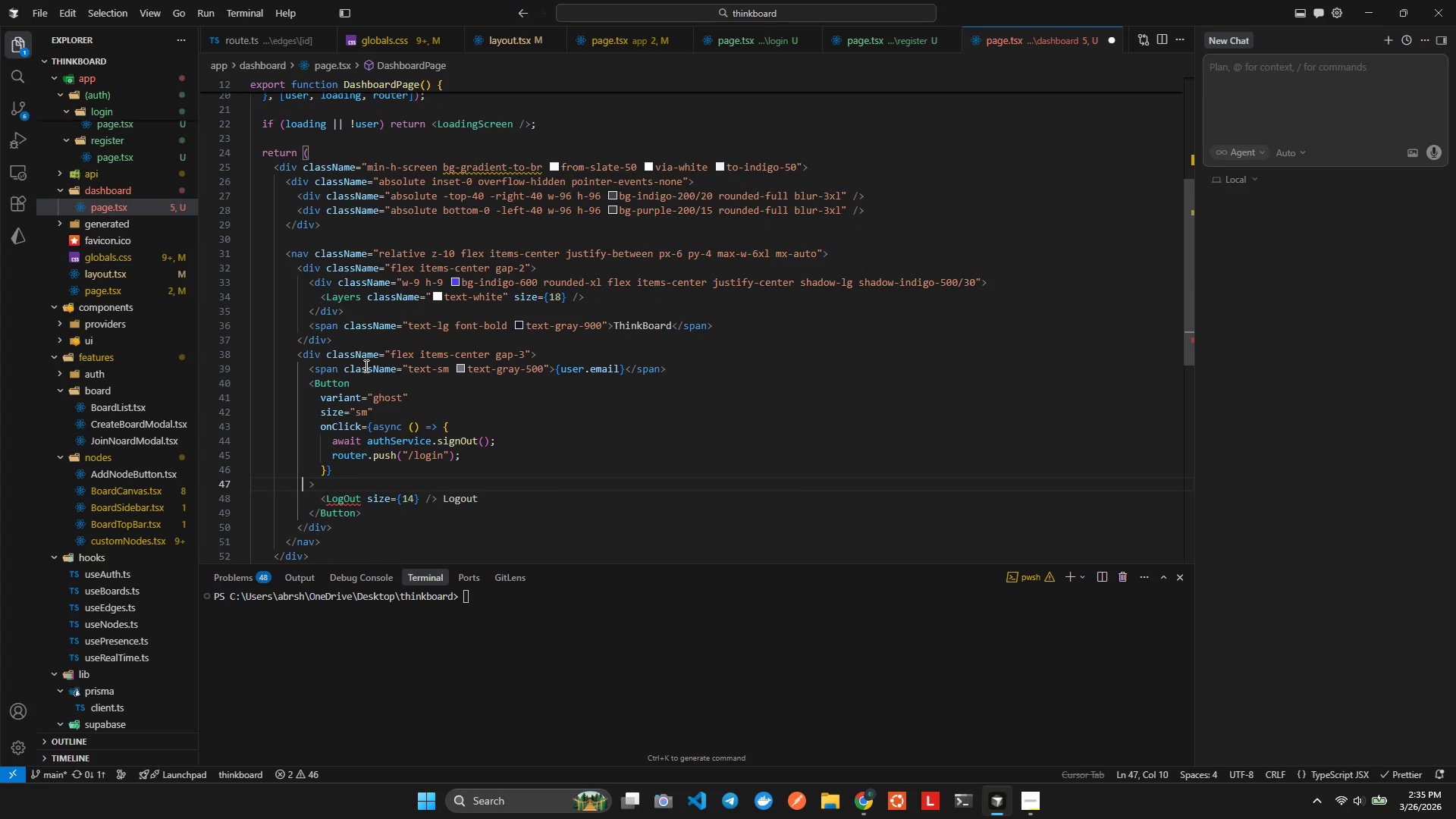 
key(ArrowDown)
 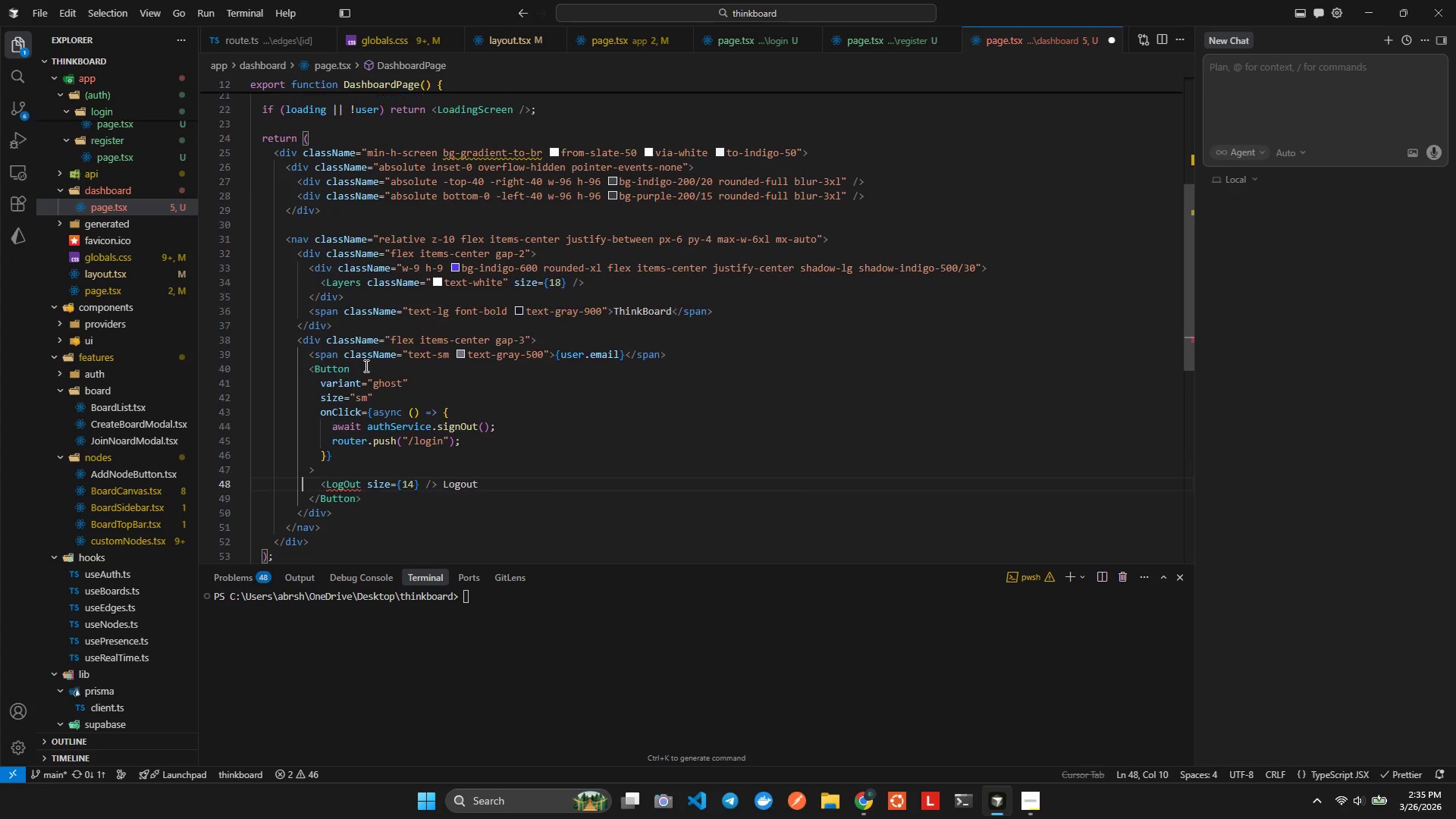 
hold_key(key=ArrowRight, duration=0.81)
 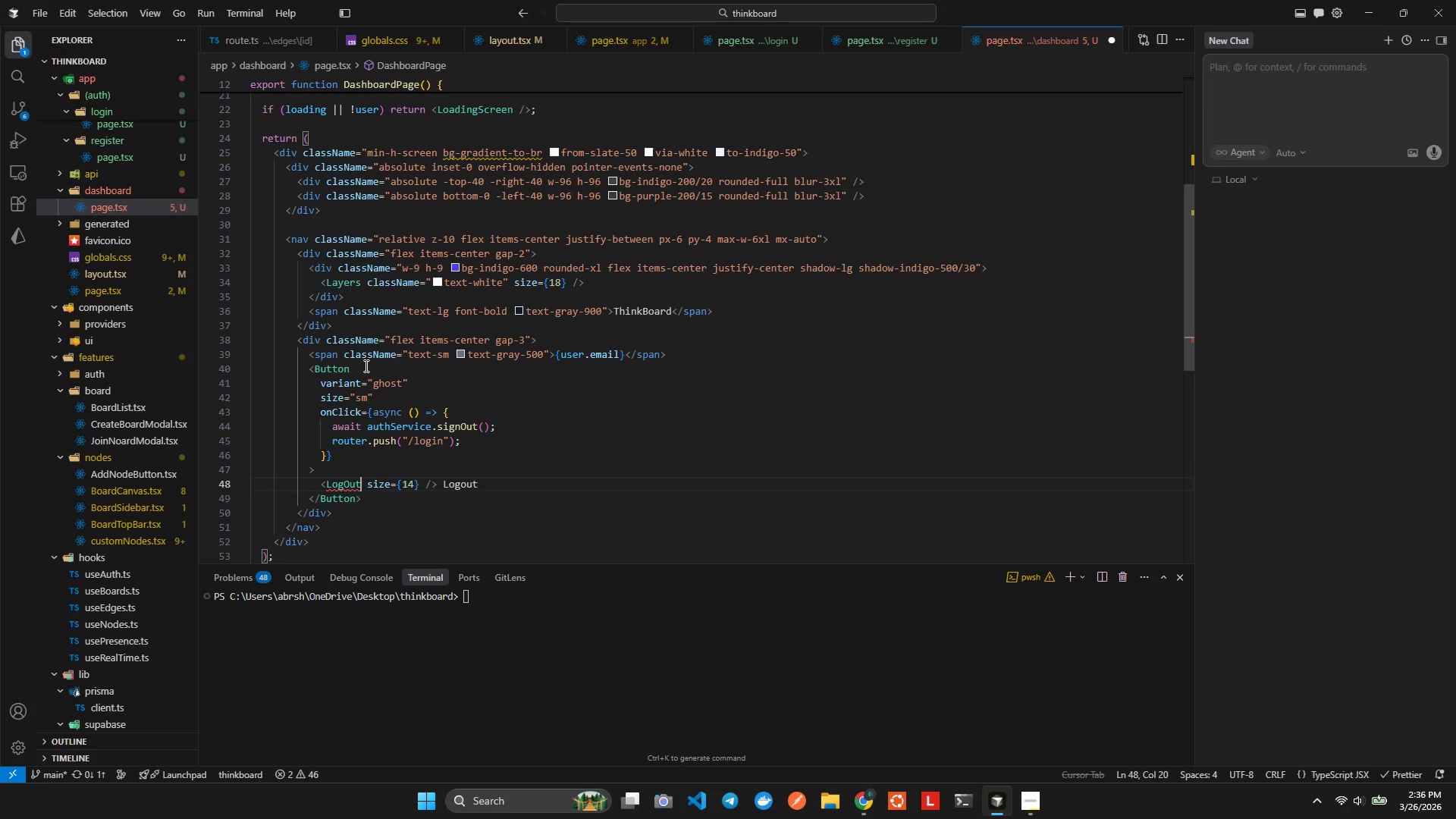 
hold_key(key=ArrowRight, duration=5.55)
 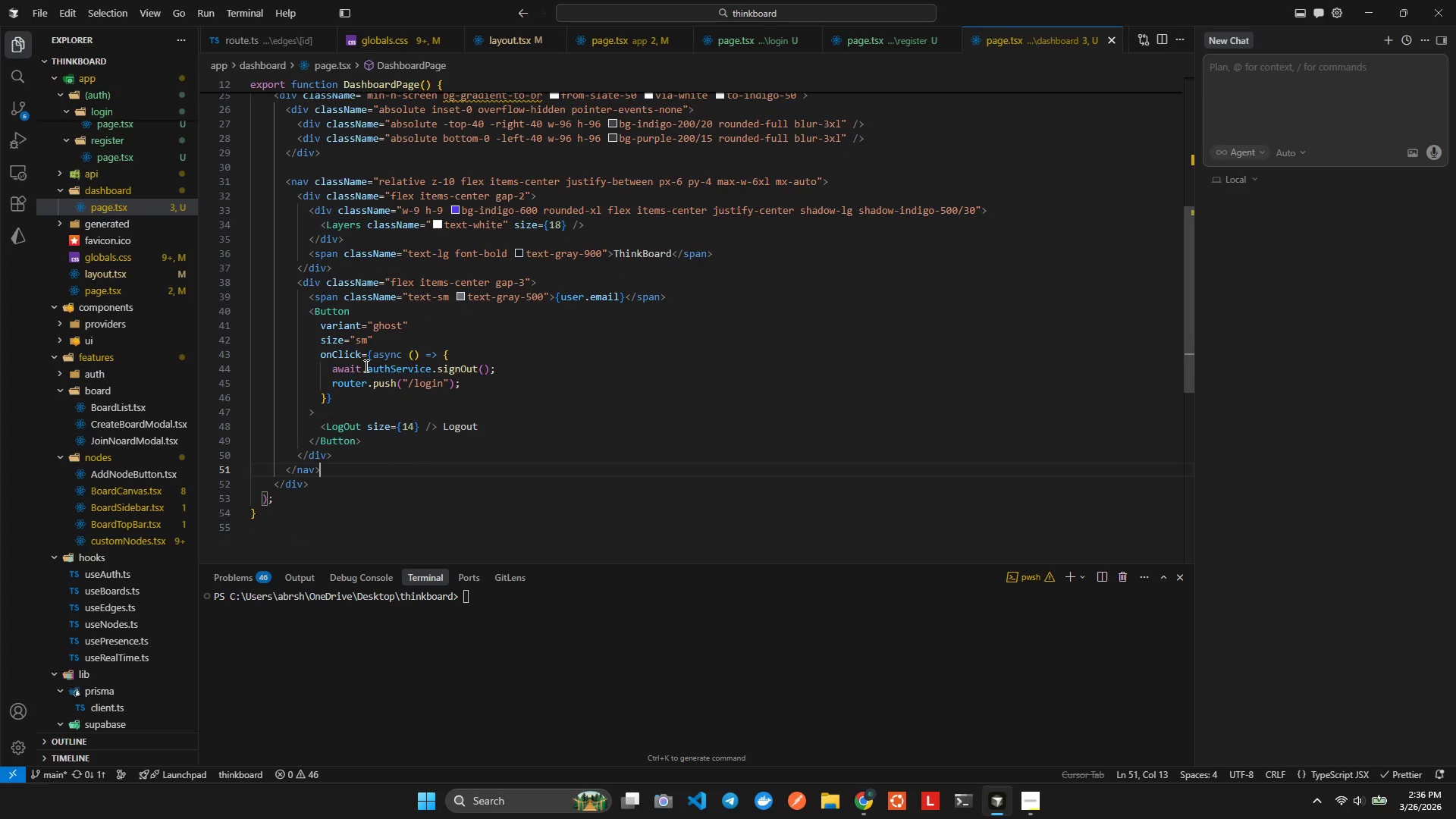 
key(Control+ControlLeft)
 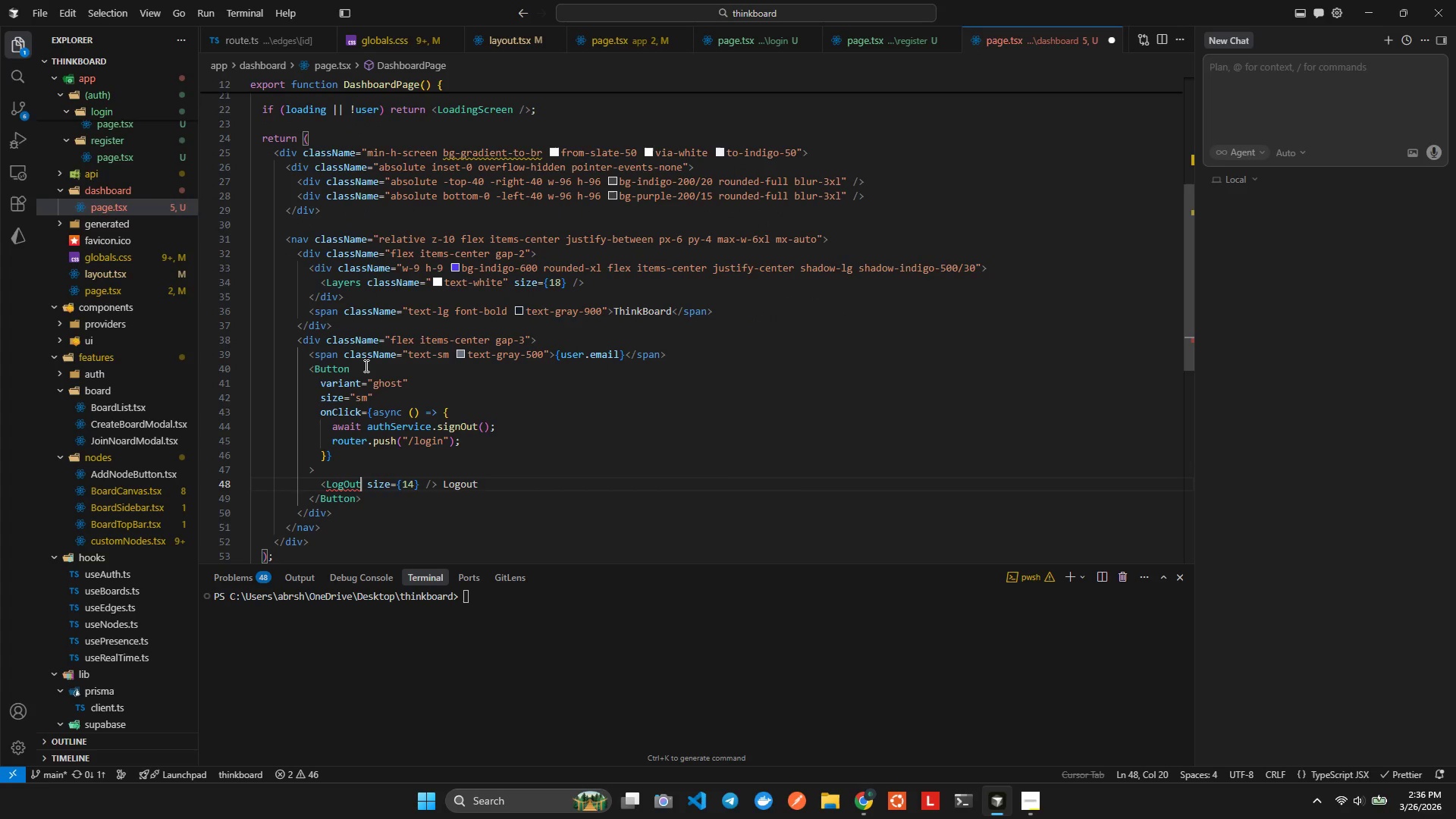 
key(ArrowLeft)
 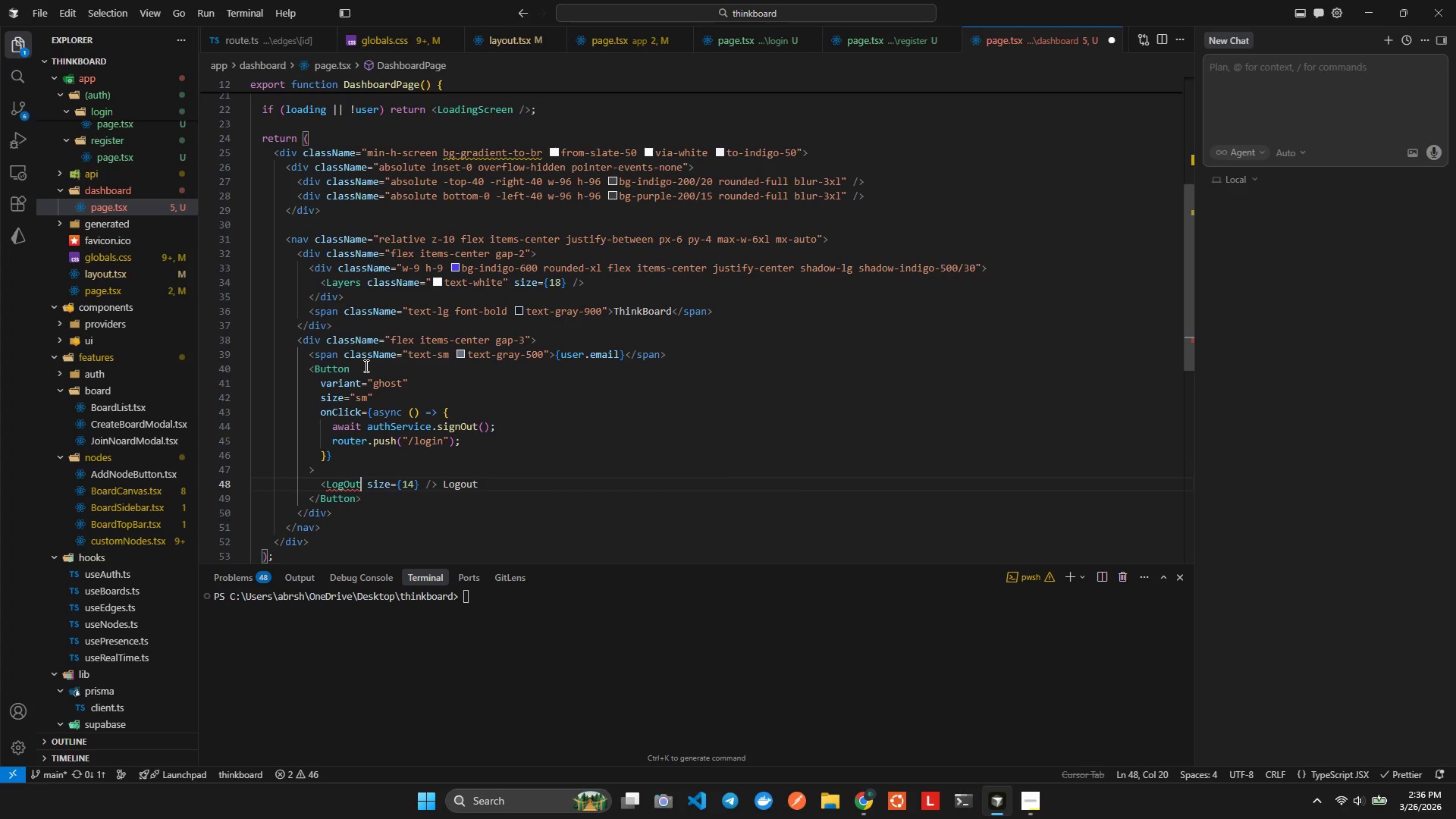 
key(Control+ControlLeft)
 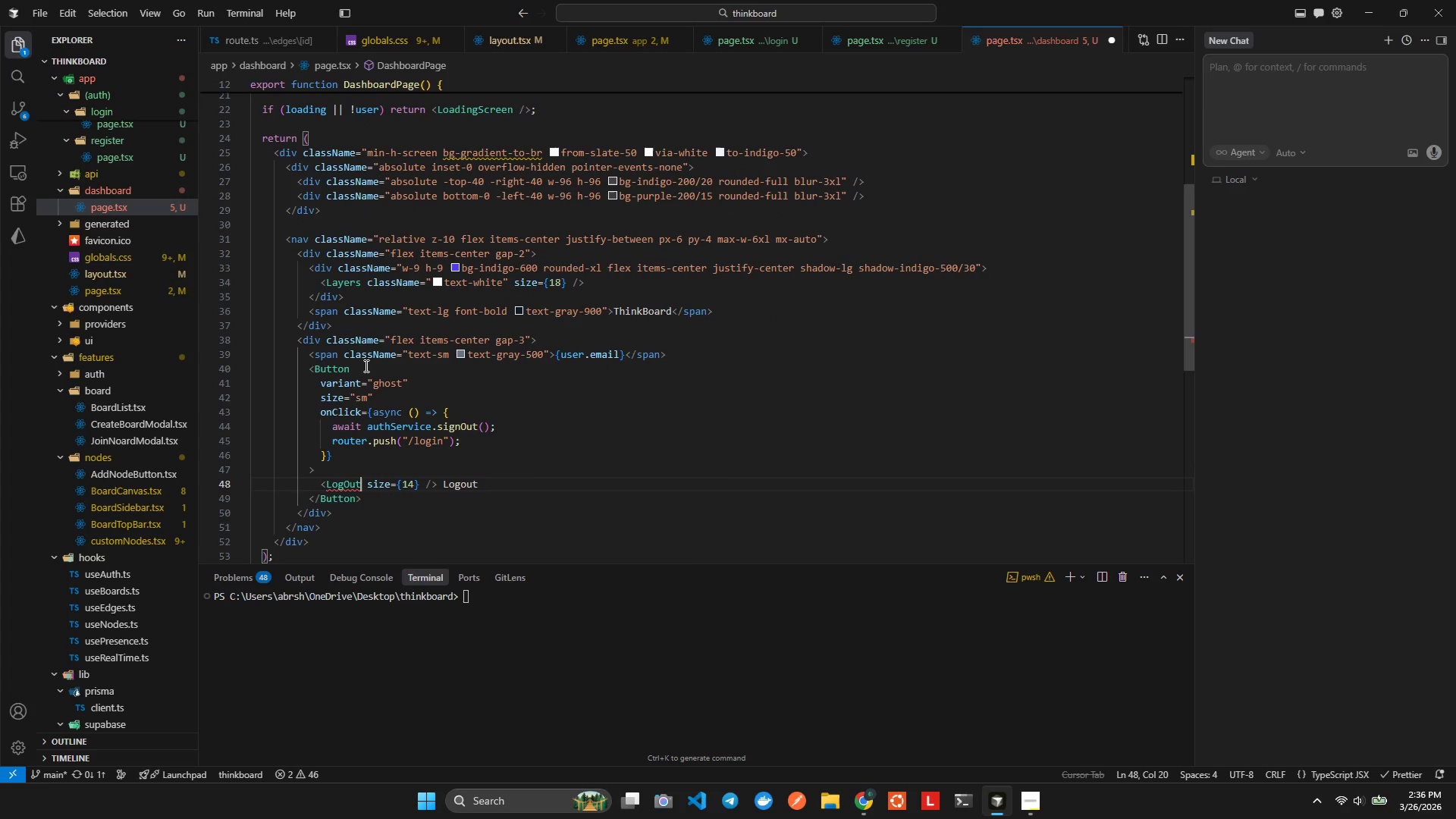 
key(Control+Space)
 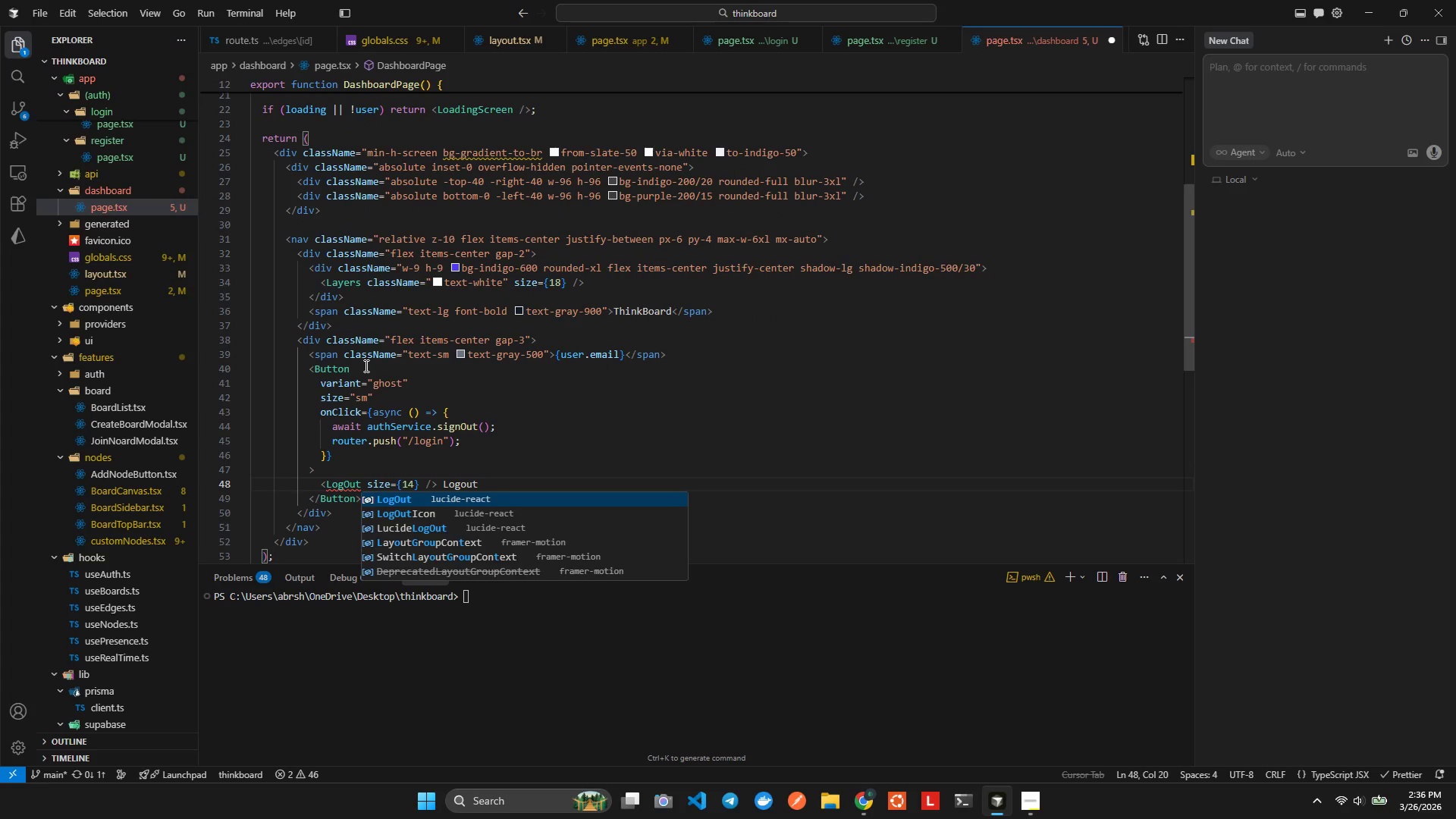 
key(Enter)
 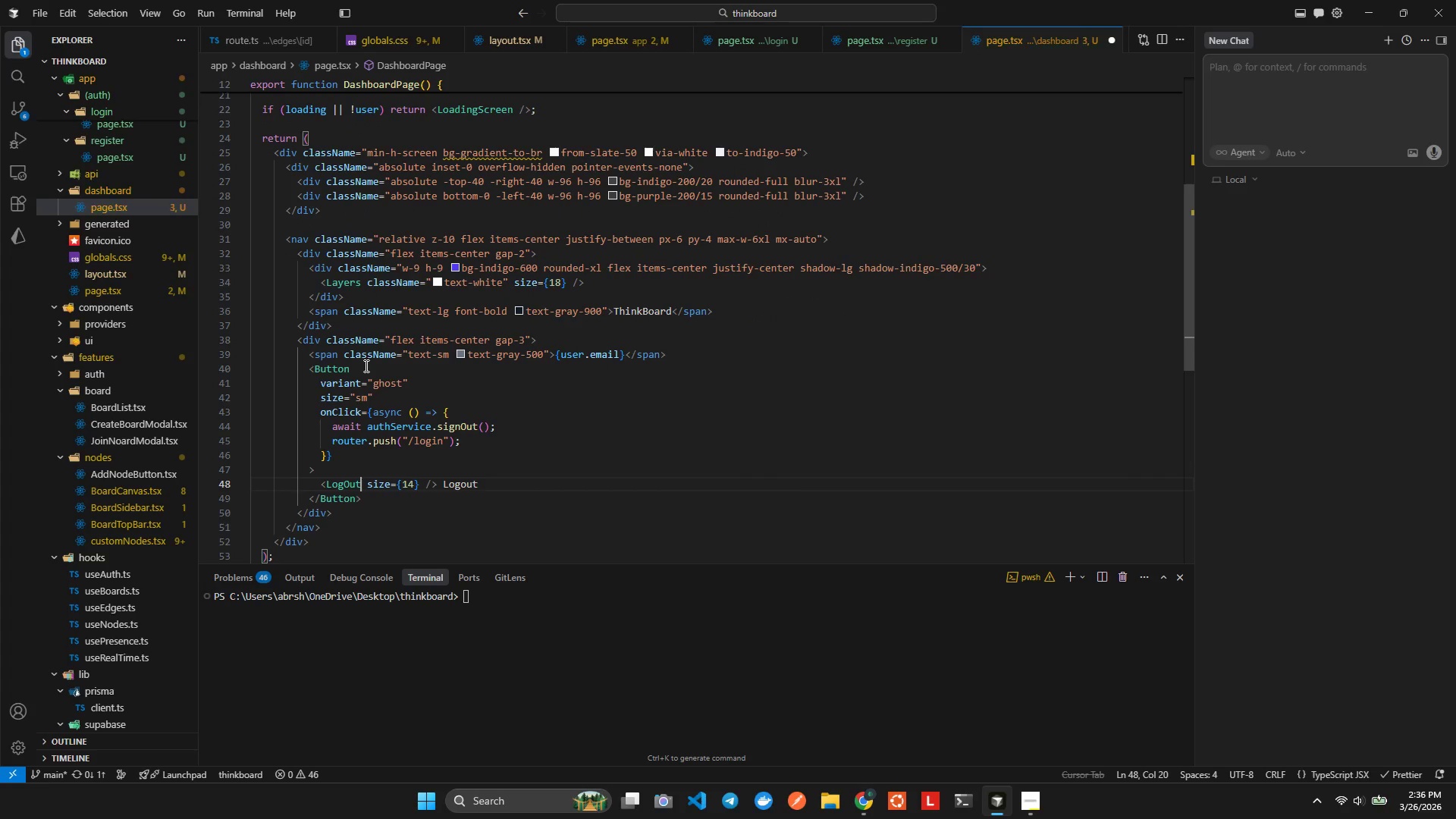 
key(Alt+Shift+F)
 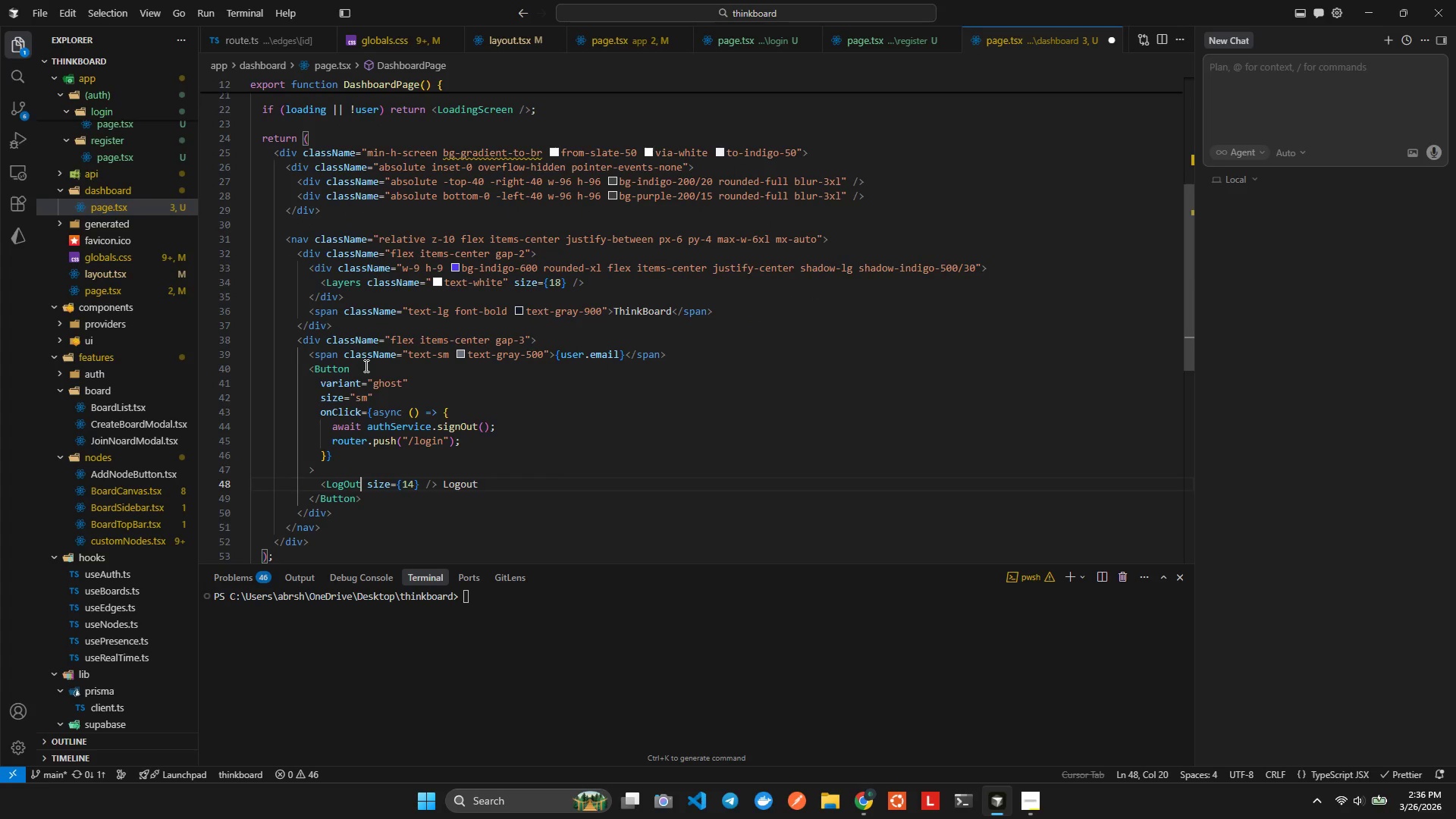 
key(Control+S)
 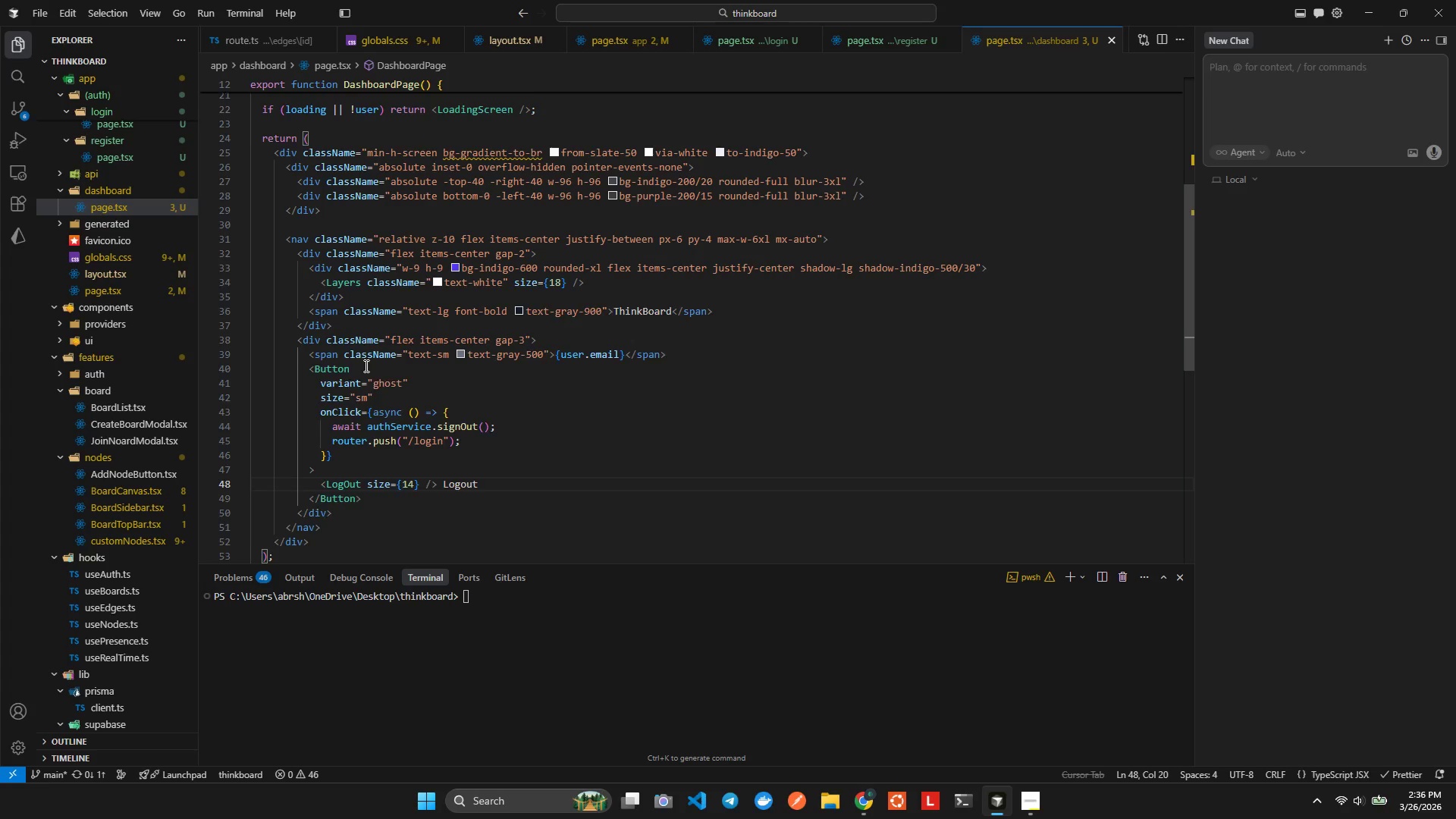 
key(ArrowDown)
 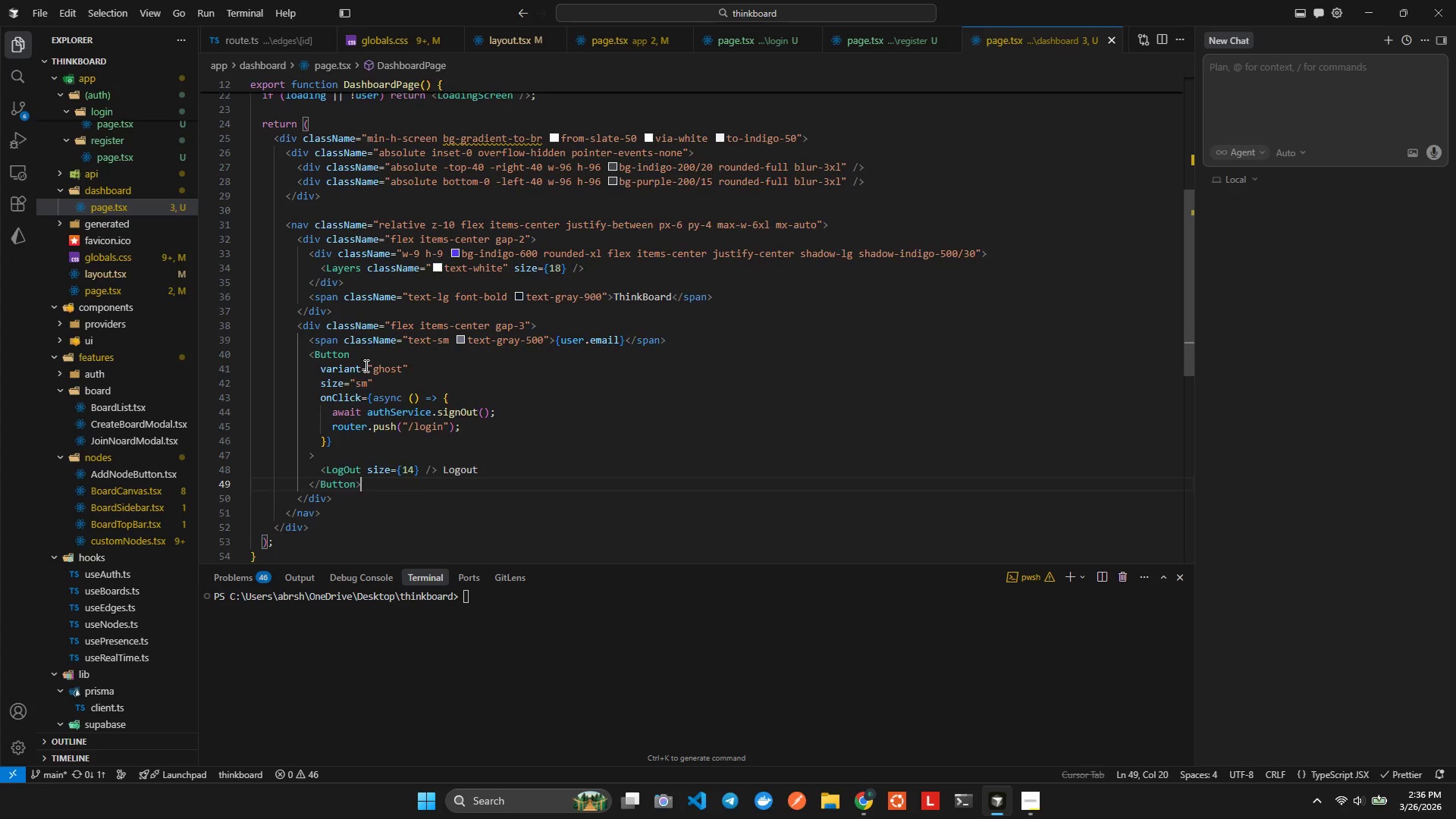 
key(ArrowDown)
 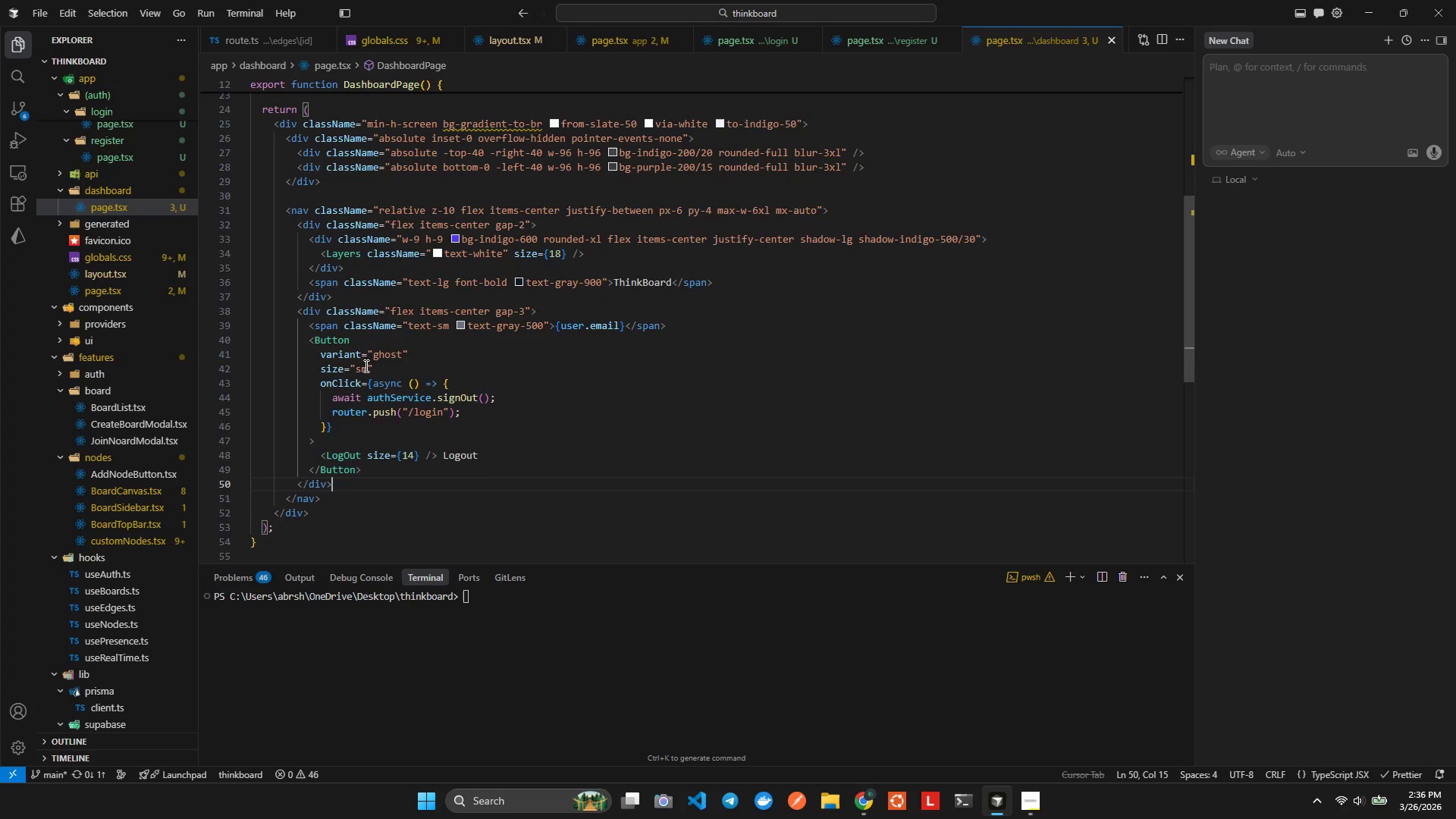 
key(ArrowDown)
 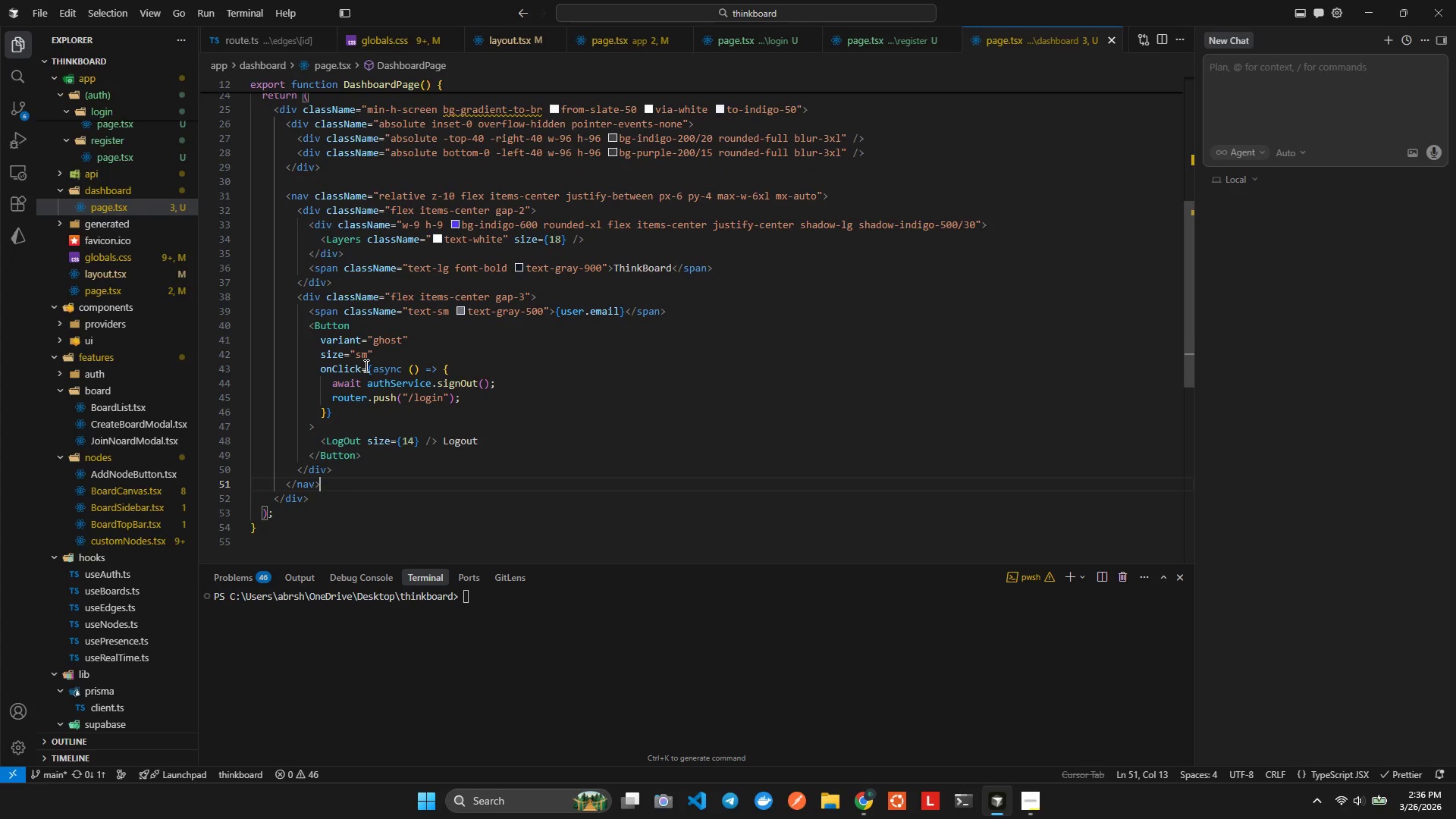 
key(ArrowLeft)
 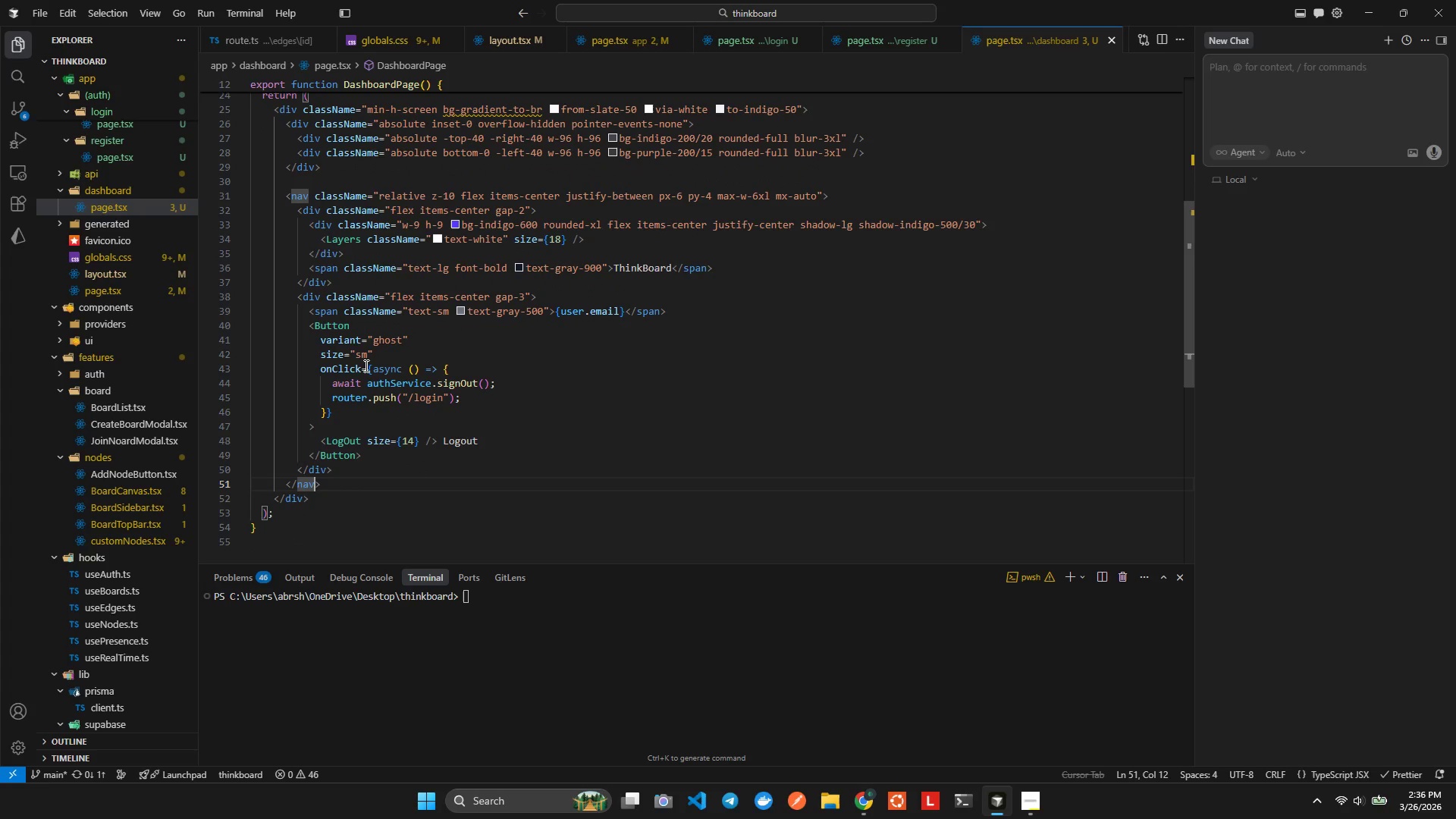 
key(ArrowLeft)
 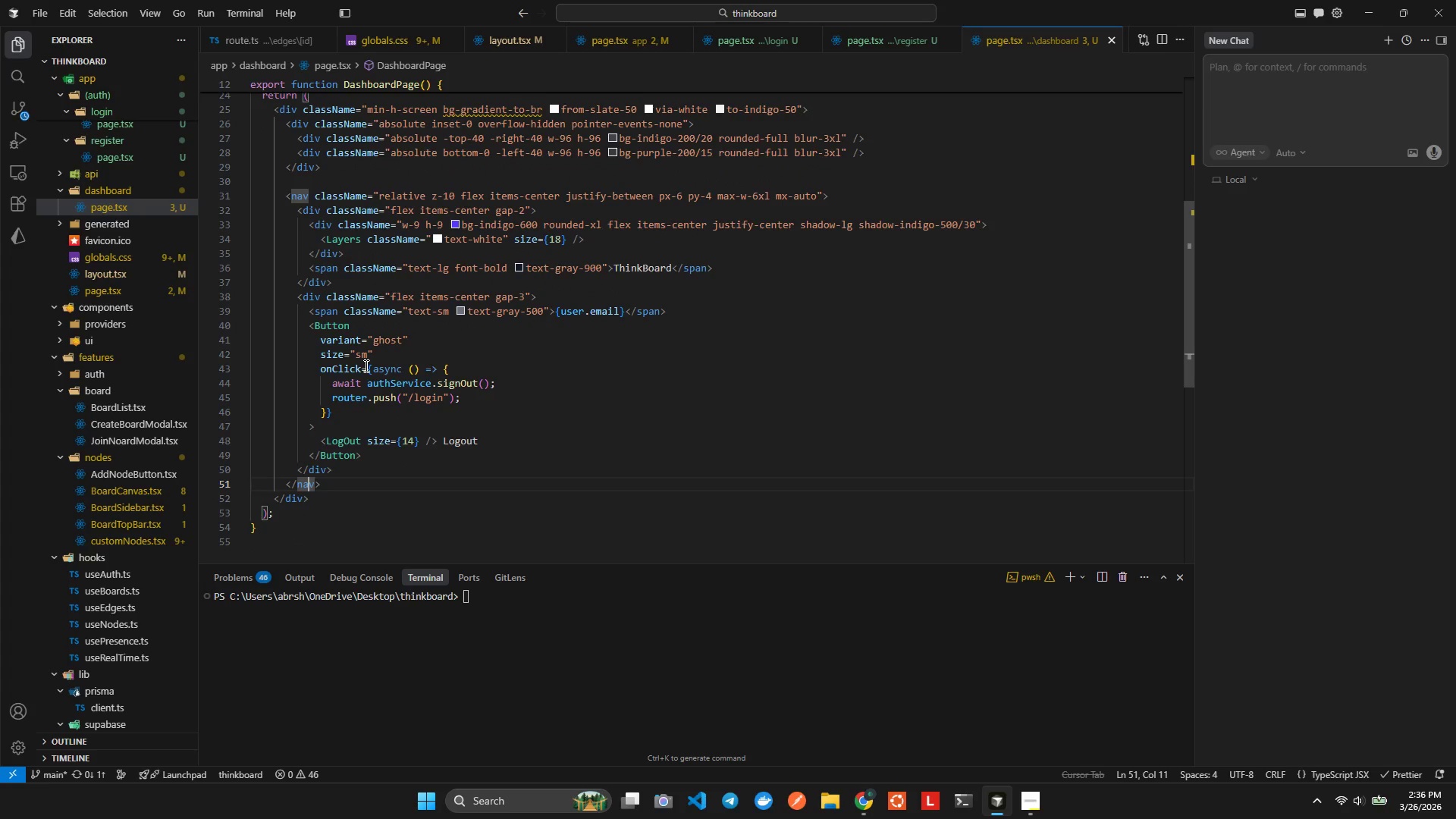 
key(ArrowDown)
 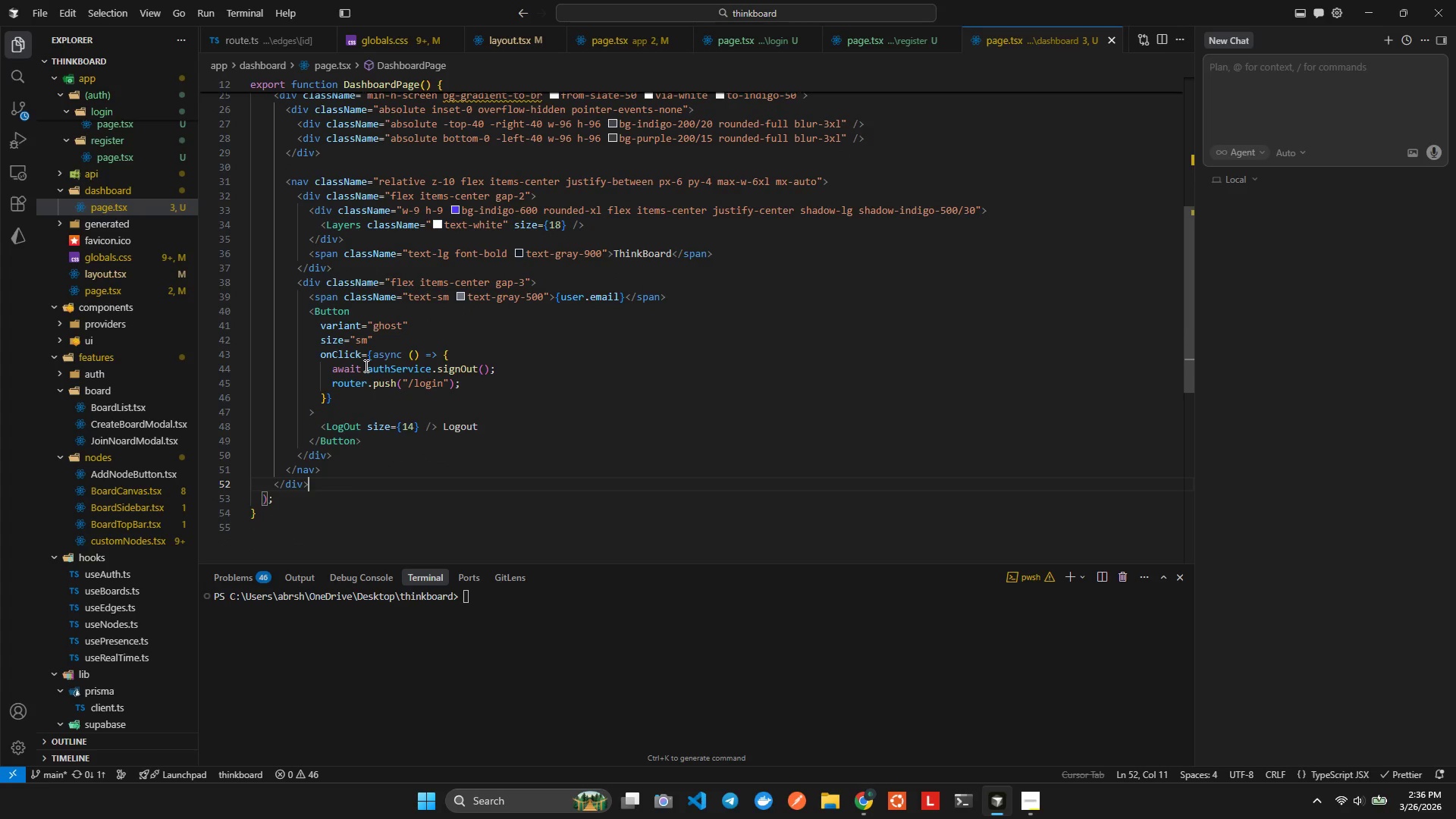 
key(ArrowLeft)
 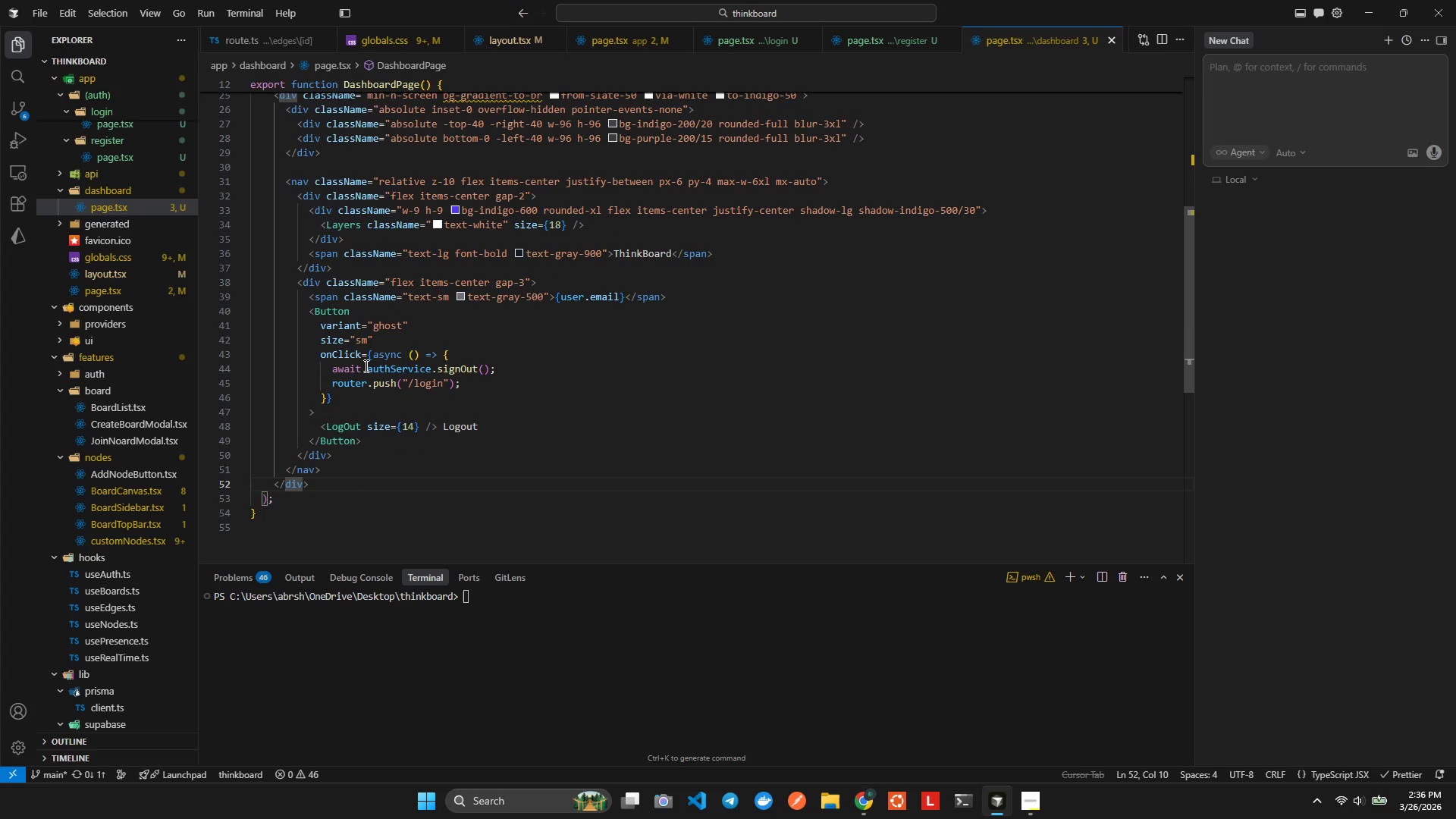 
key(ArrowUp)
 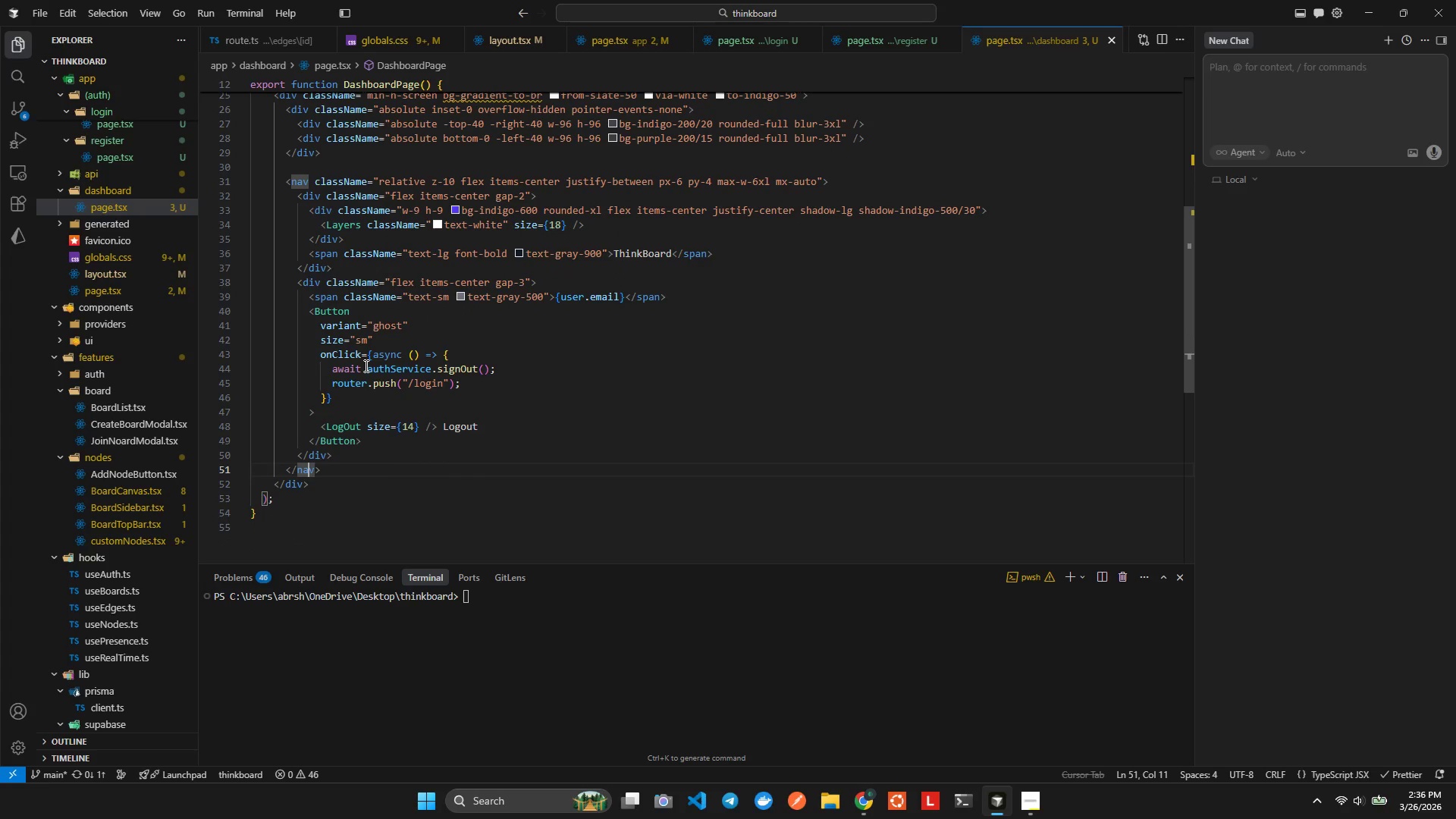 
key(ArrowRight)
 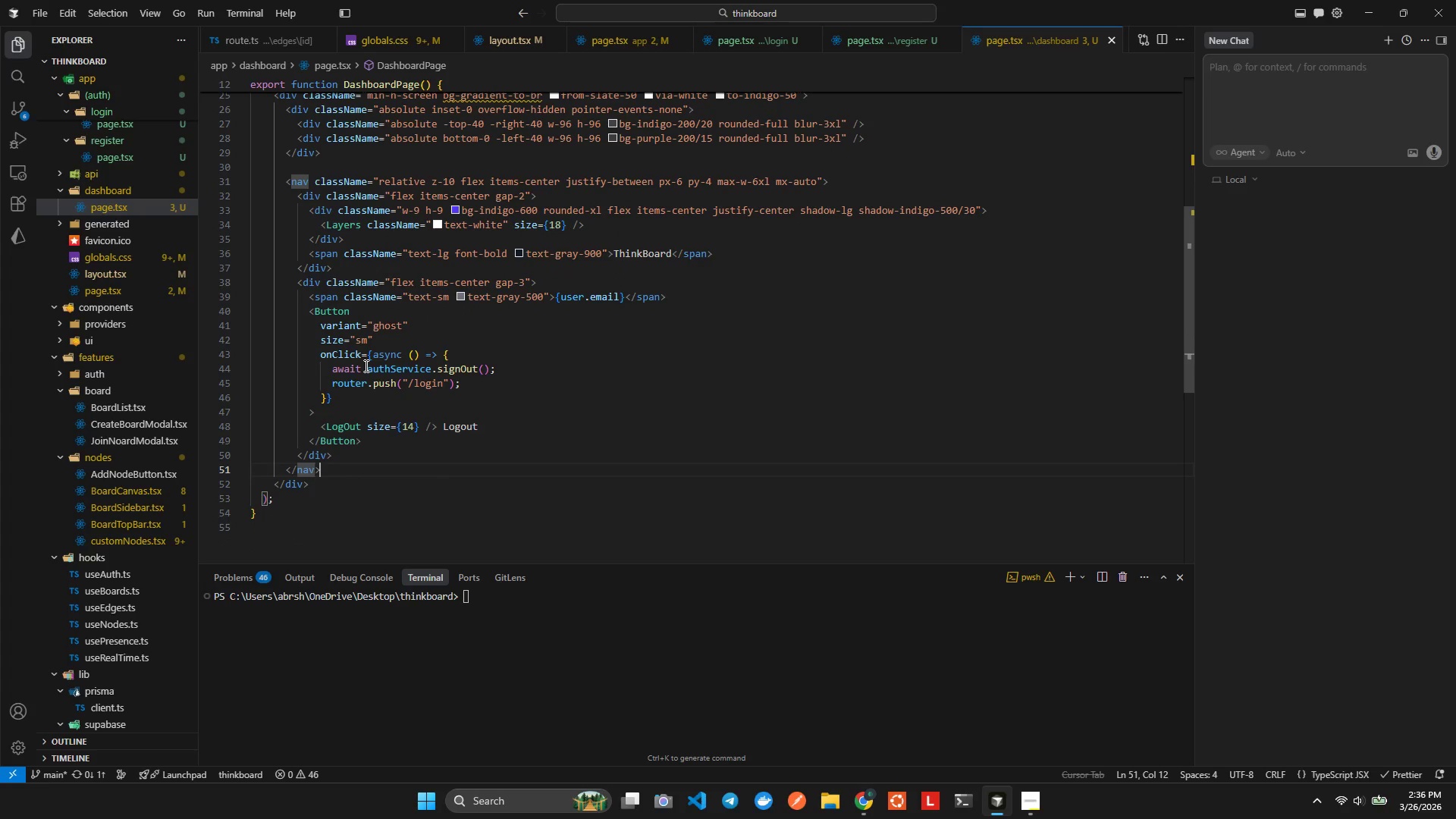 
key(ArrowRight)
 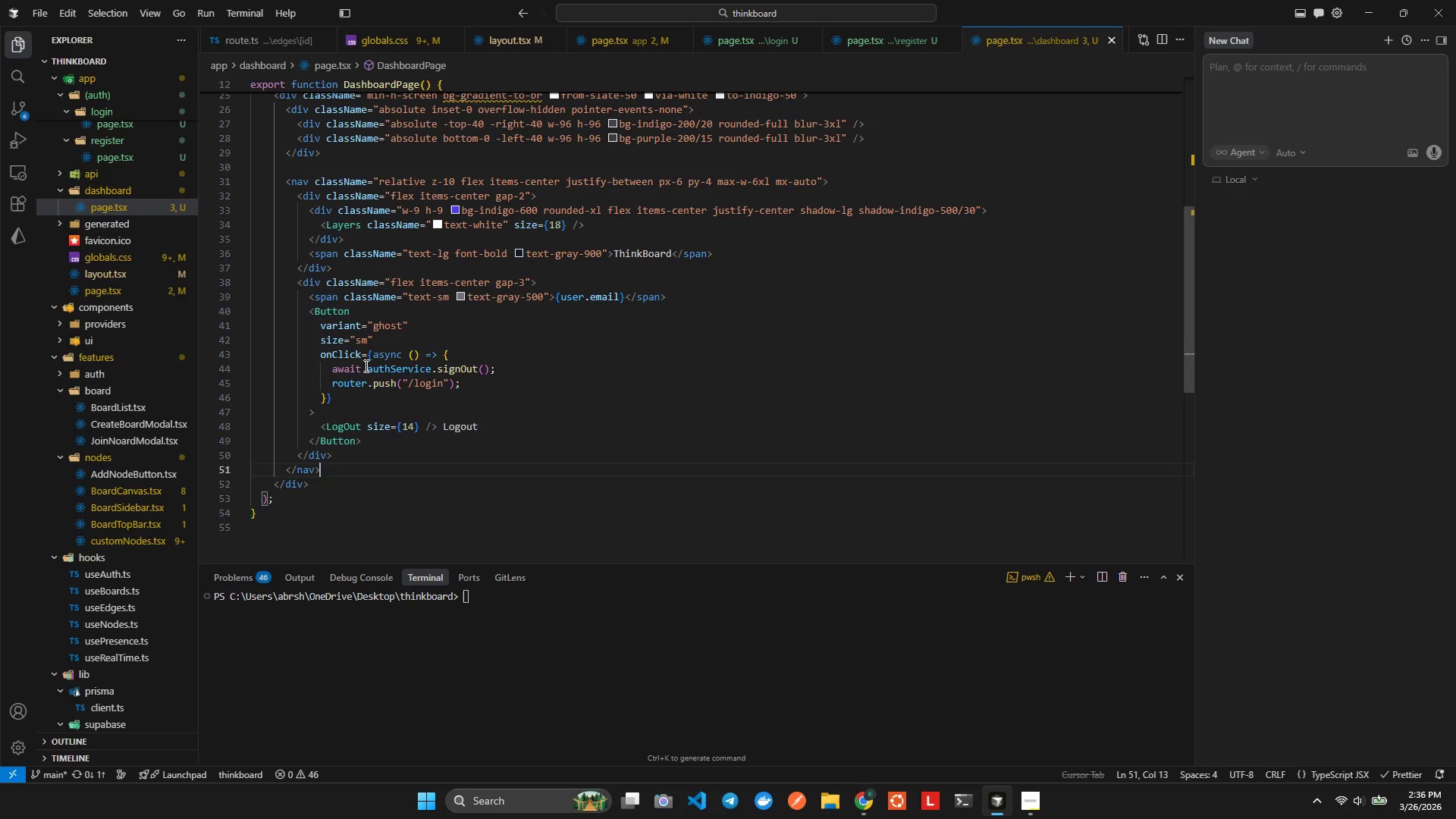 
key(Enter)
 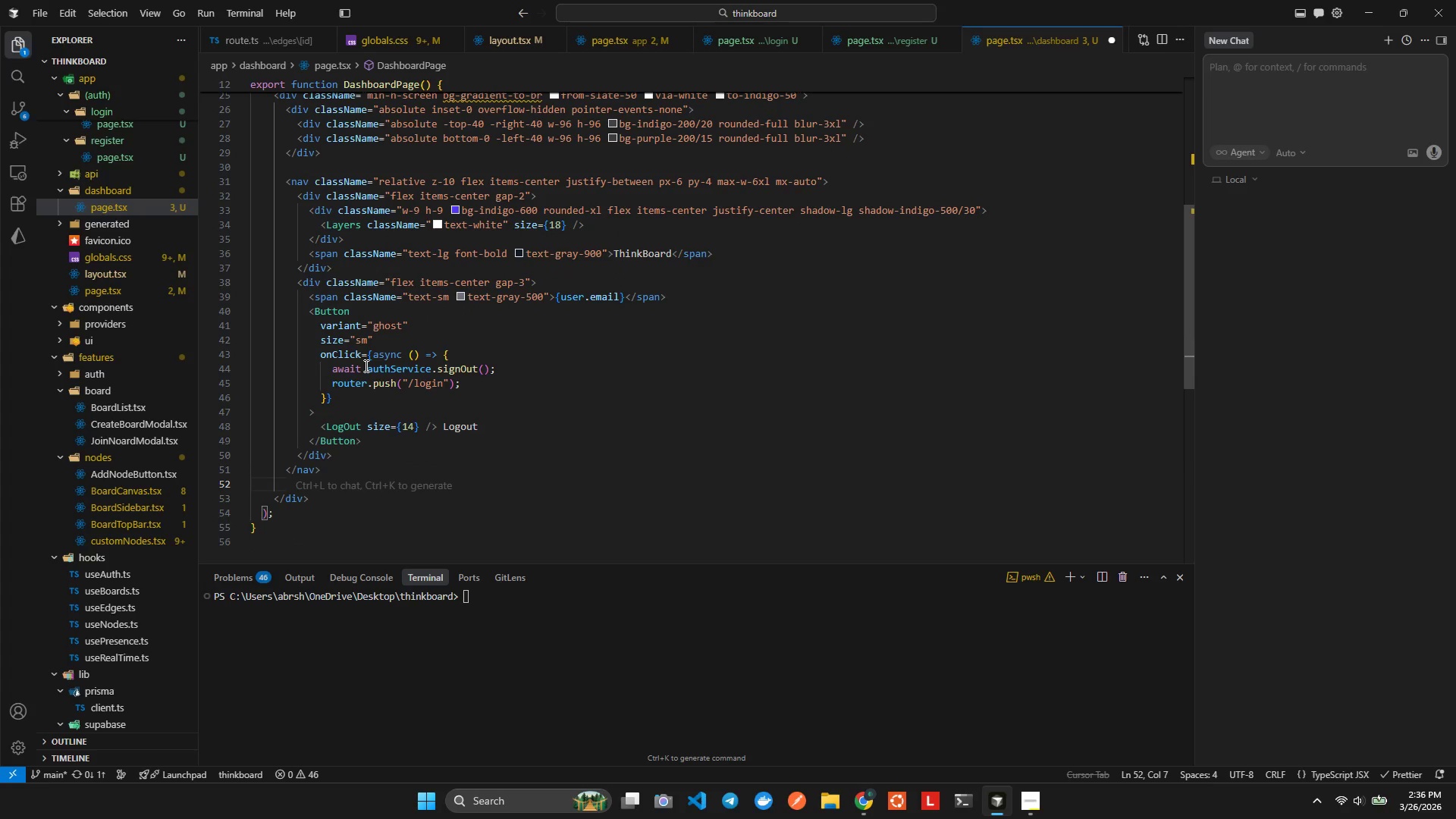 
key(Enter)
 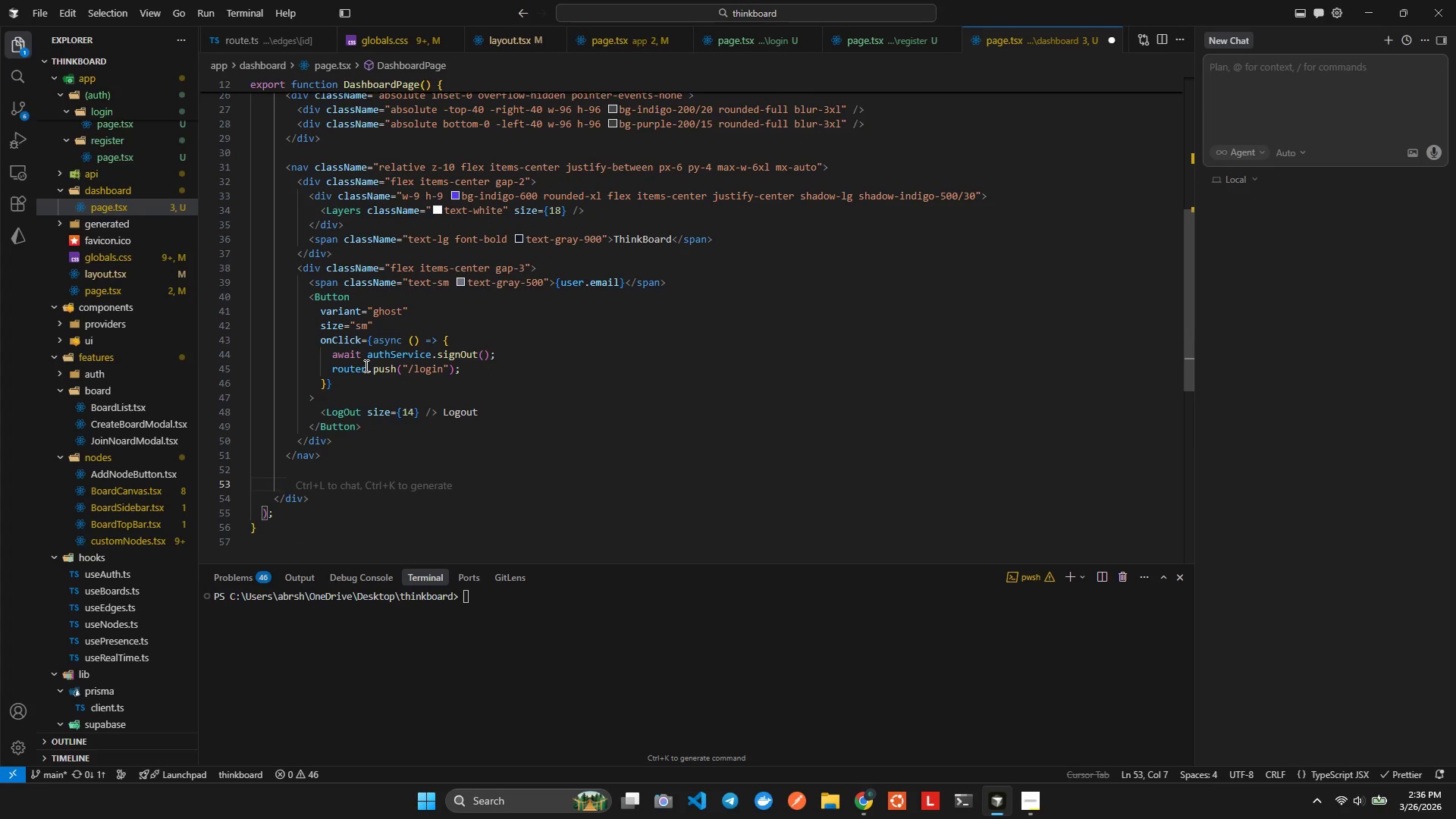 
type(main)
 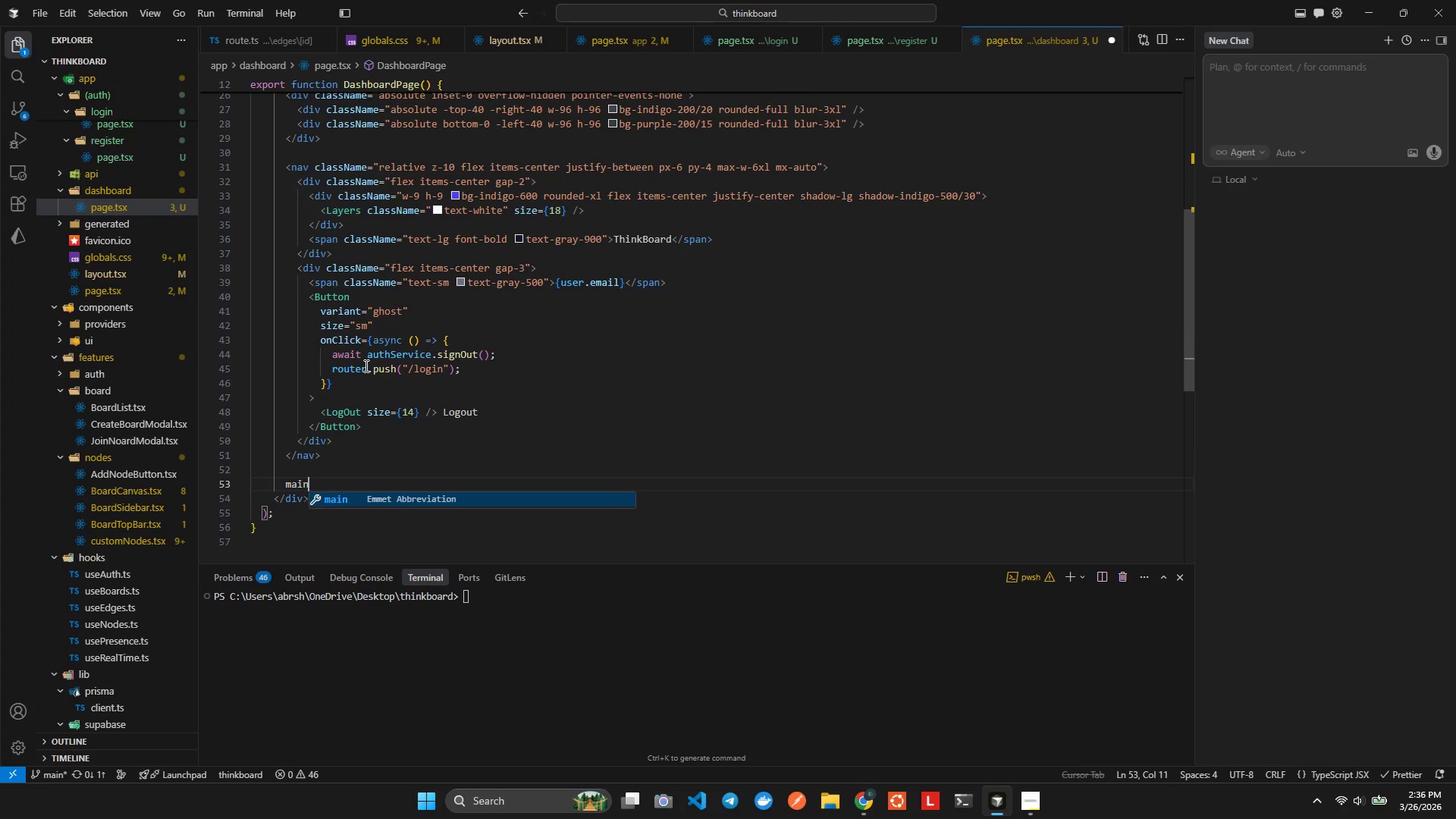 
key(Enter)
 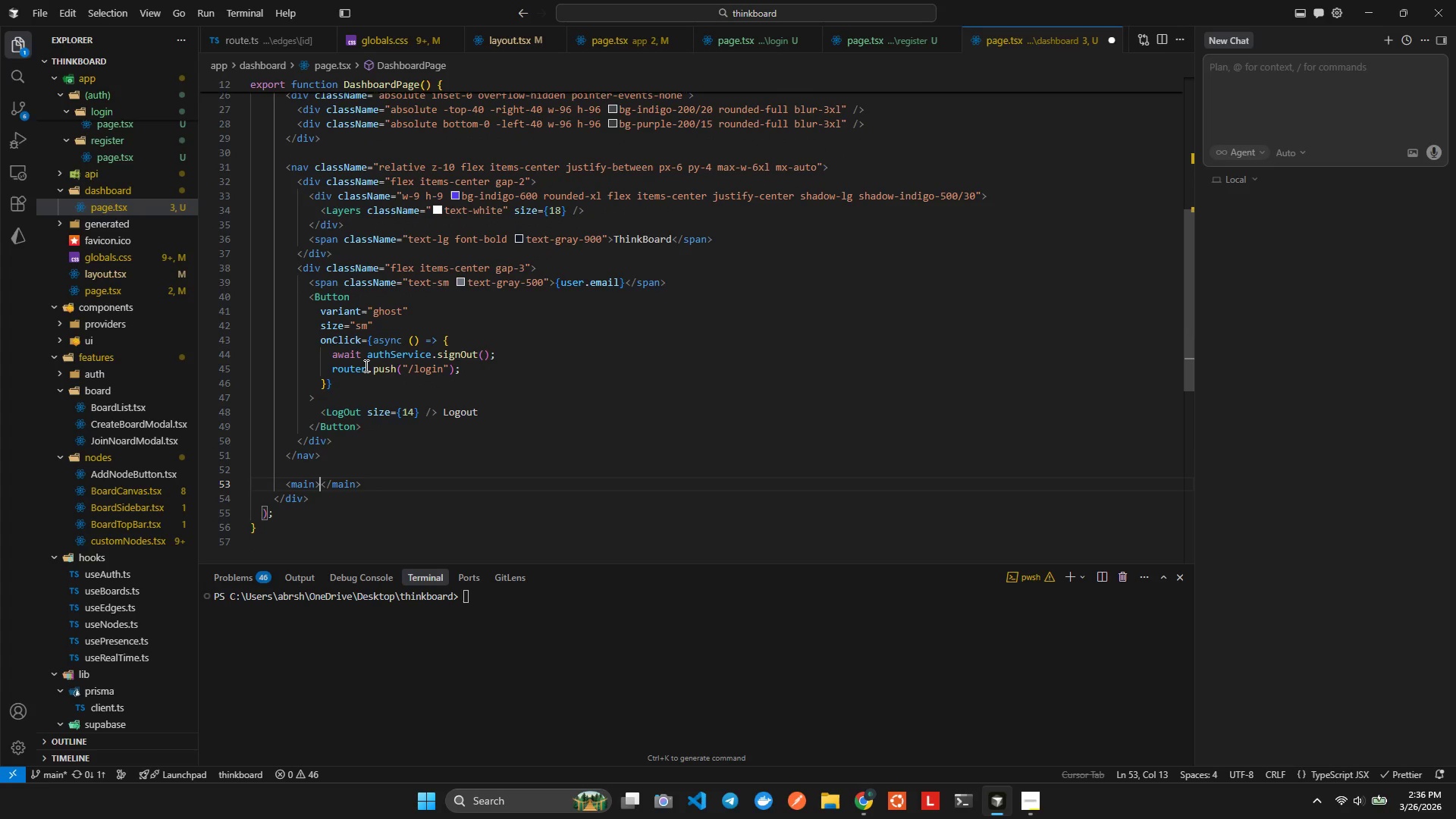 
key(ArrowLeft)
 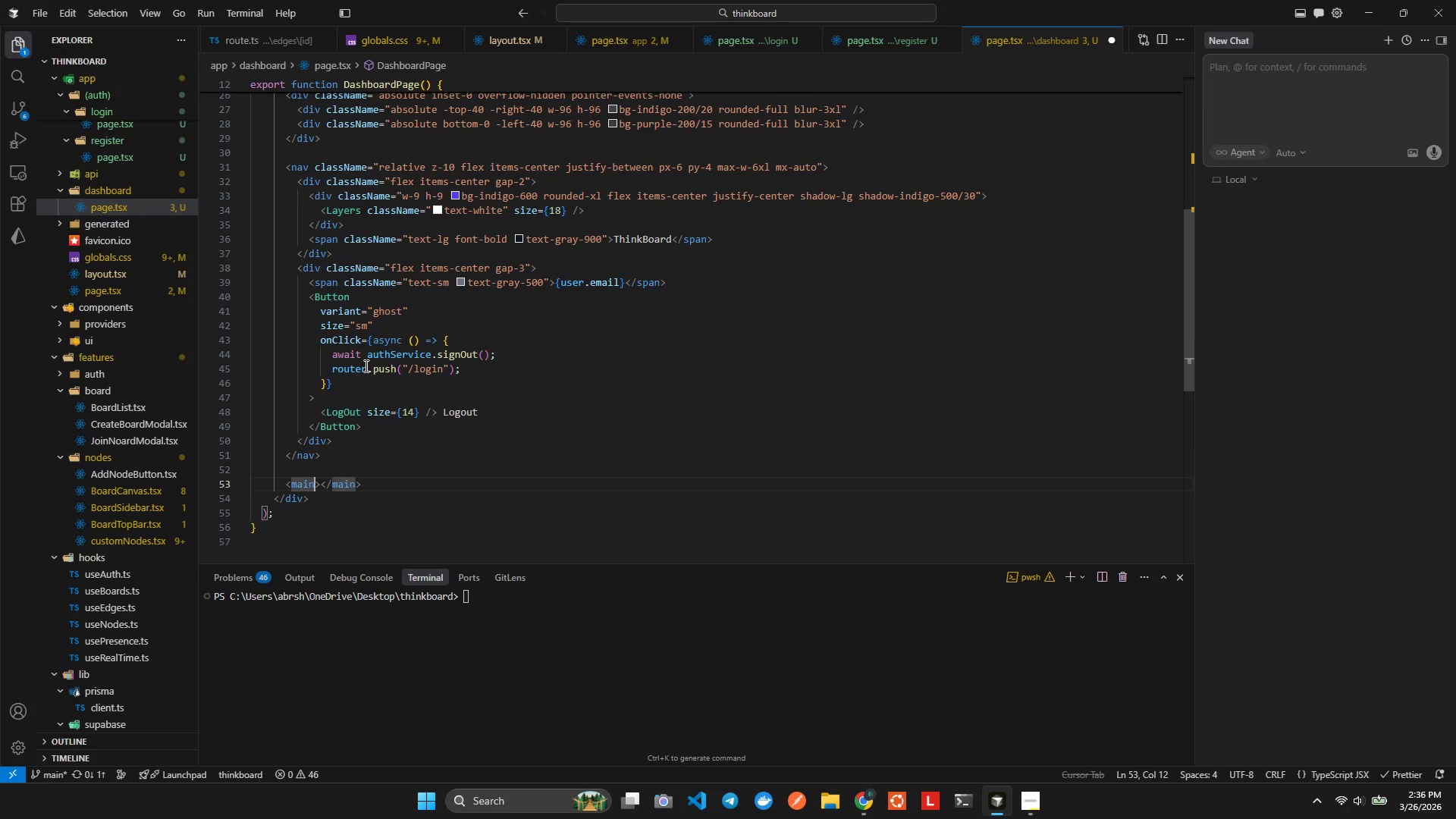 
type( clas)
 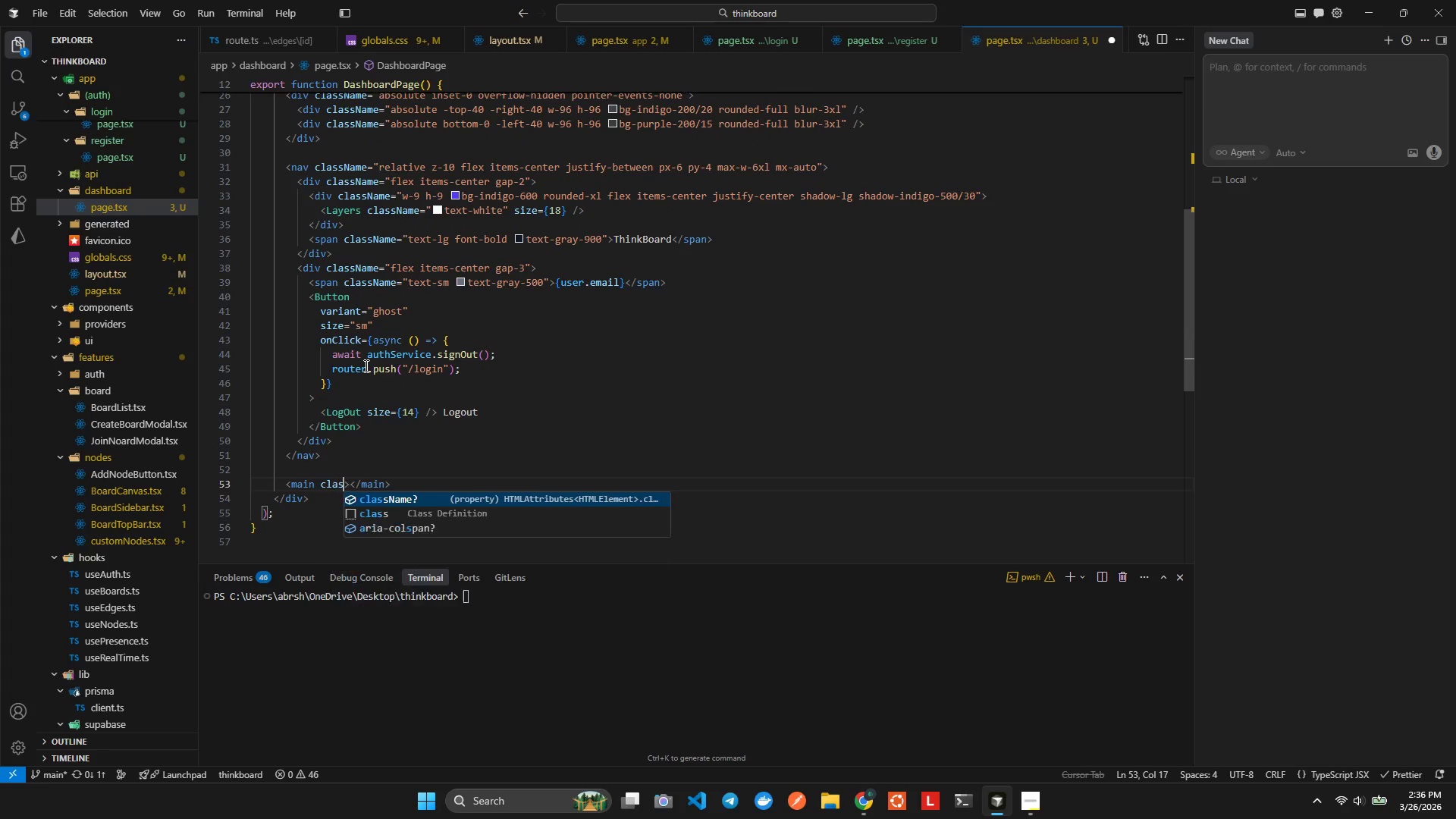 
key(Enter)
 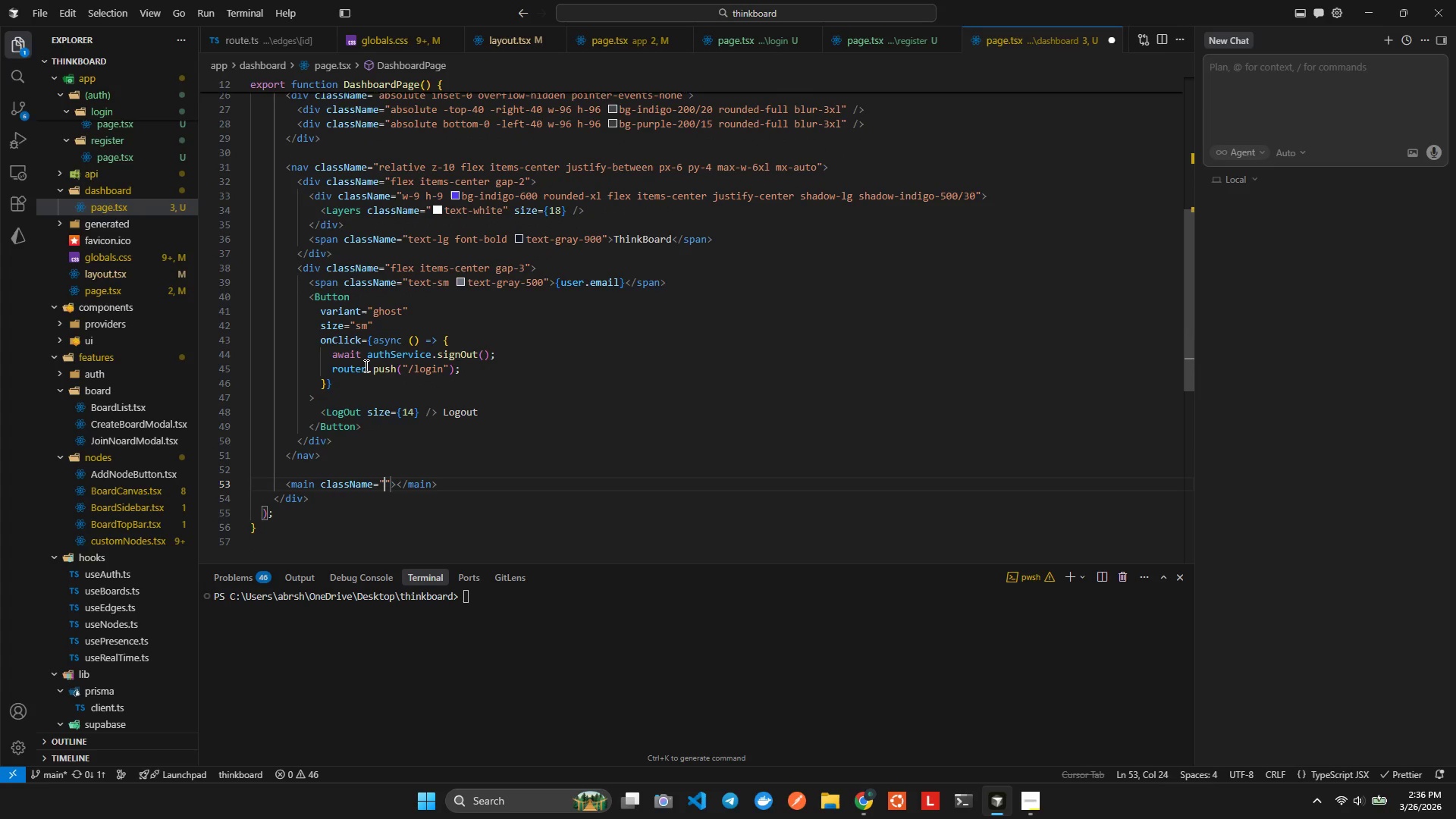 
type(relative z10)
 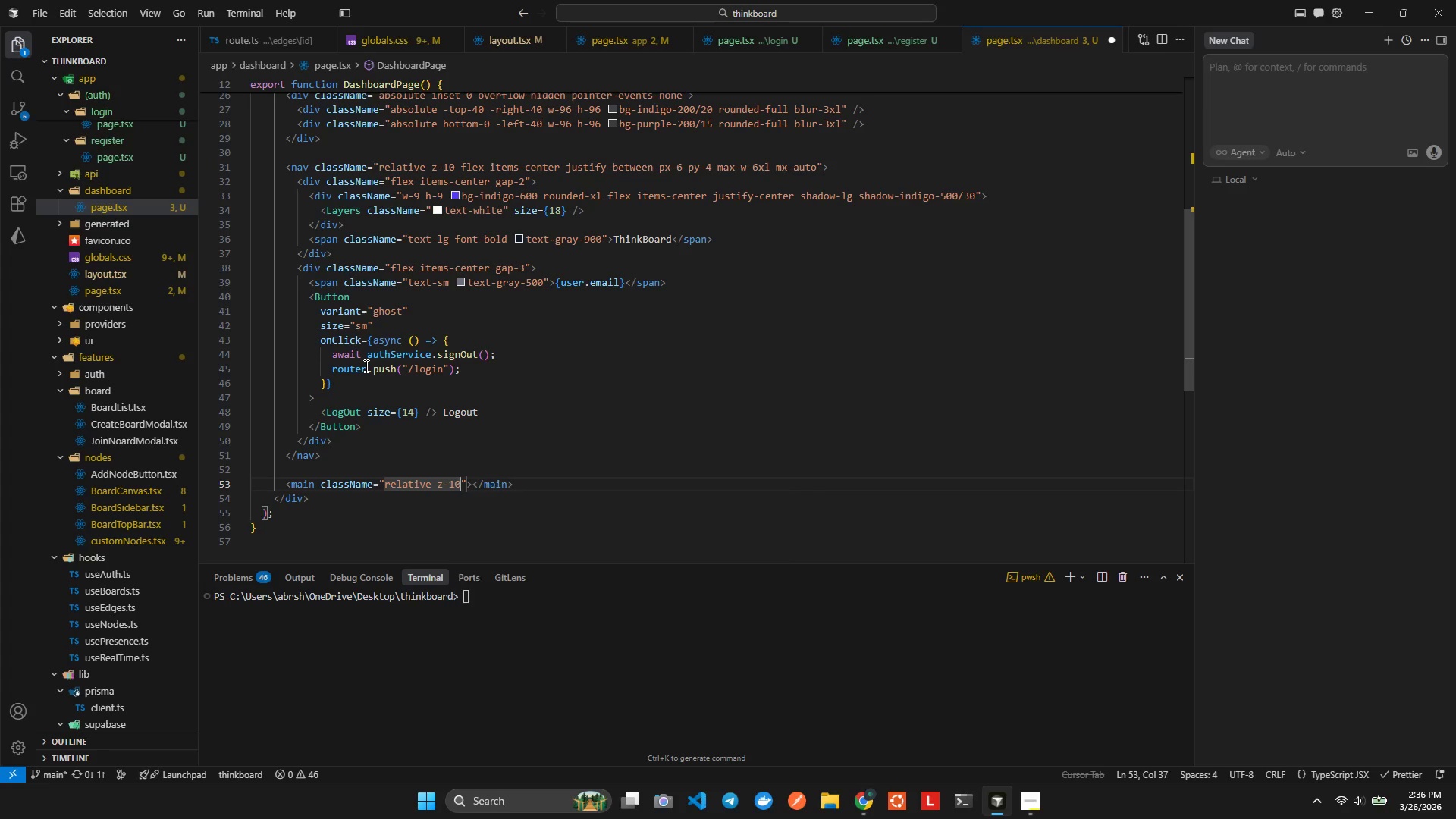 
key(Enter)
 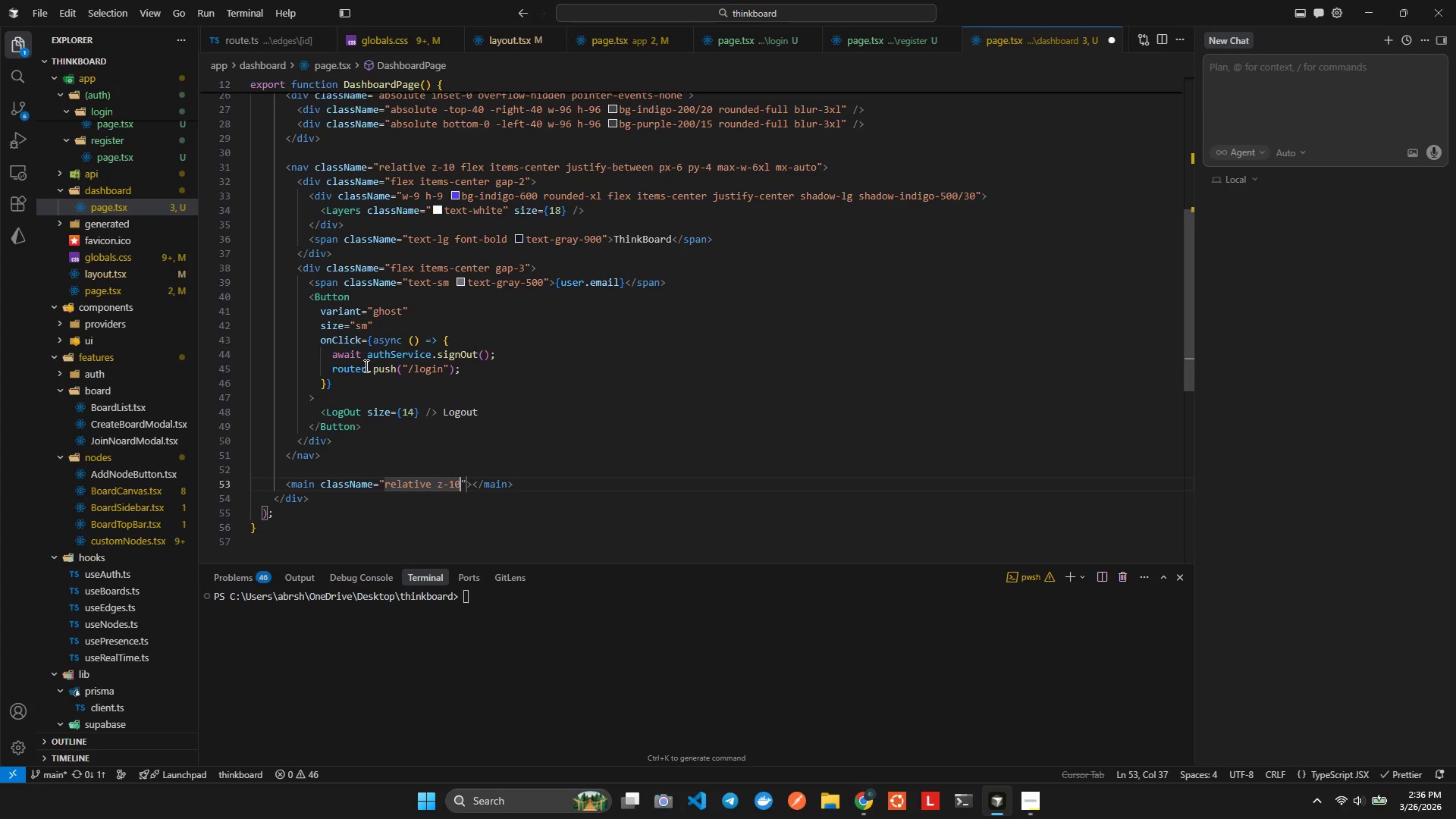 
type( maxaw)
 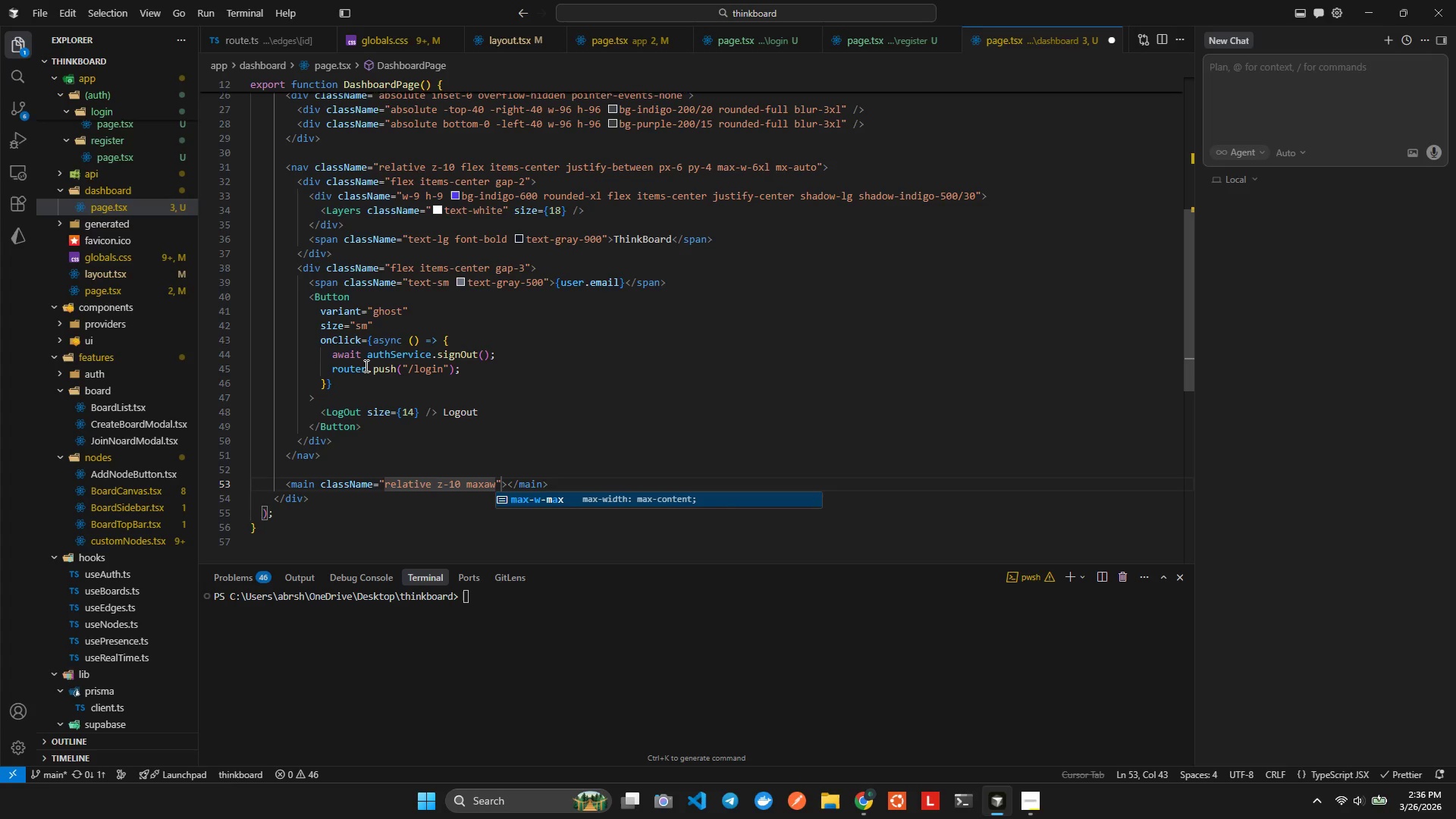 
wait(7.69)
 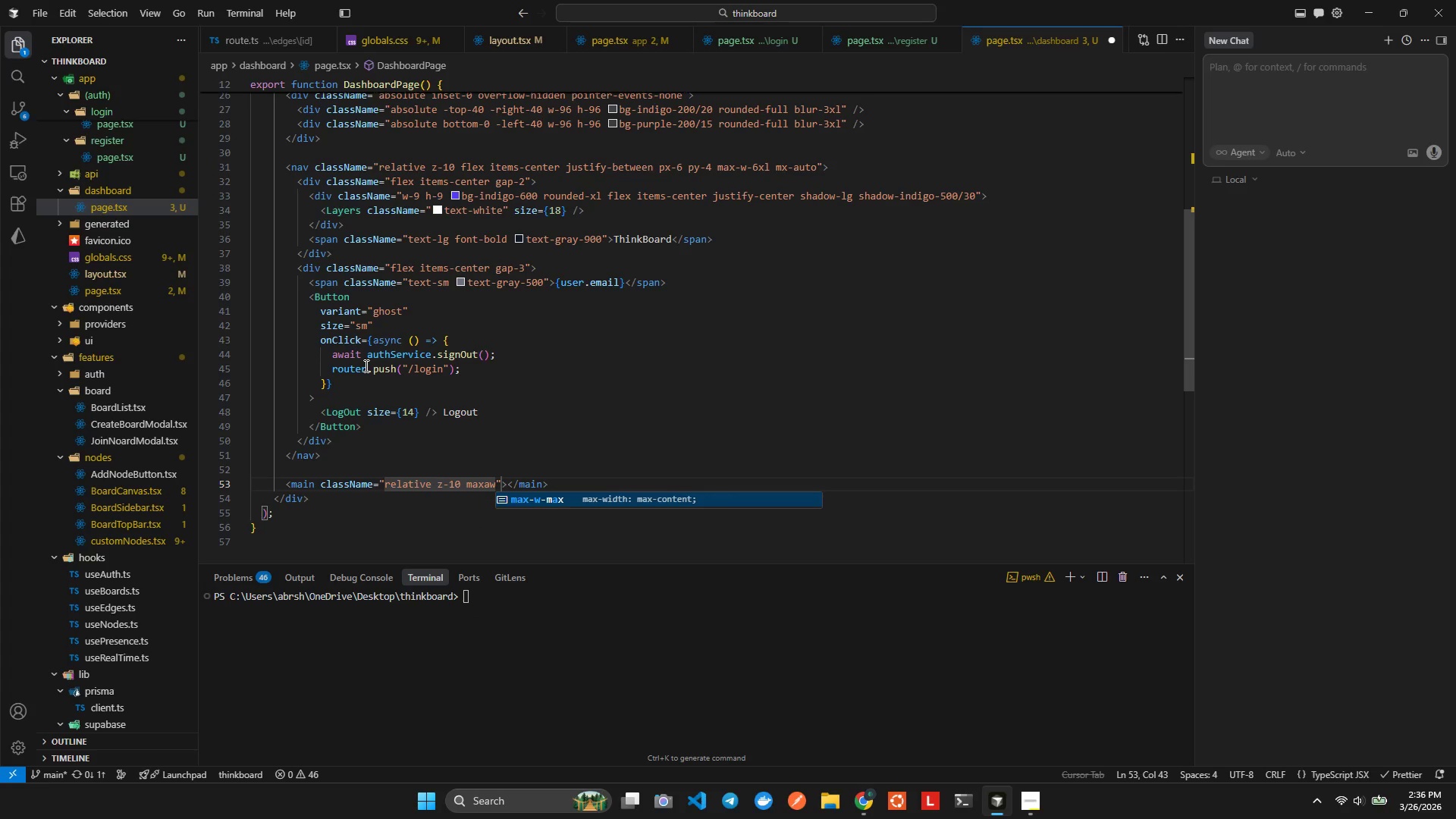 
key(Backspace)
key(Backspace)
type(wx)
key(Backspace)
type(6)
 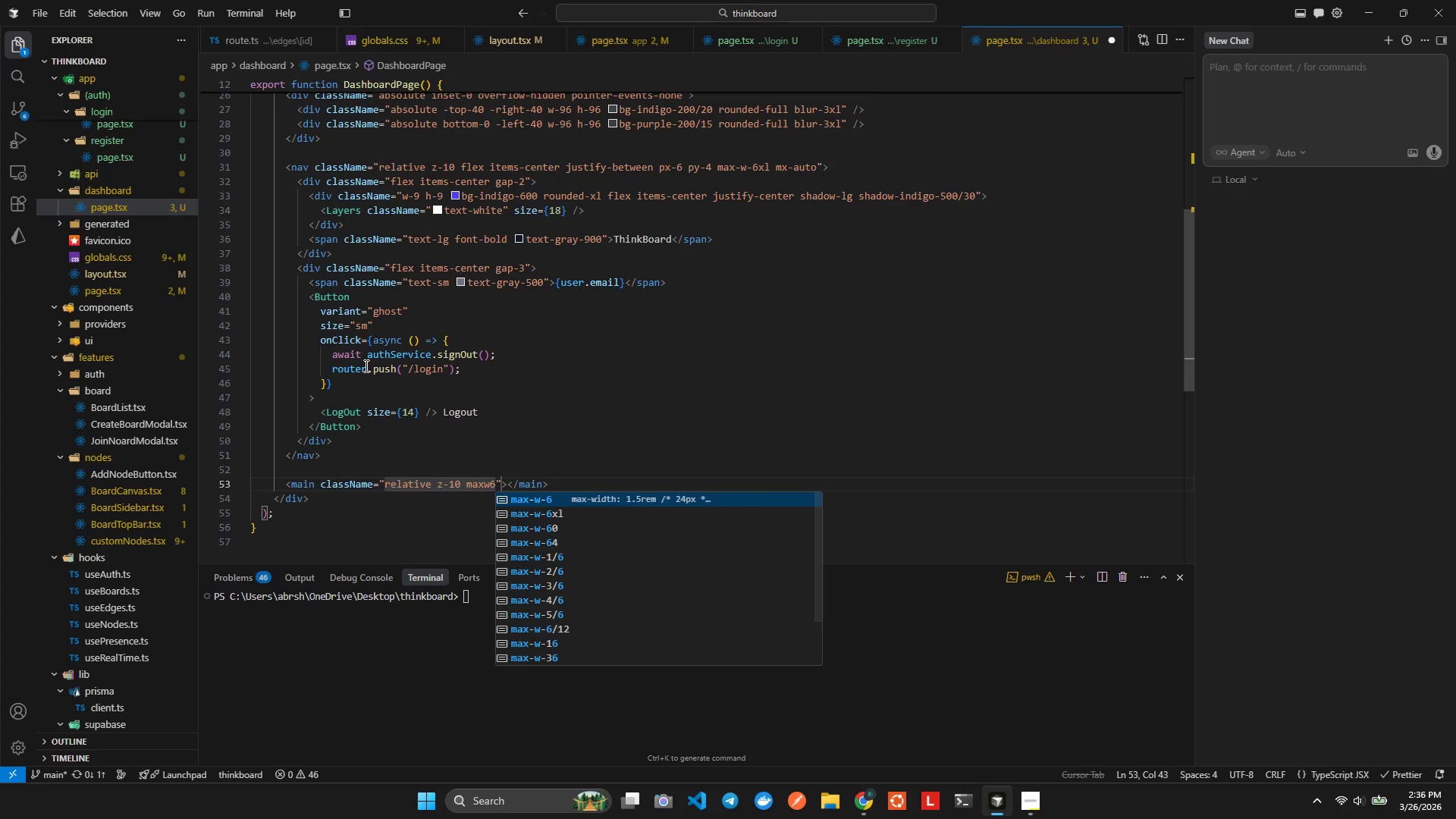 
key(ArrowDown)
 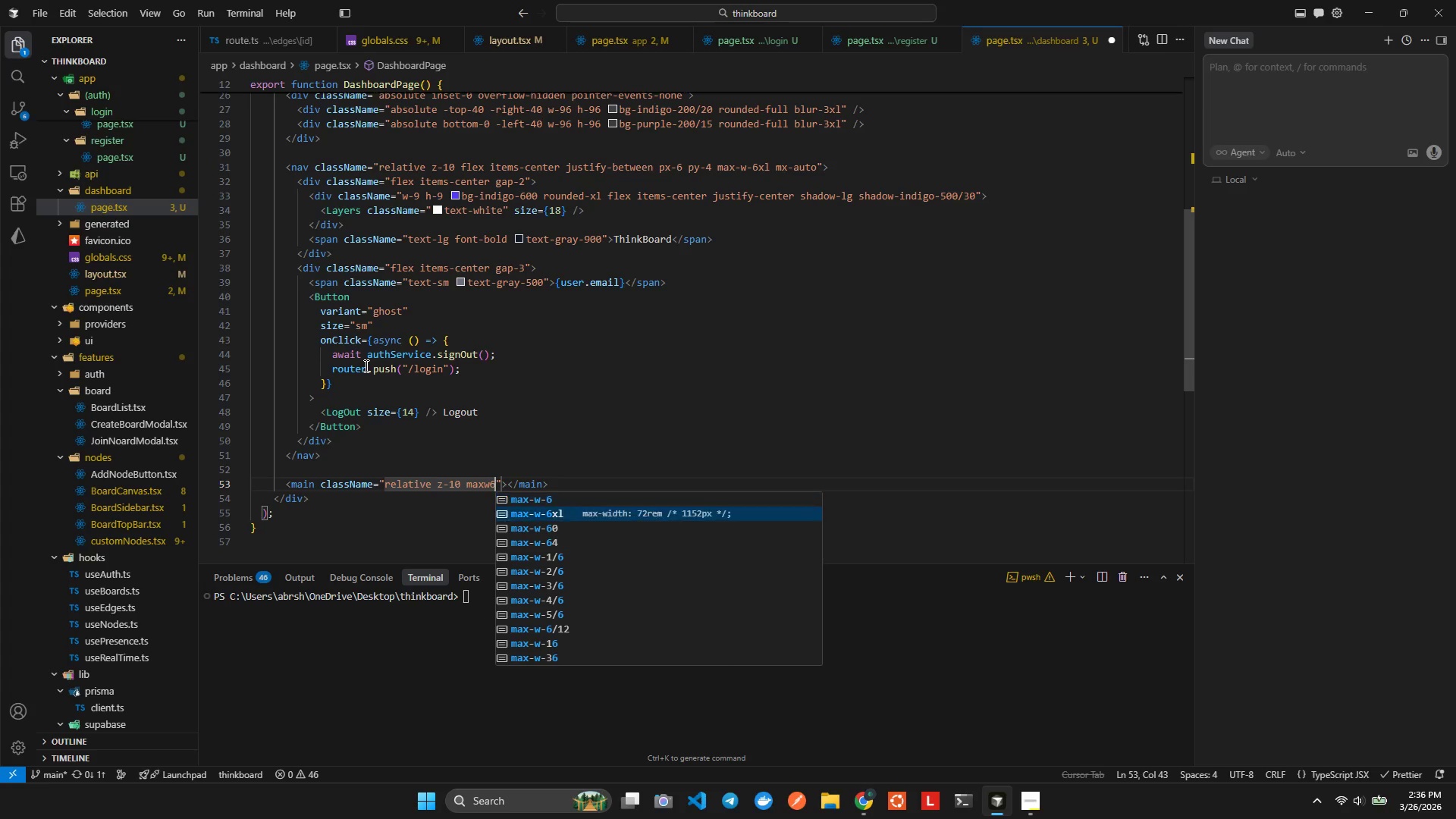 
key(Enter)
 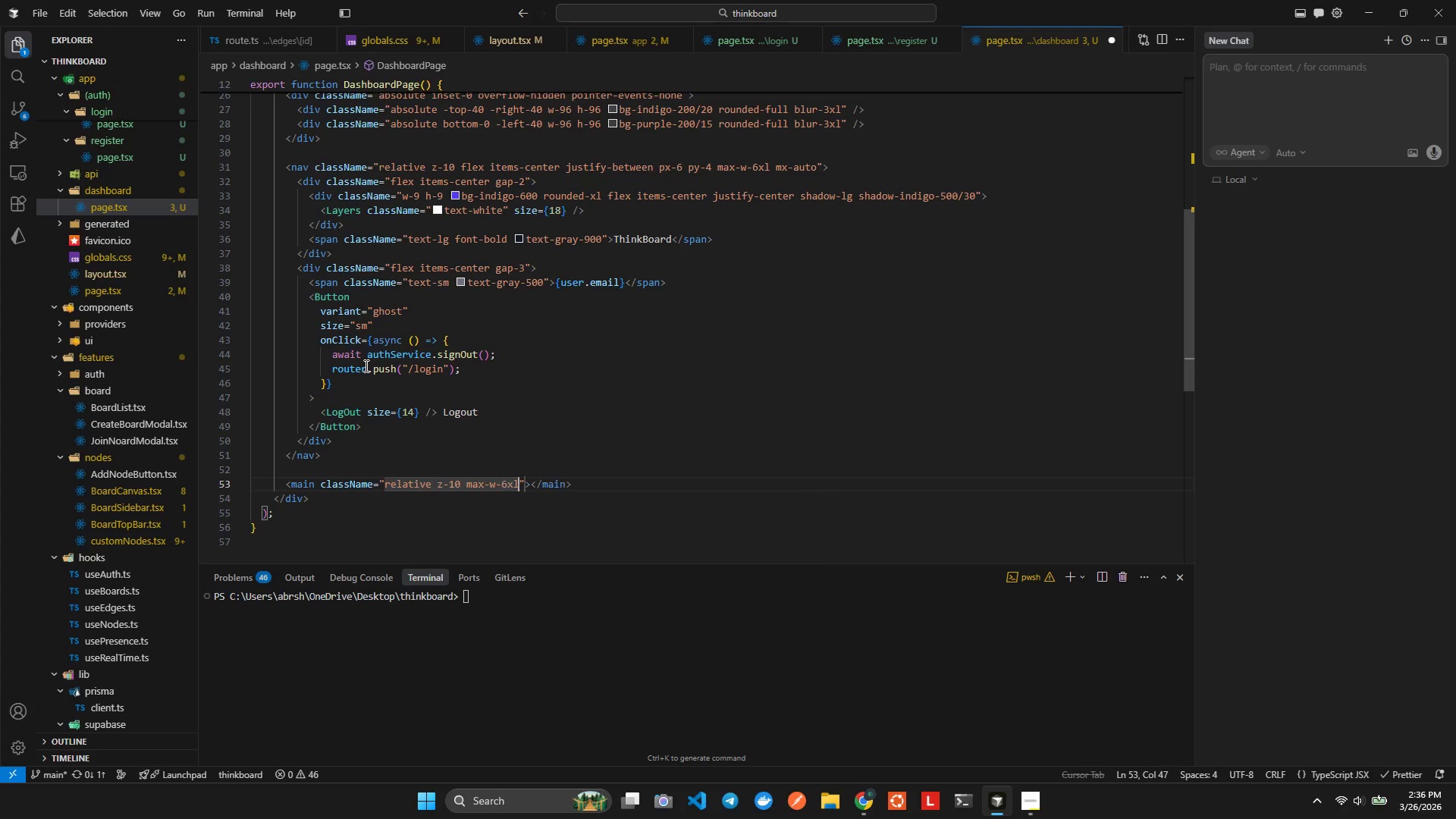 
type( mxau)
 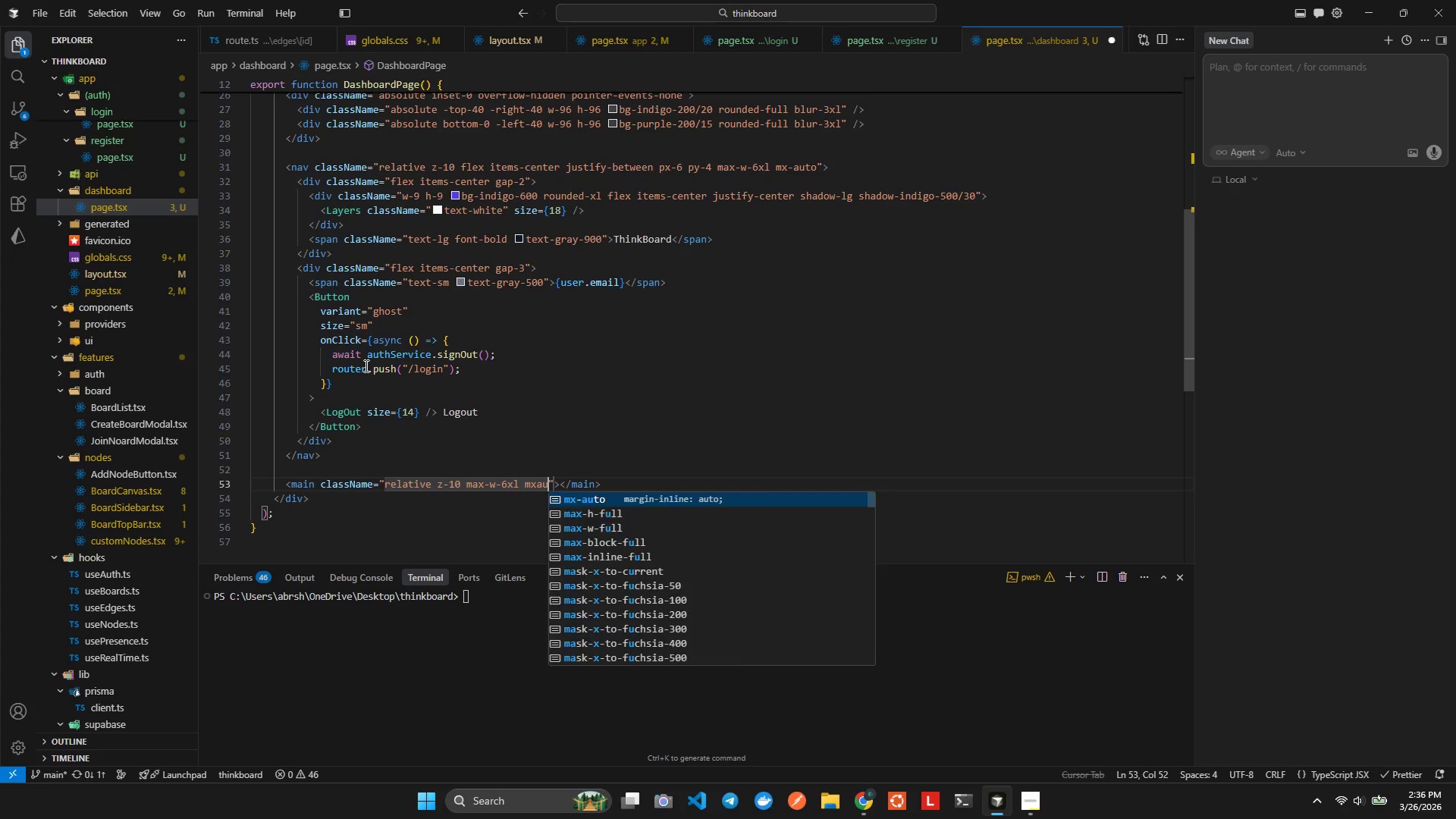 
key(Enter)
 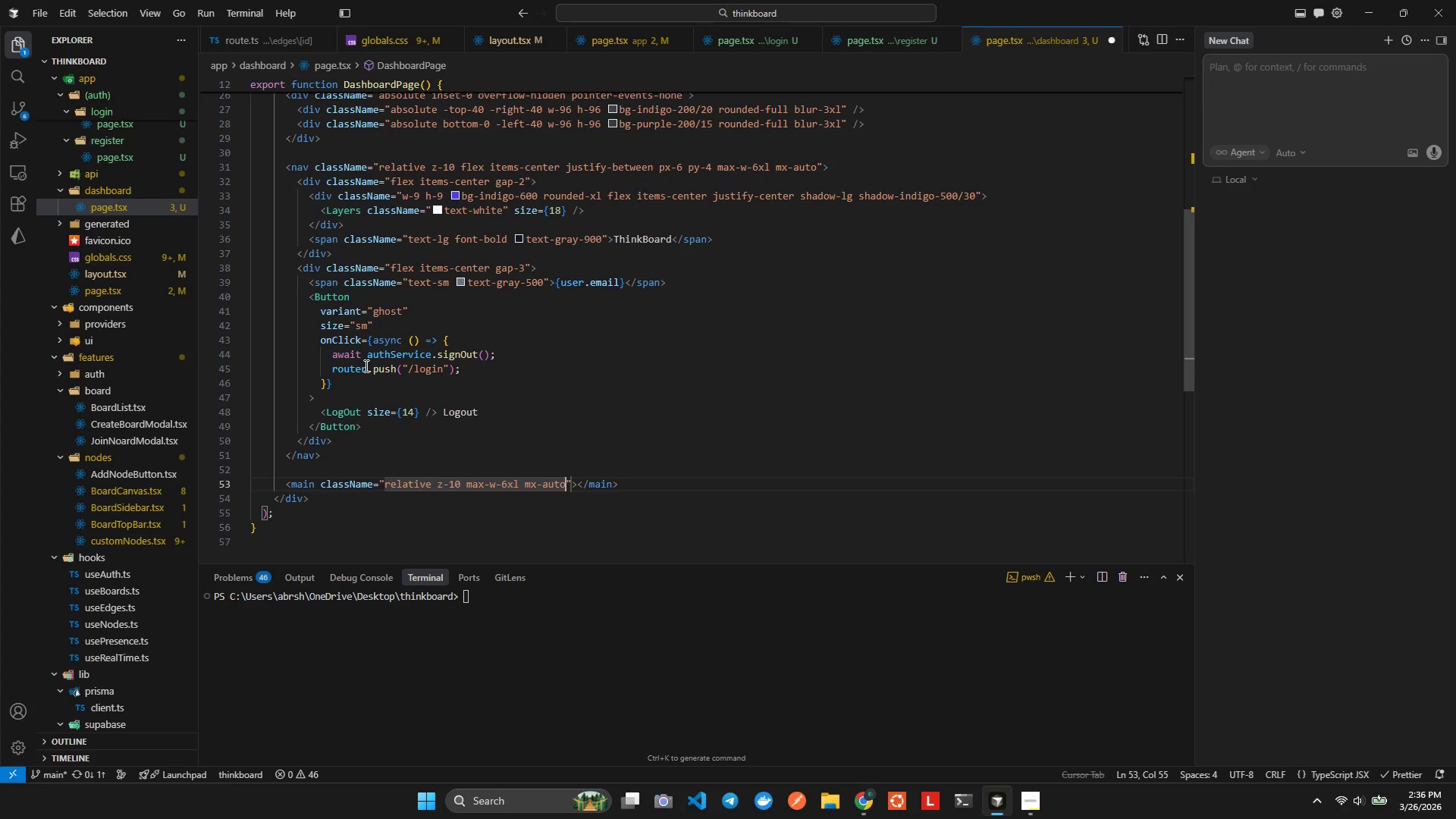 
type( px6)
 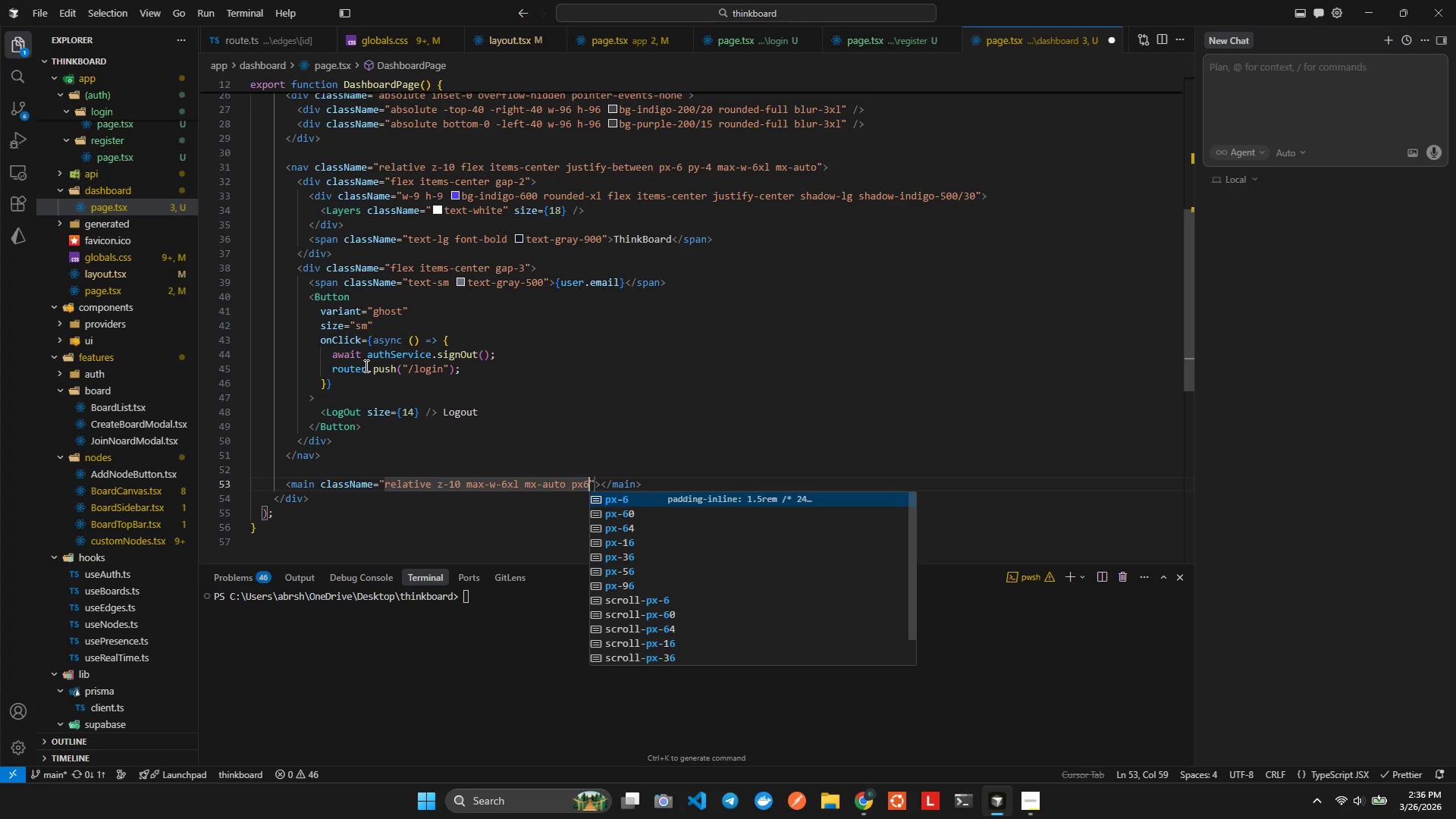 
key(Enter)
 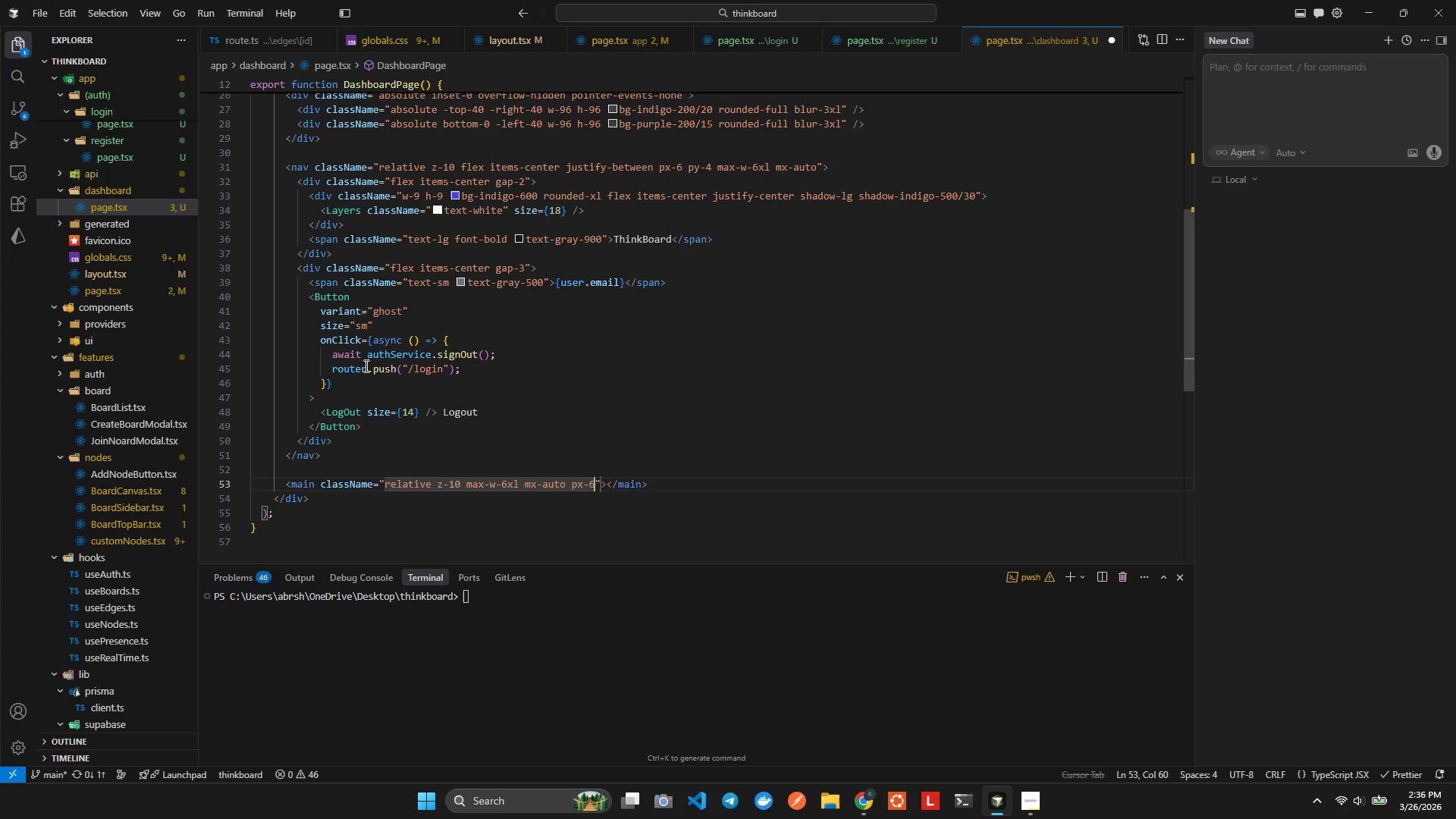 
key(Space)
 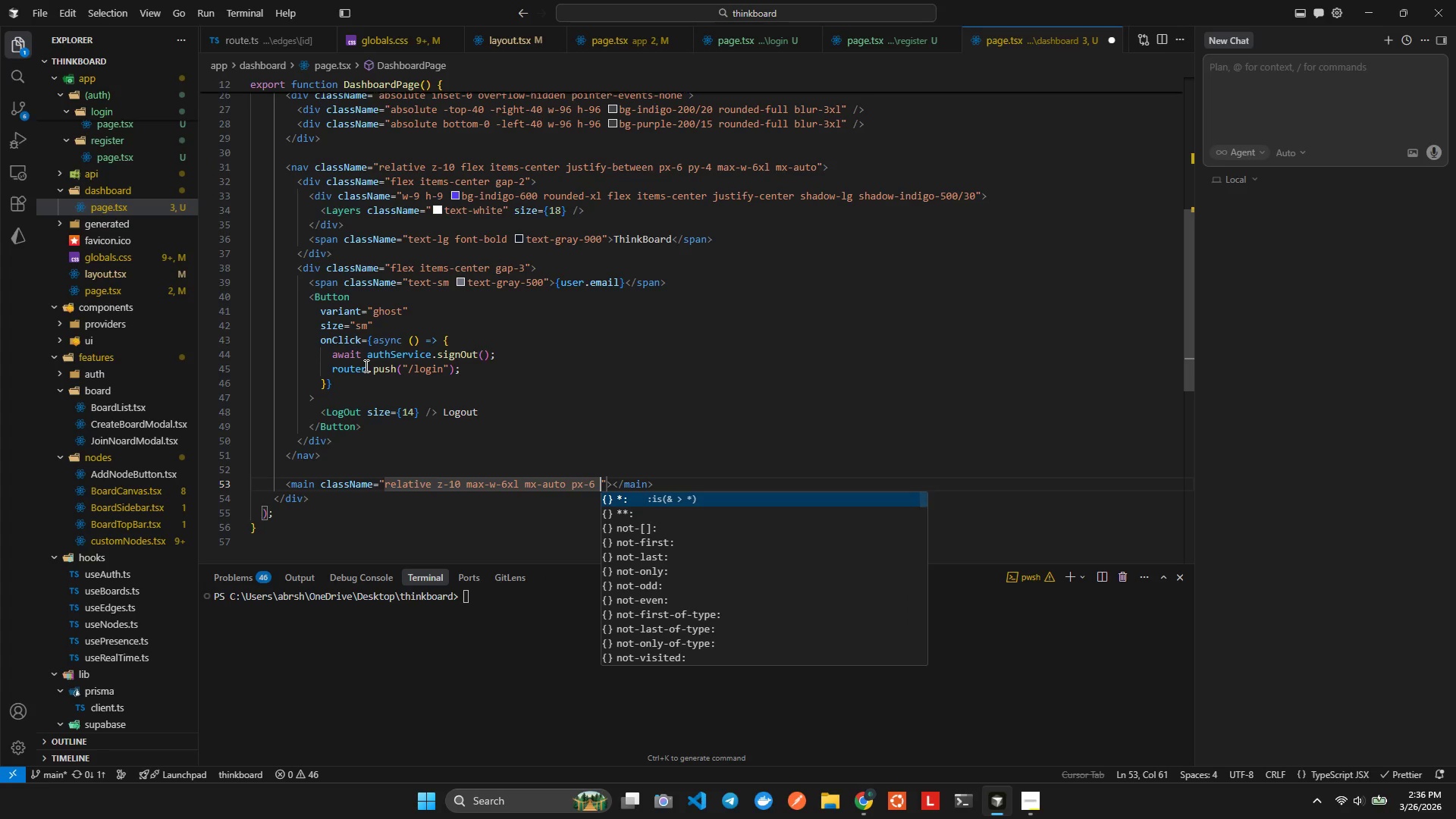 
type(pt8)
 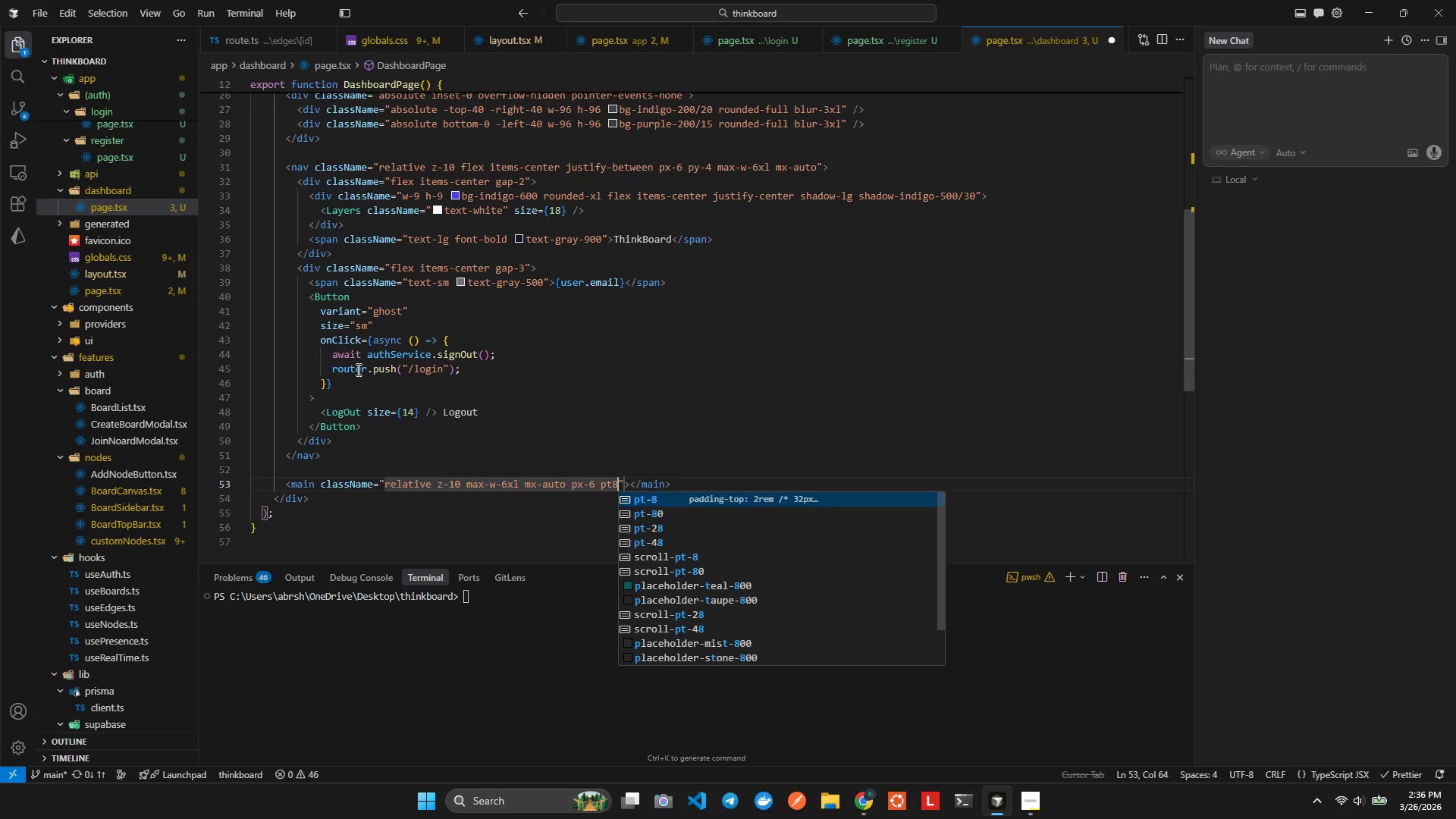 
key(Enter)
 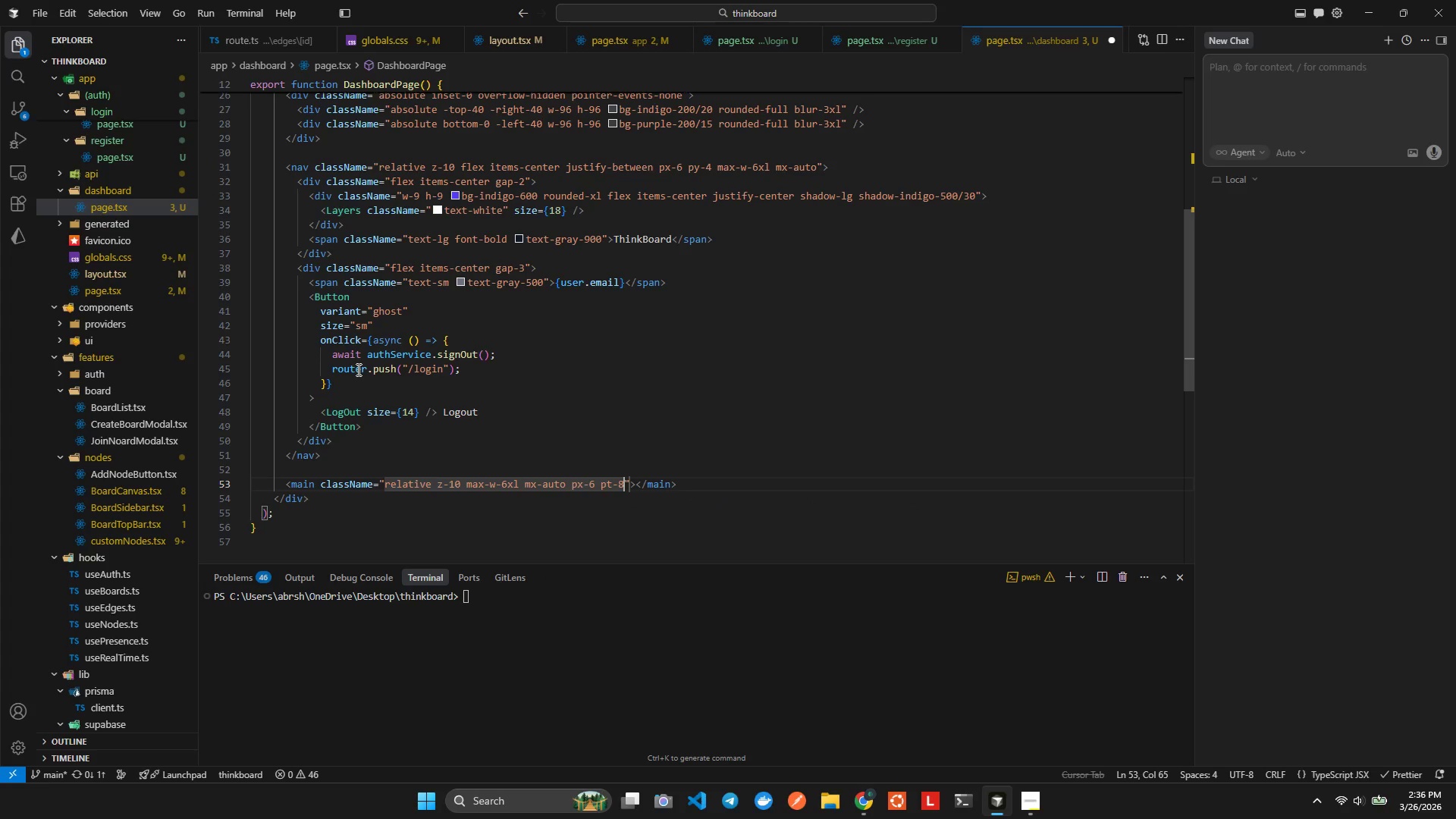 
type( pb20)
 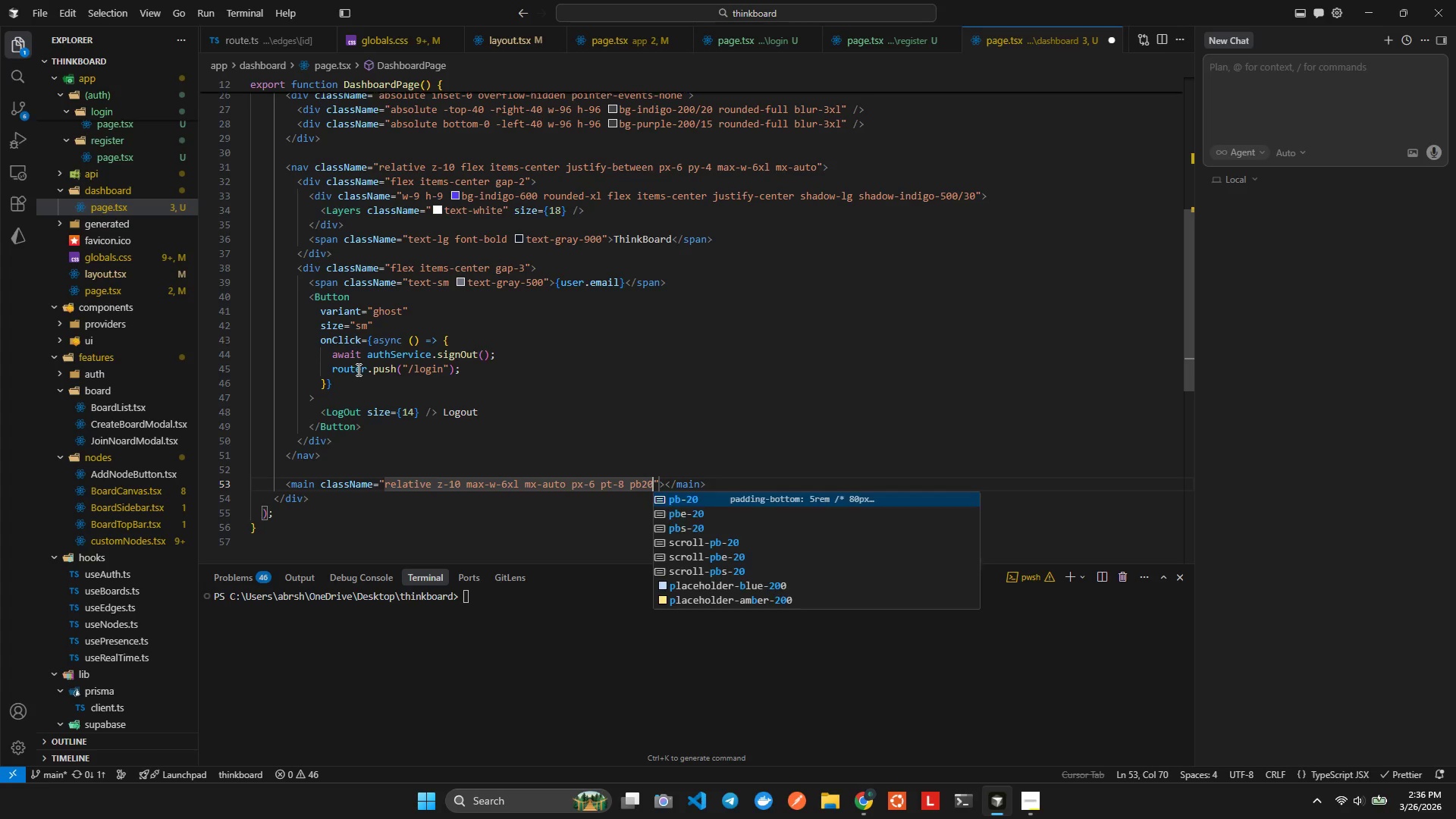 
key(Enter)
 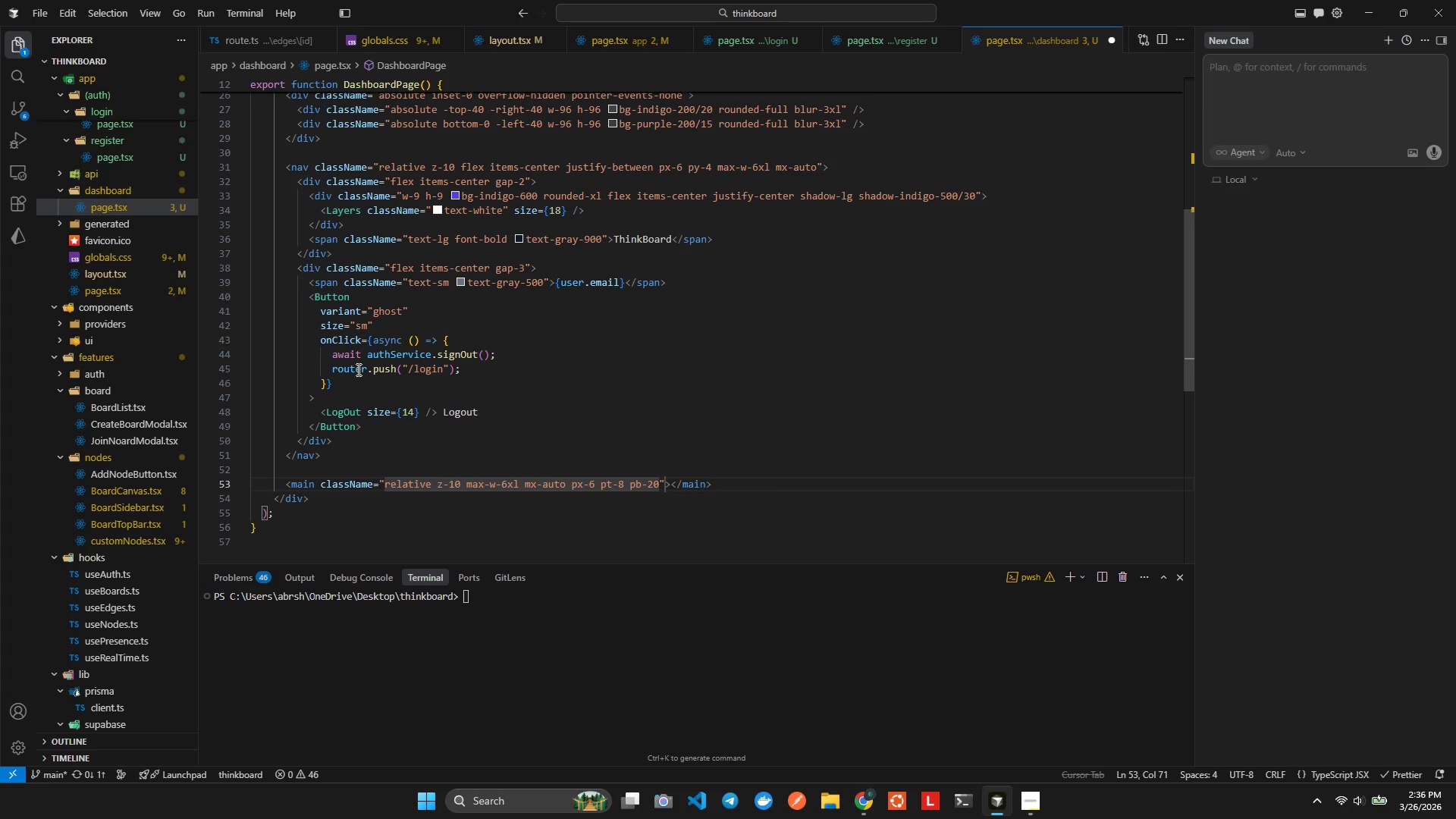 
key(ArrowRight)
 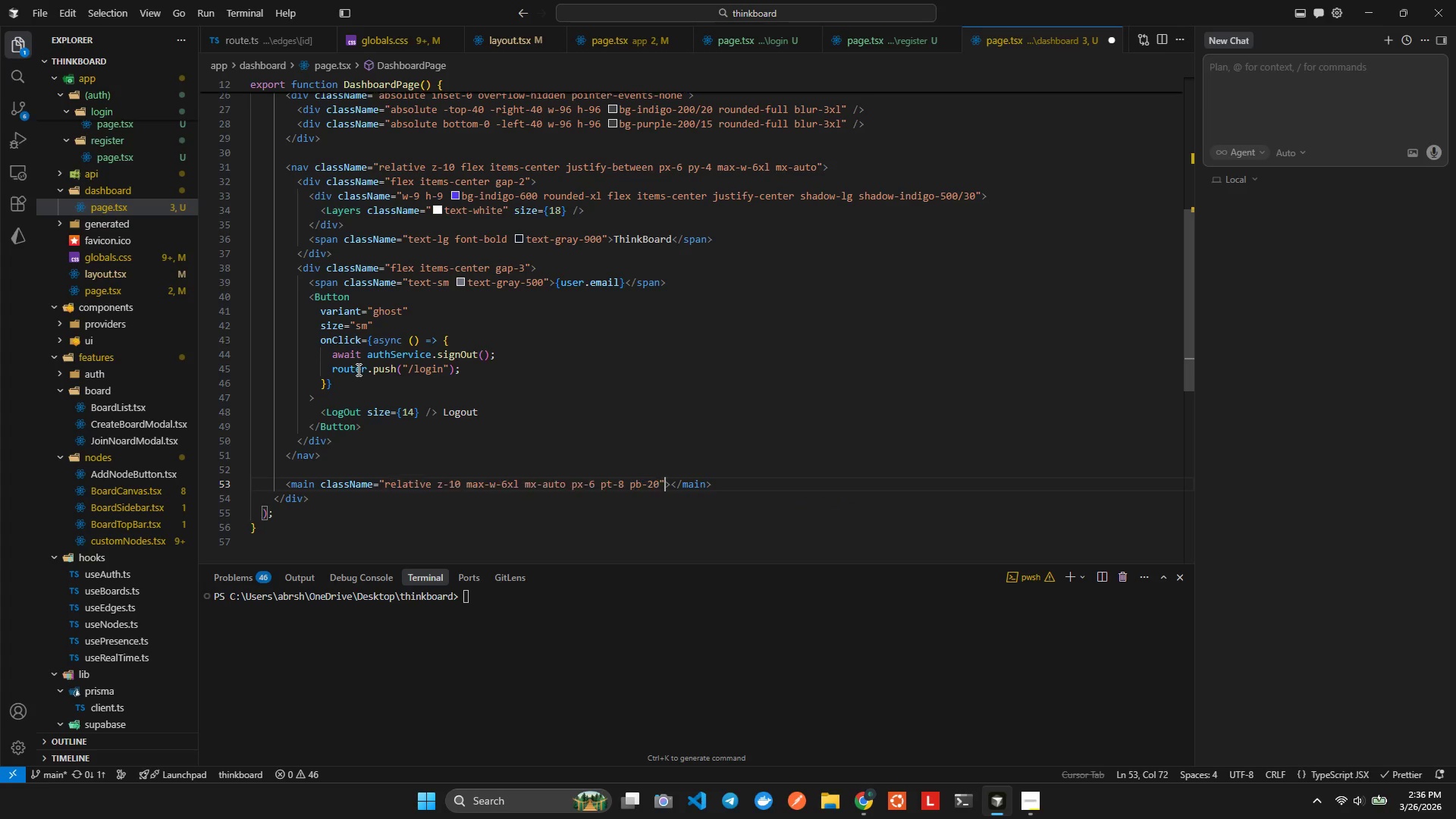 
key(ArrowRight)
 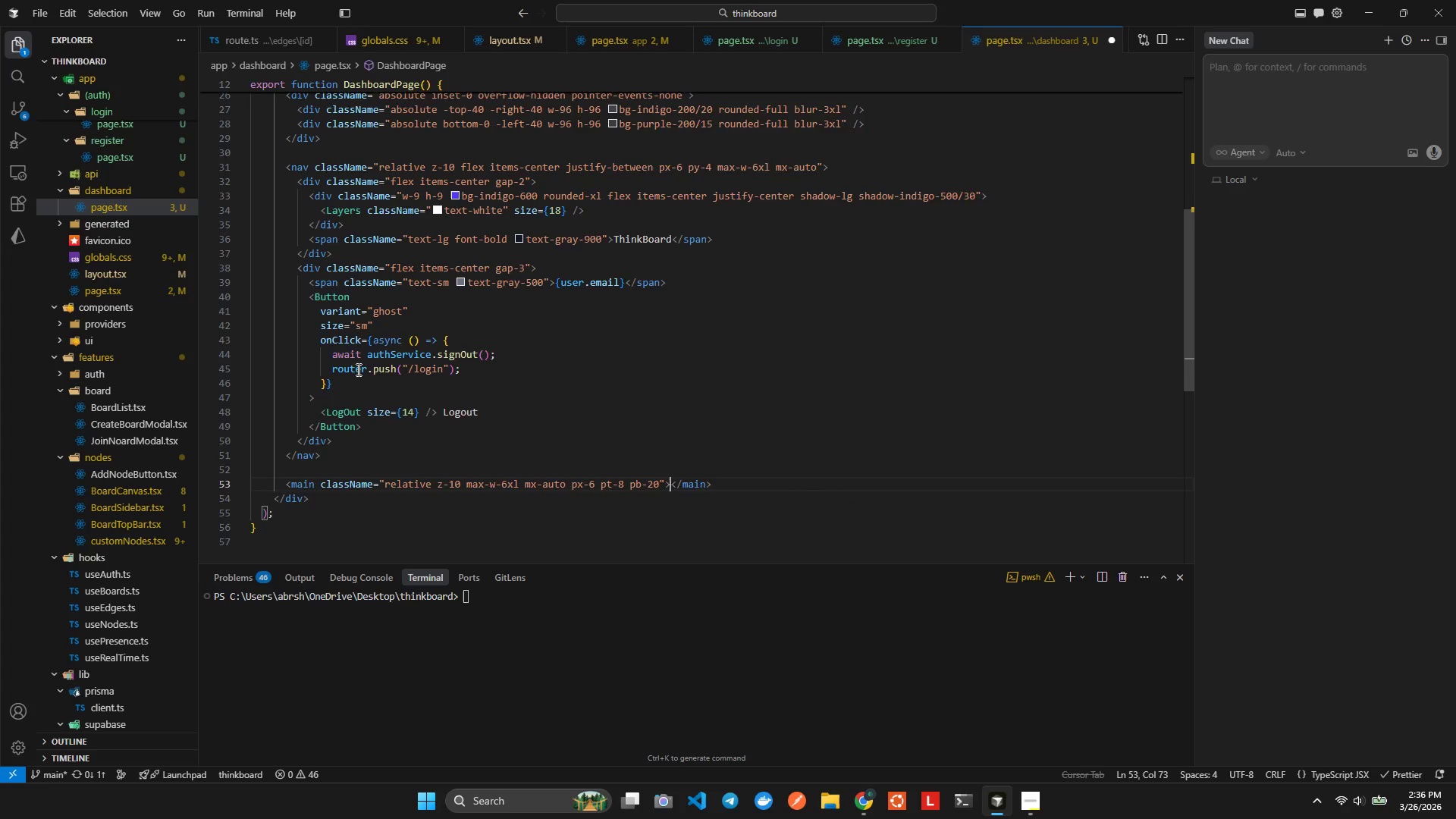 
key(Enter)
 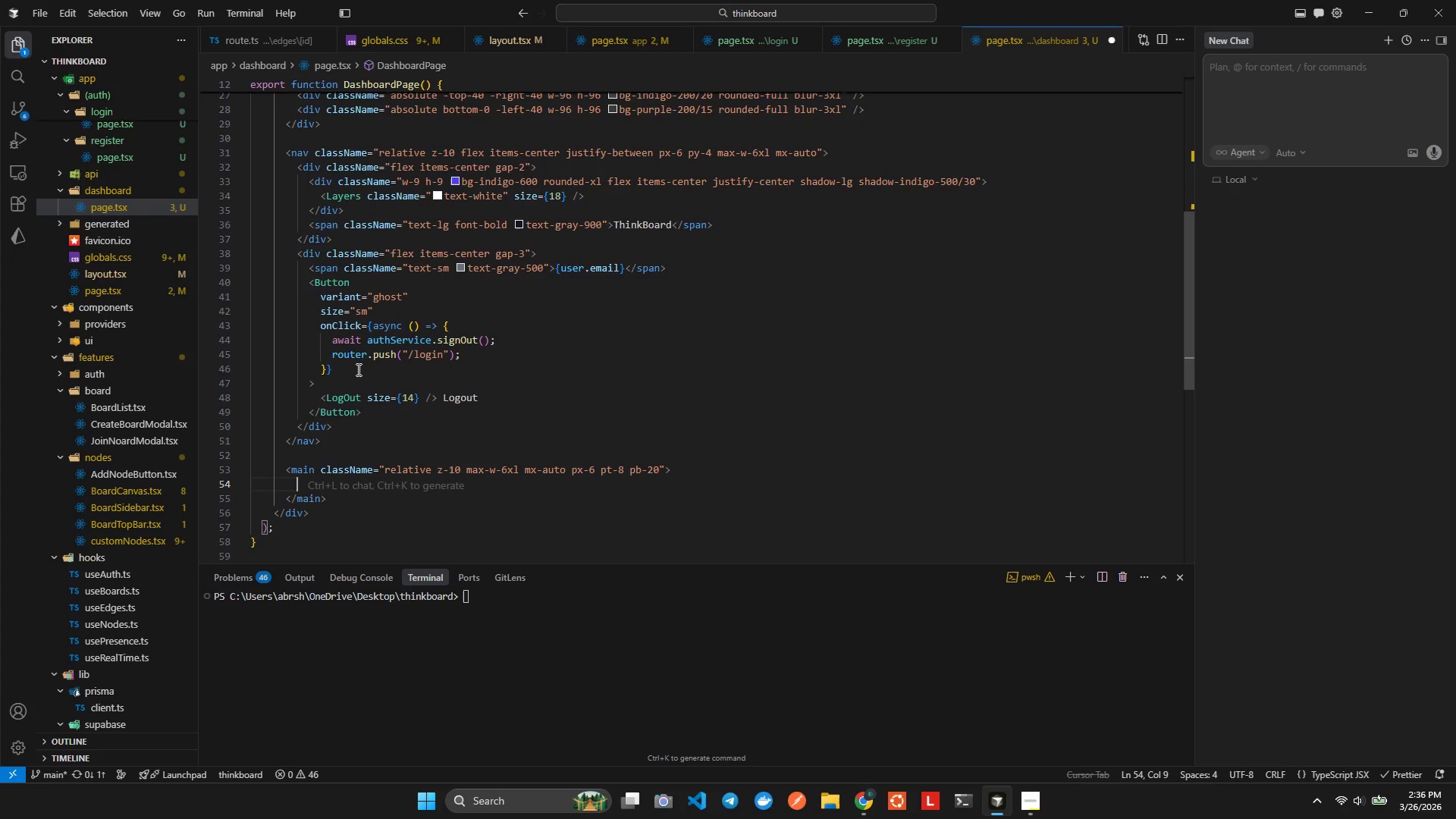 
type(<motion.)
 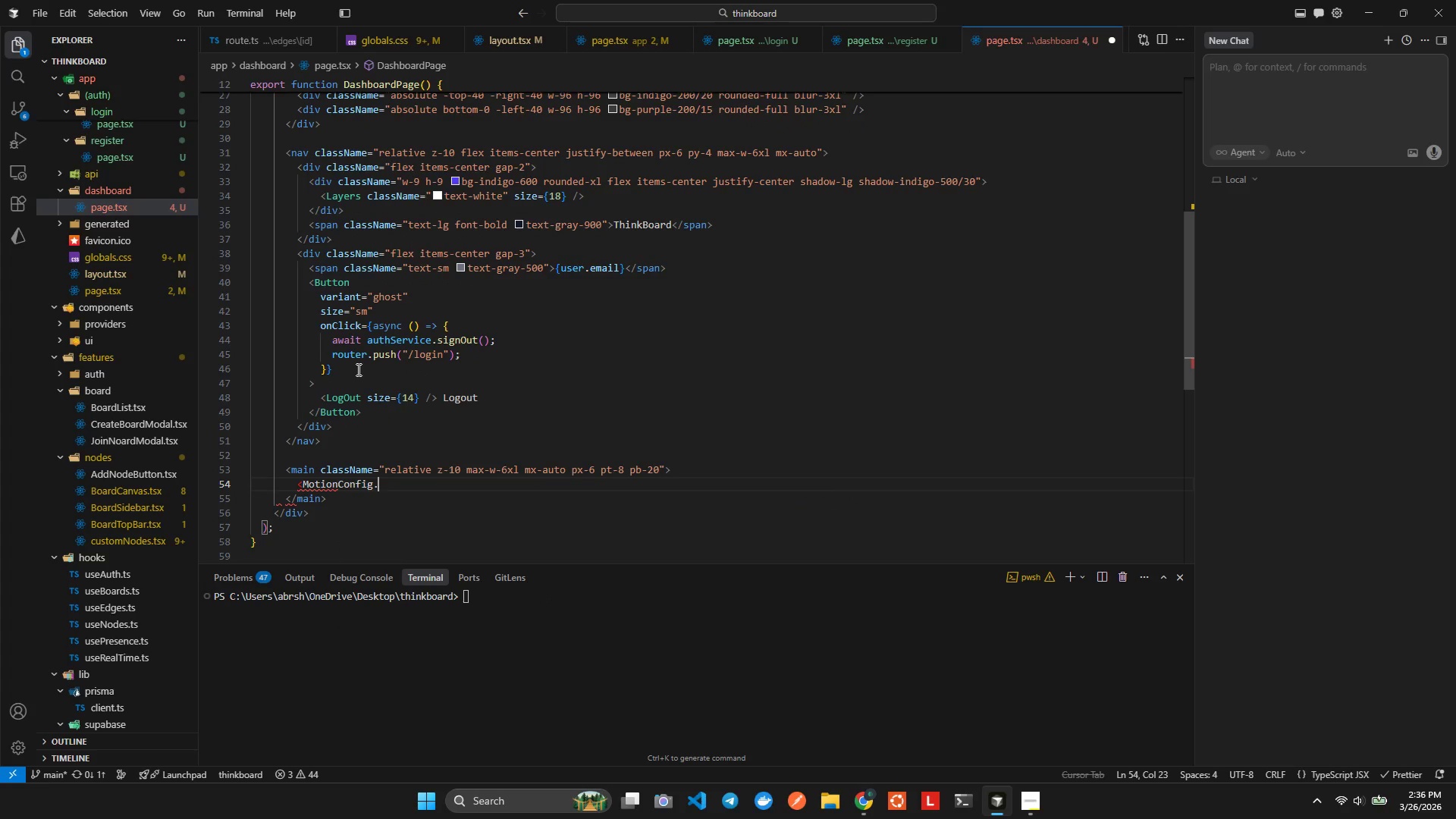 
key(Control+ControlLeft)
 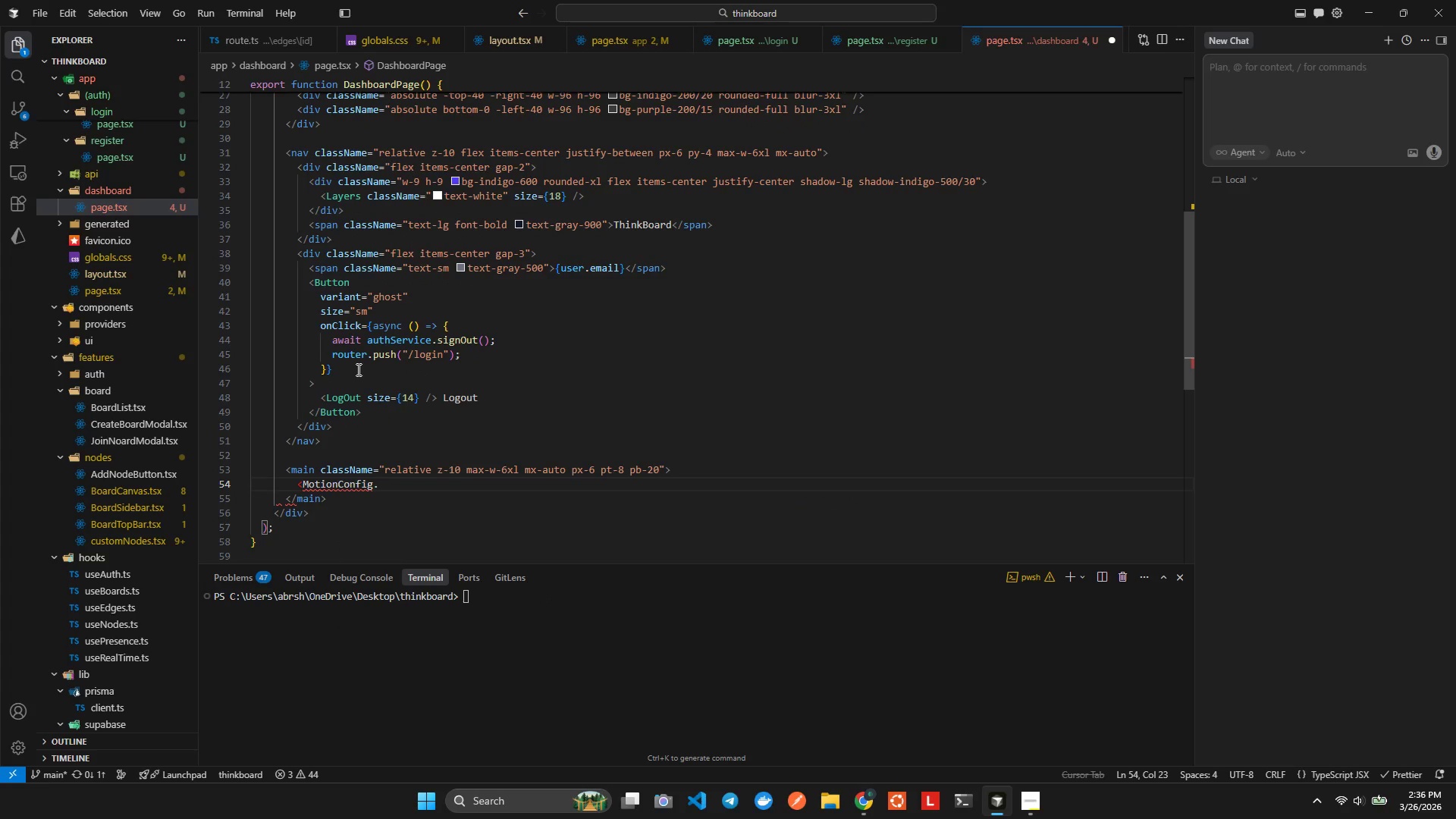 
key(Control+Z)
 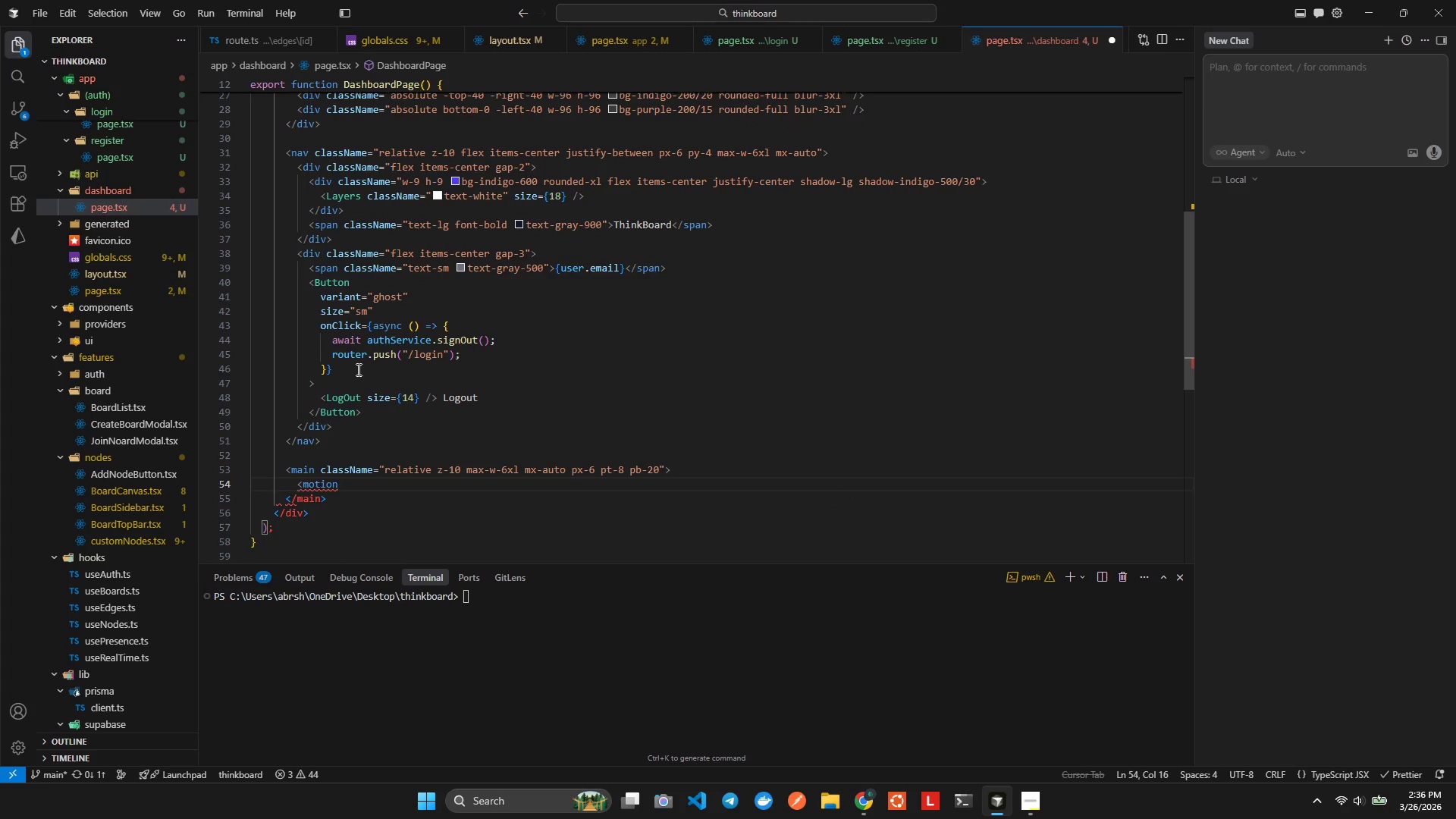 
type(.div>)
 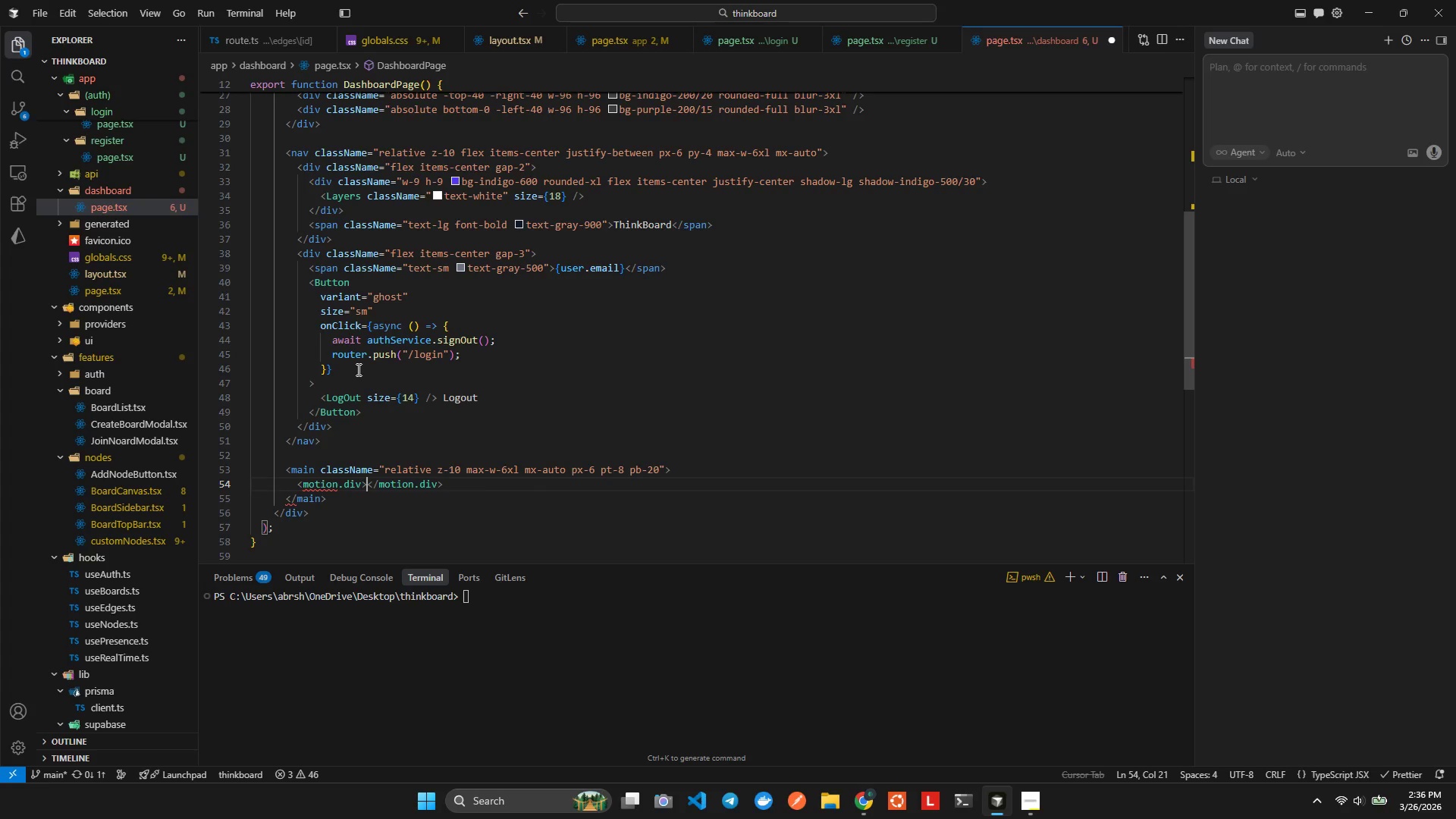 
key(ArrowLeft)
 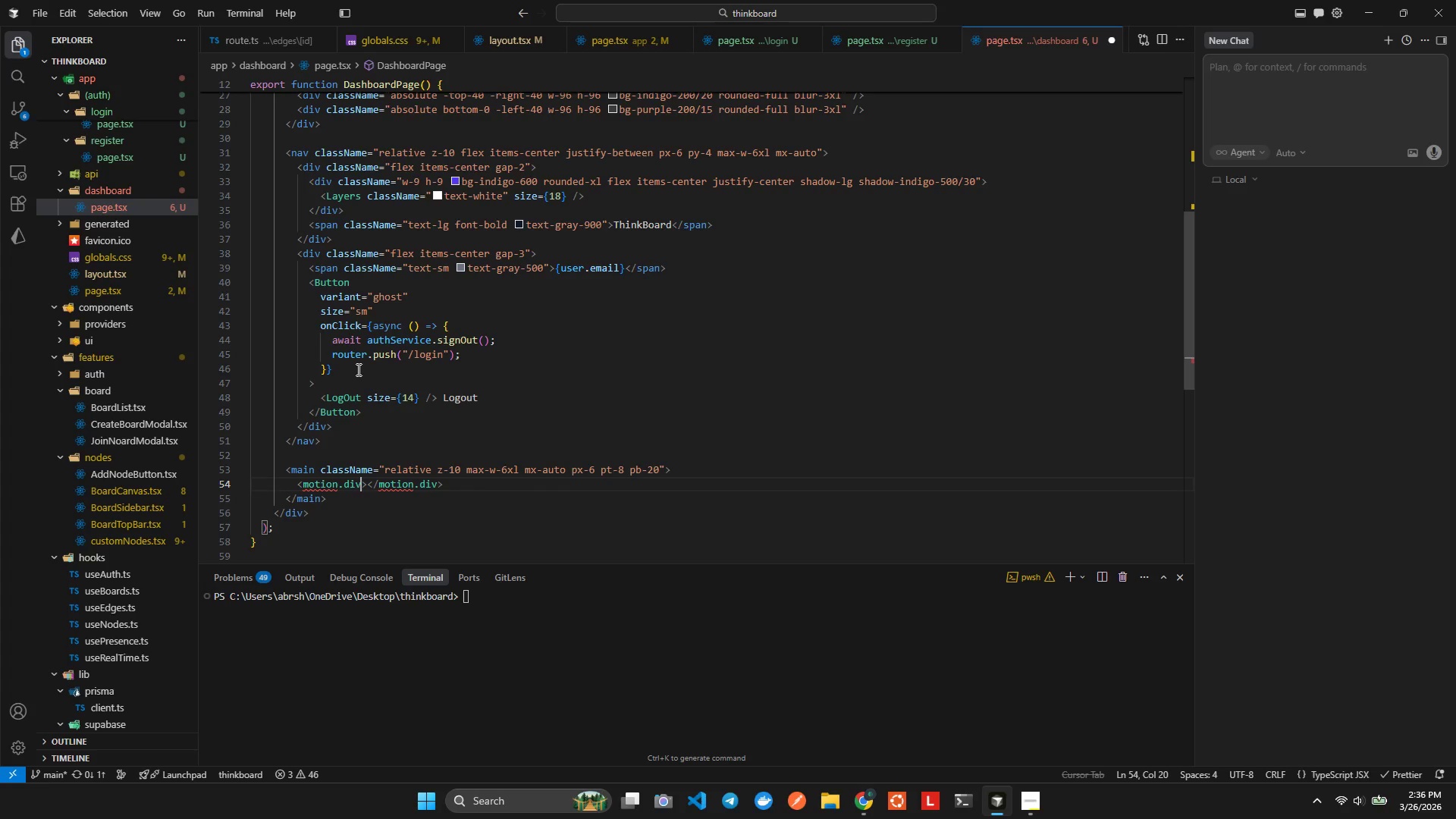 
key(ArrowRight)
 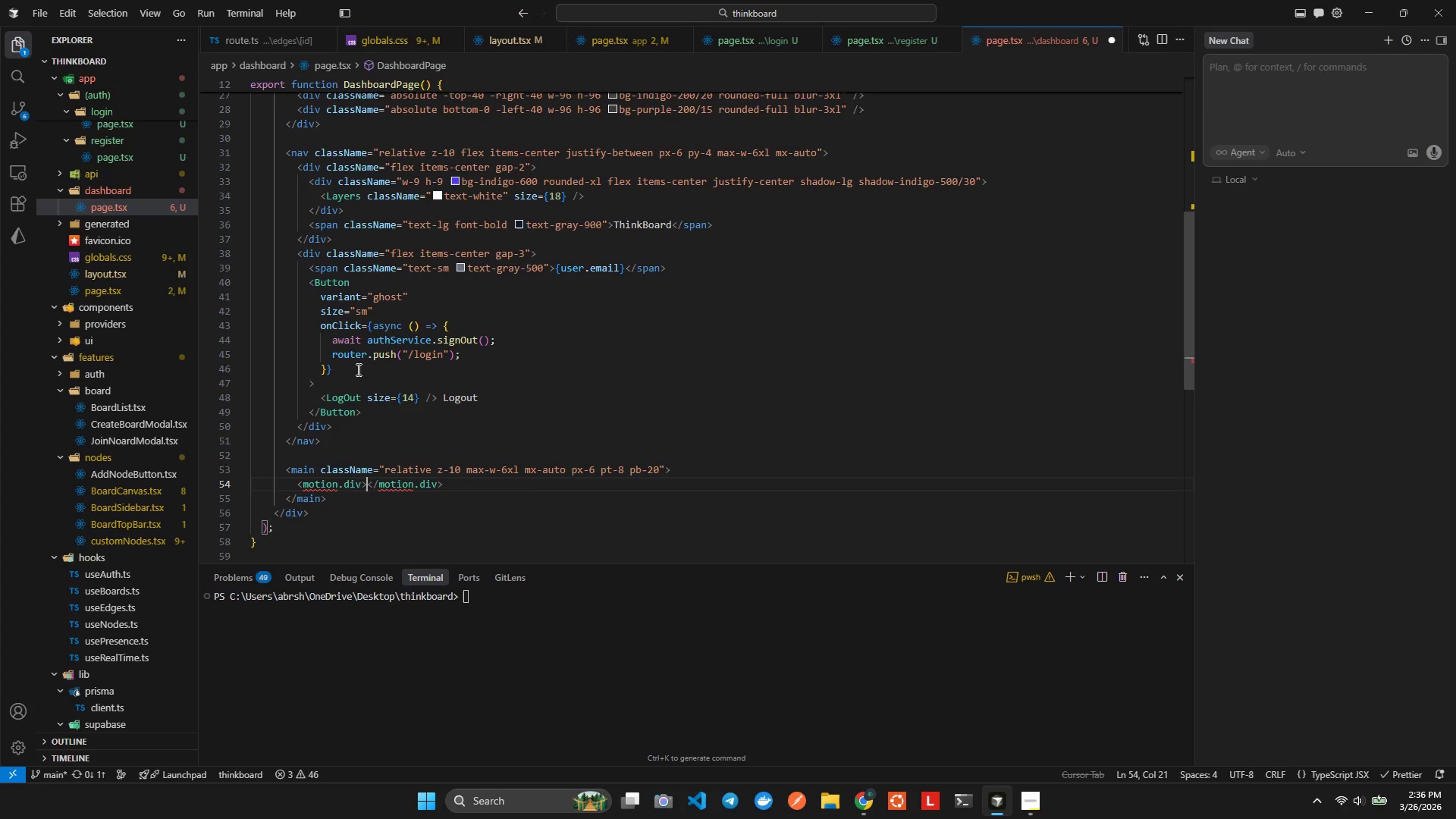 
key(ArrowRight)
 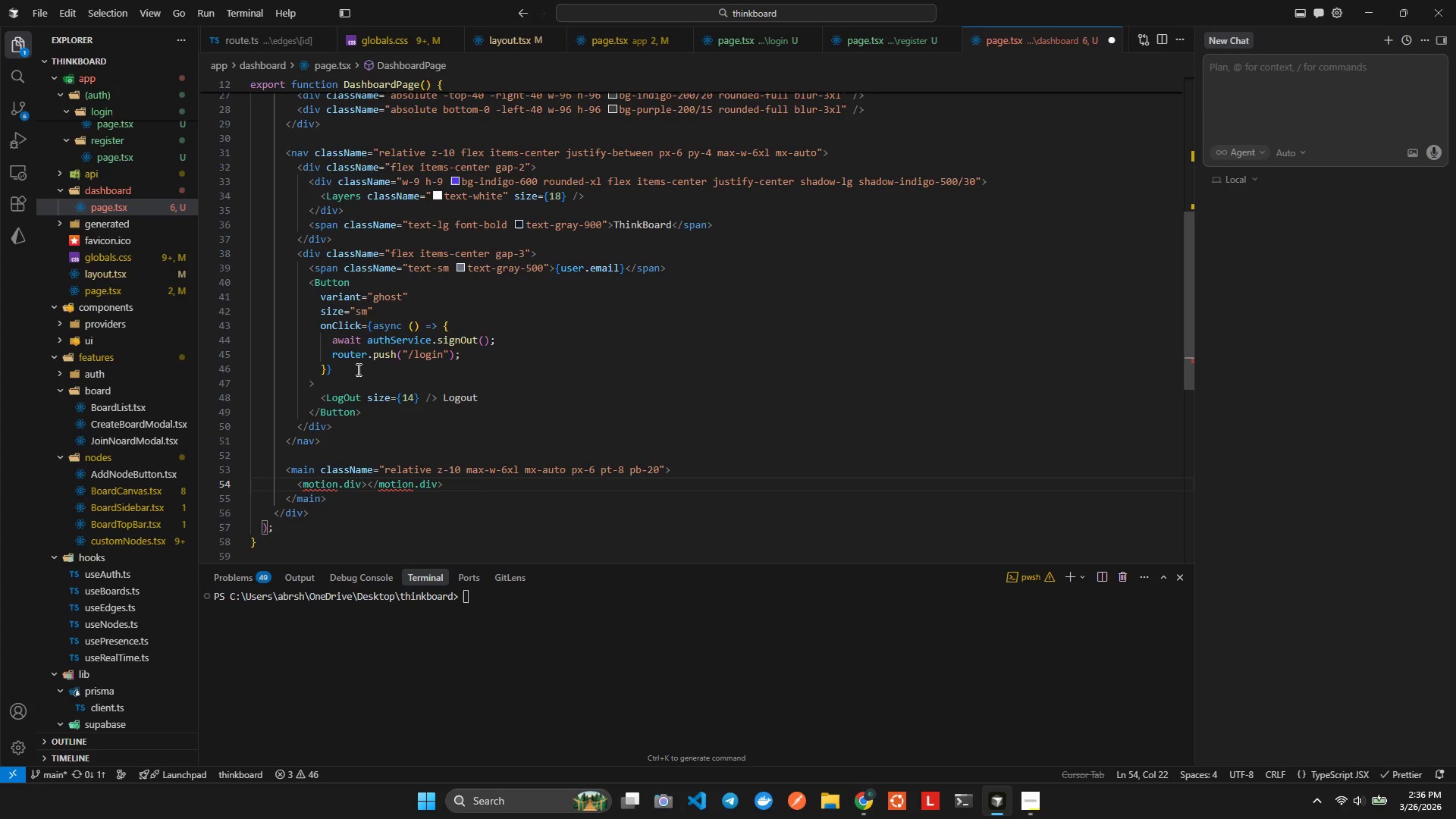 
key(ArrowLeft)
 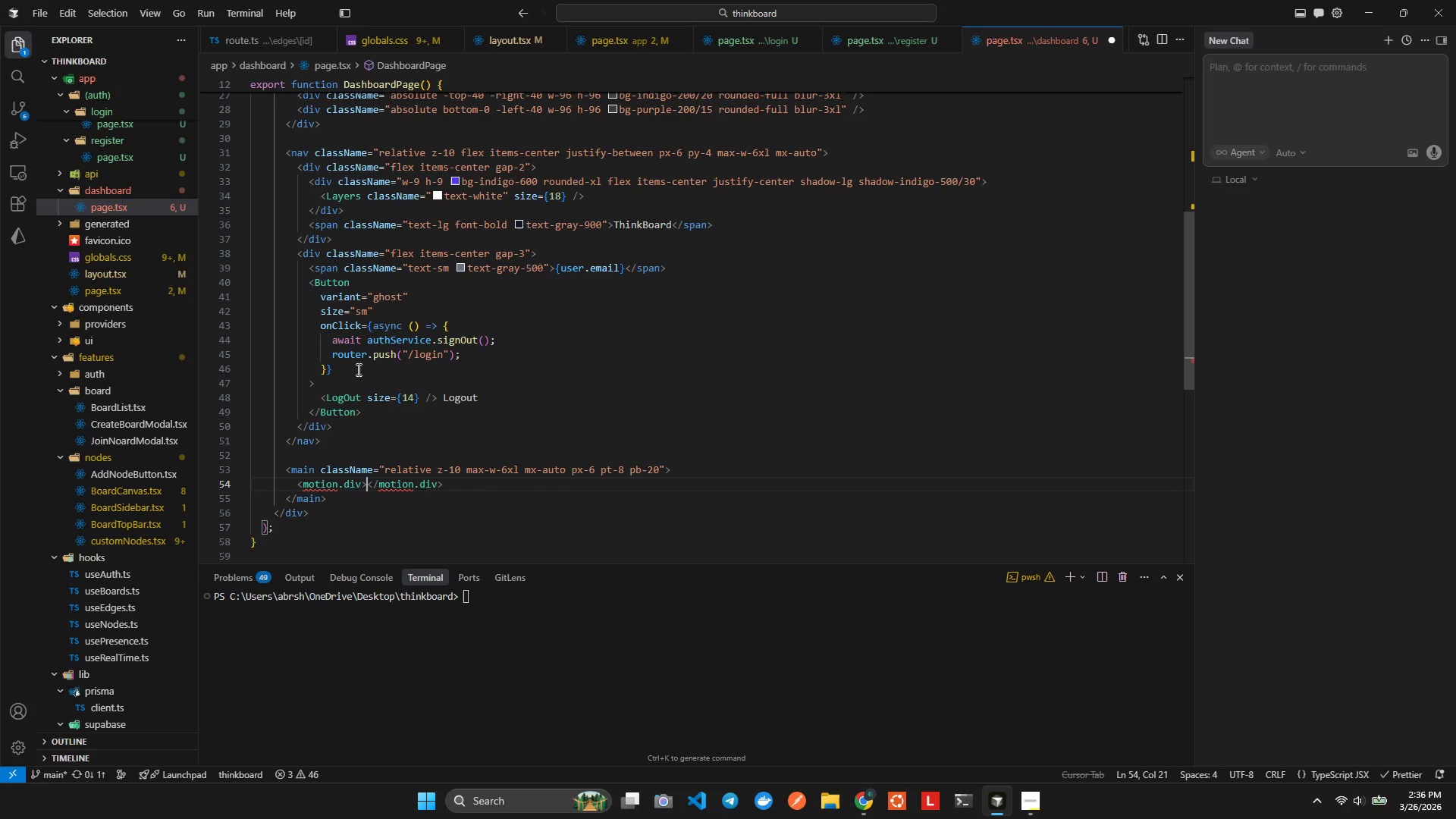 
key(ArrowLeft)
 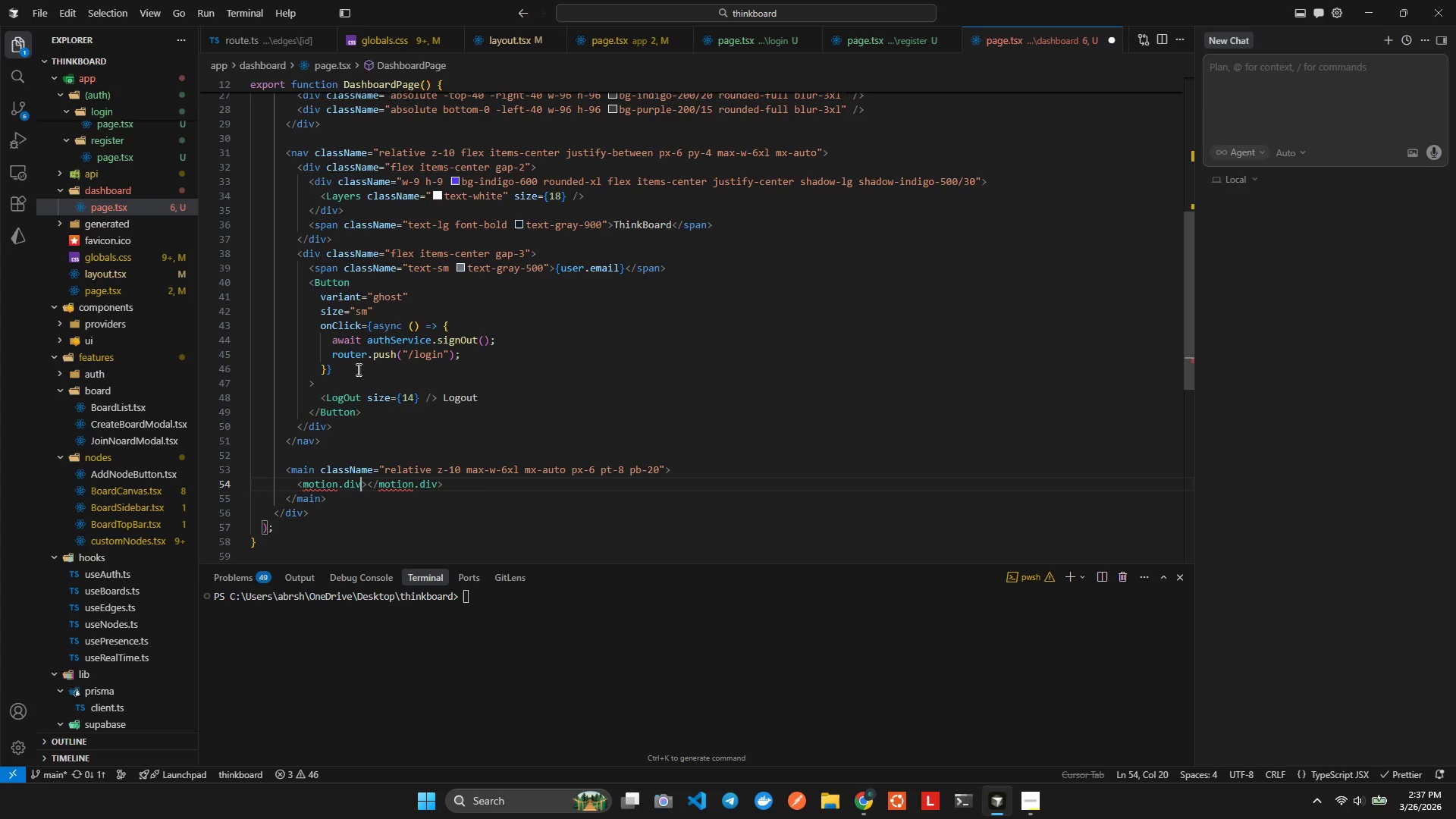 
key(ArrowLeft)
 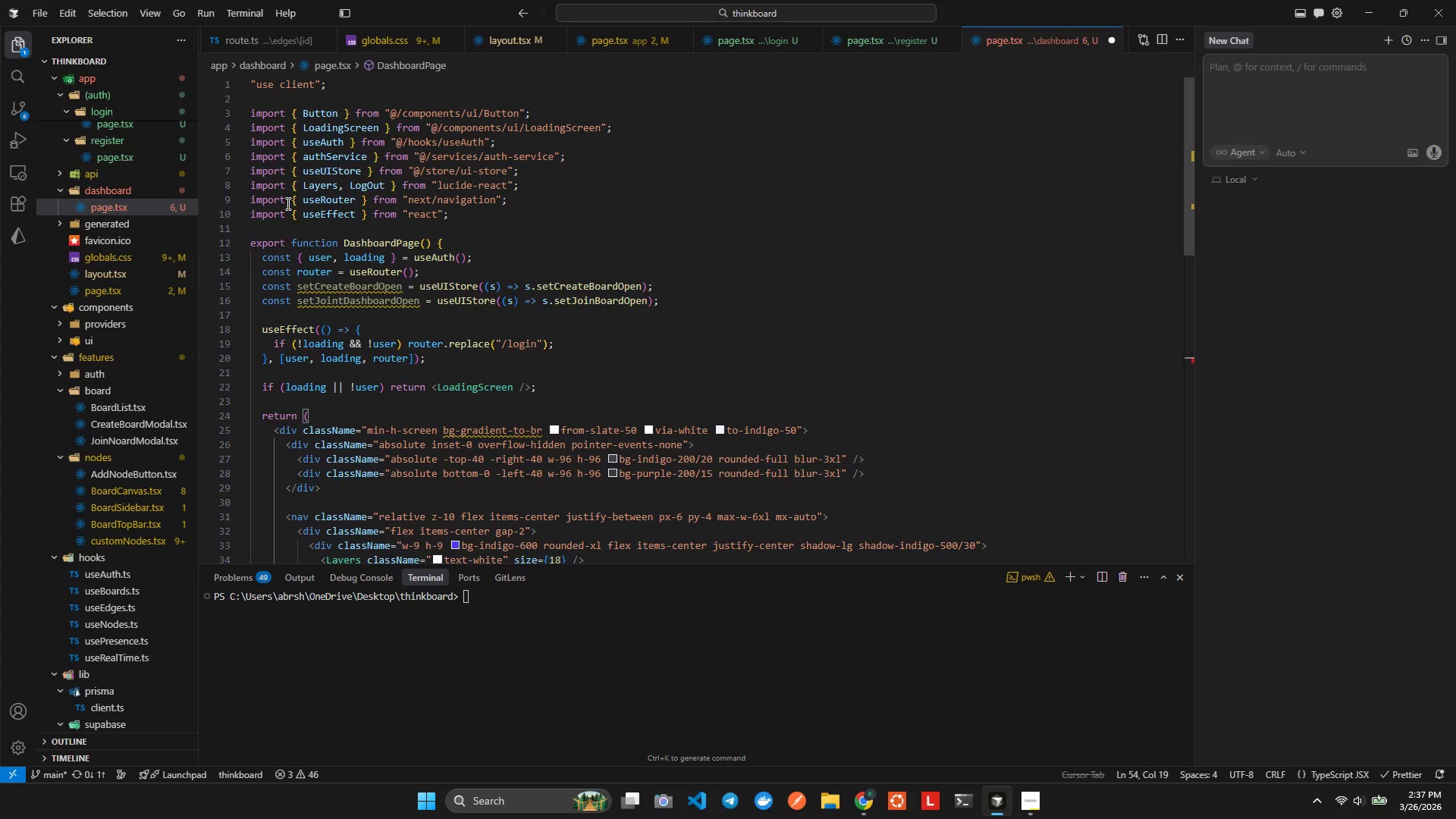 
left_click([296, 210])
 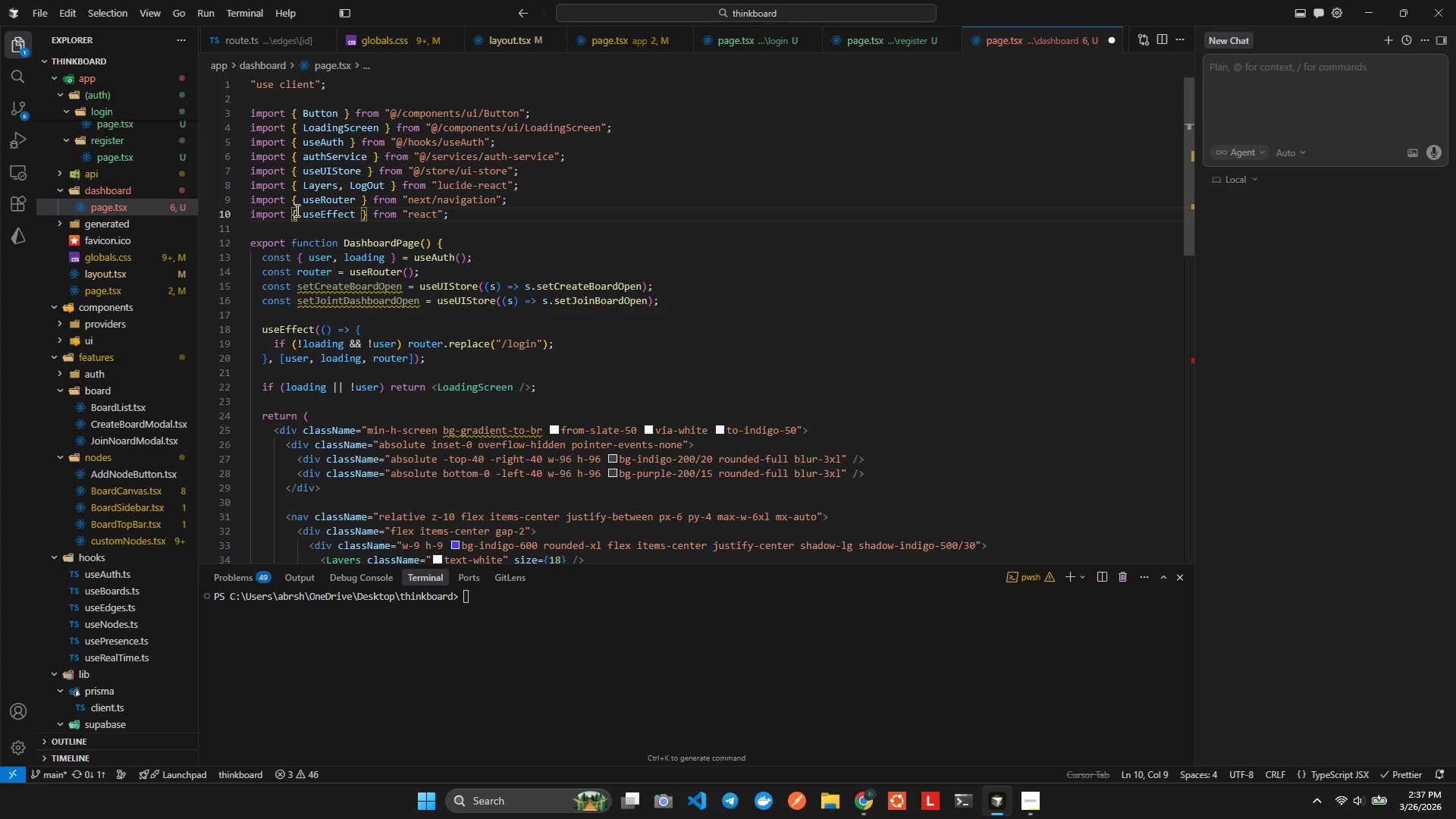 
key(ArrowDown)
 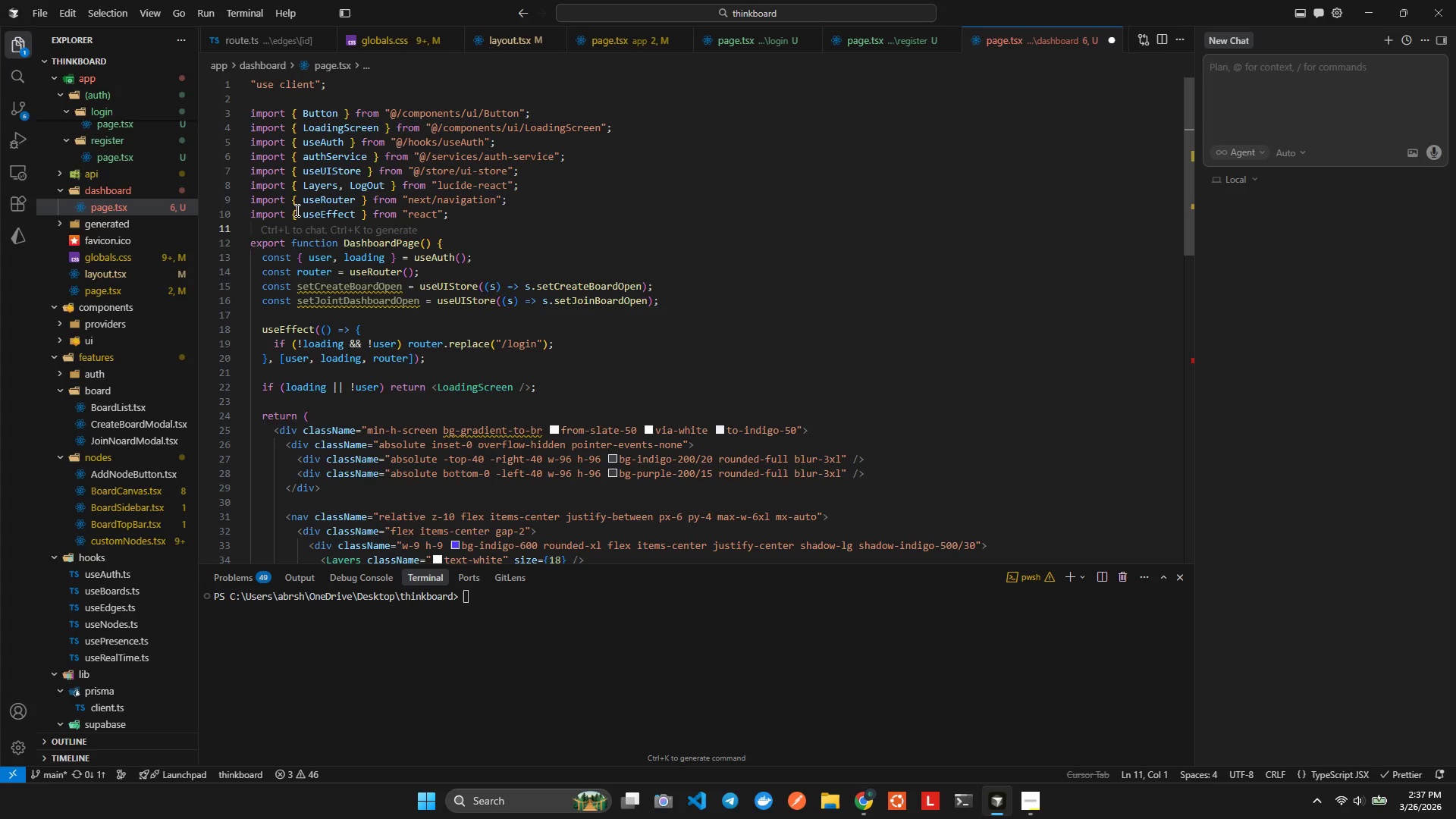 
type(import {motion)
 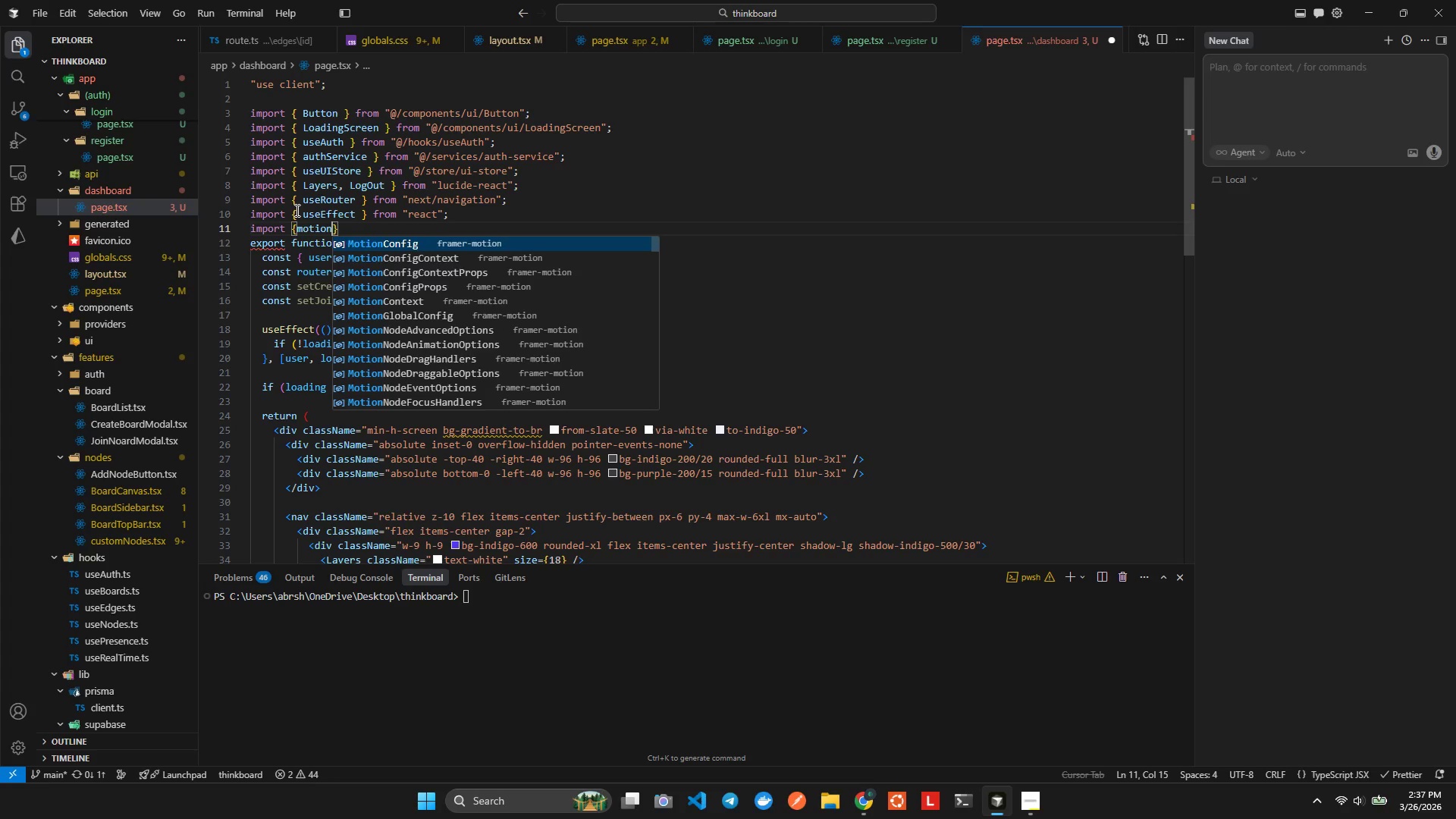 
 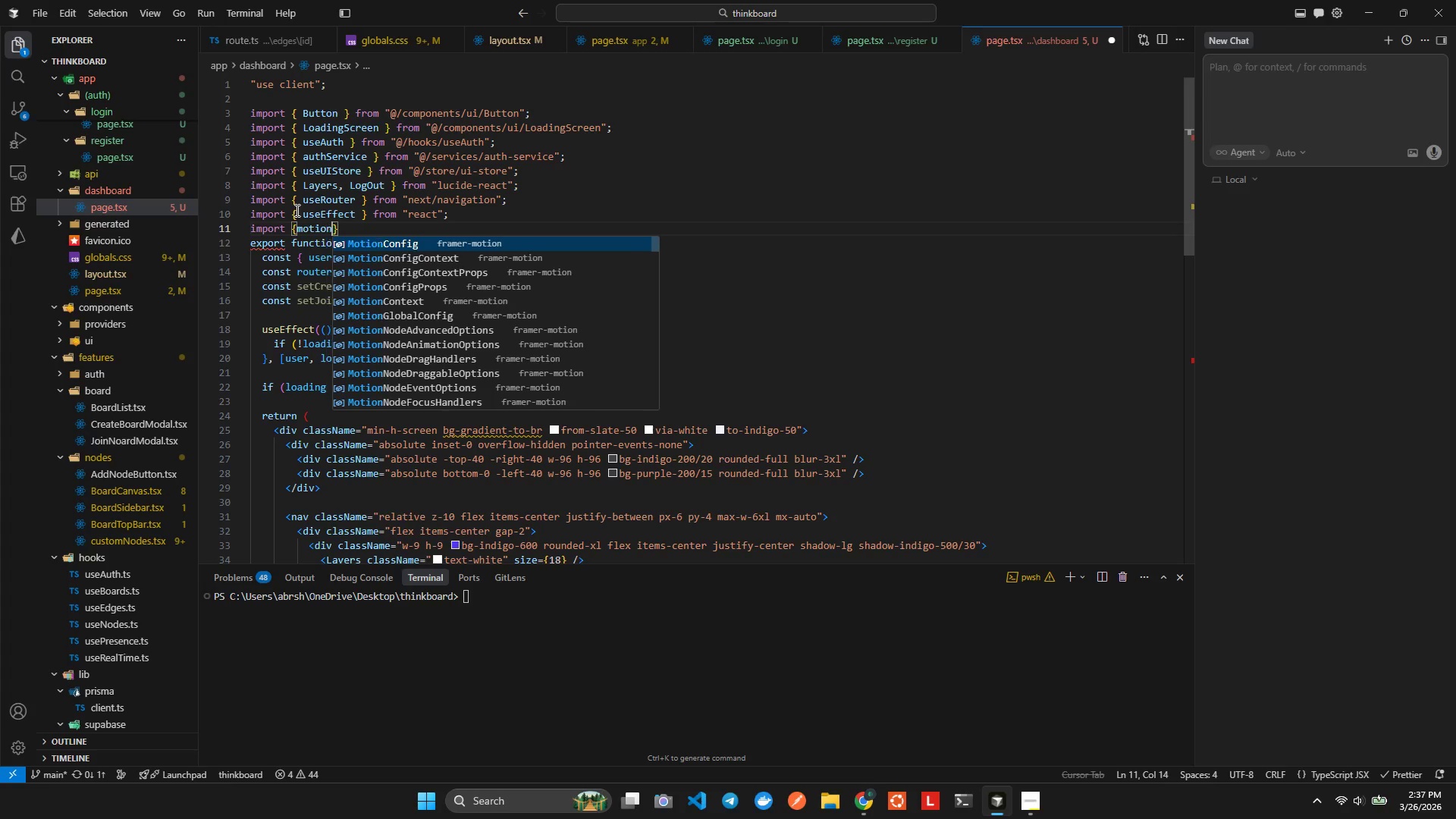 
key(ArrowRight)
 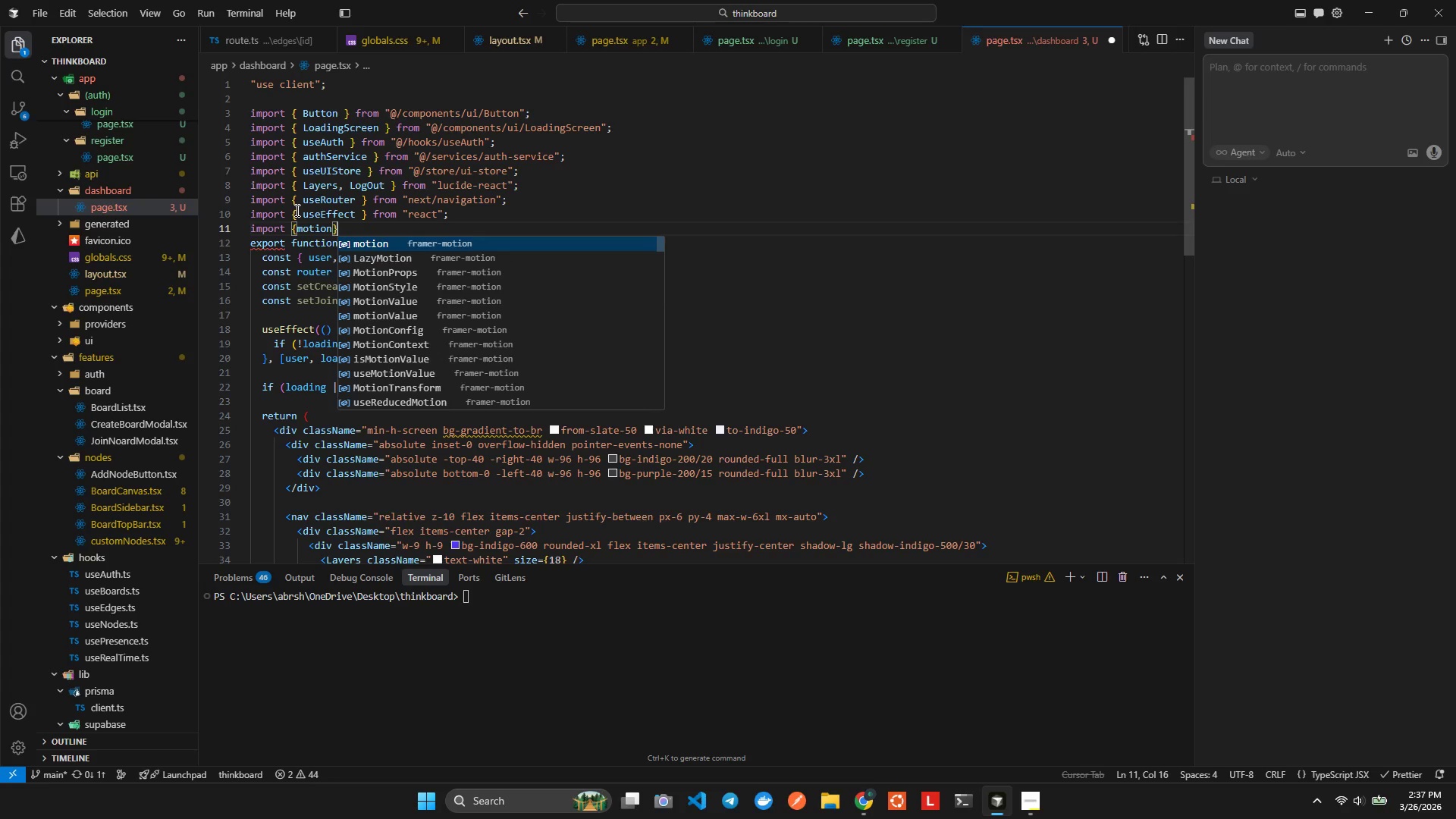 
type( from ' )
key(Backspace)
type(rea)
key(Backspace)
key(Backspace)
key(Backspace)
type(from)
 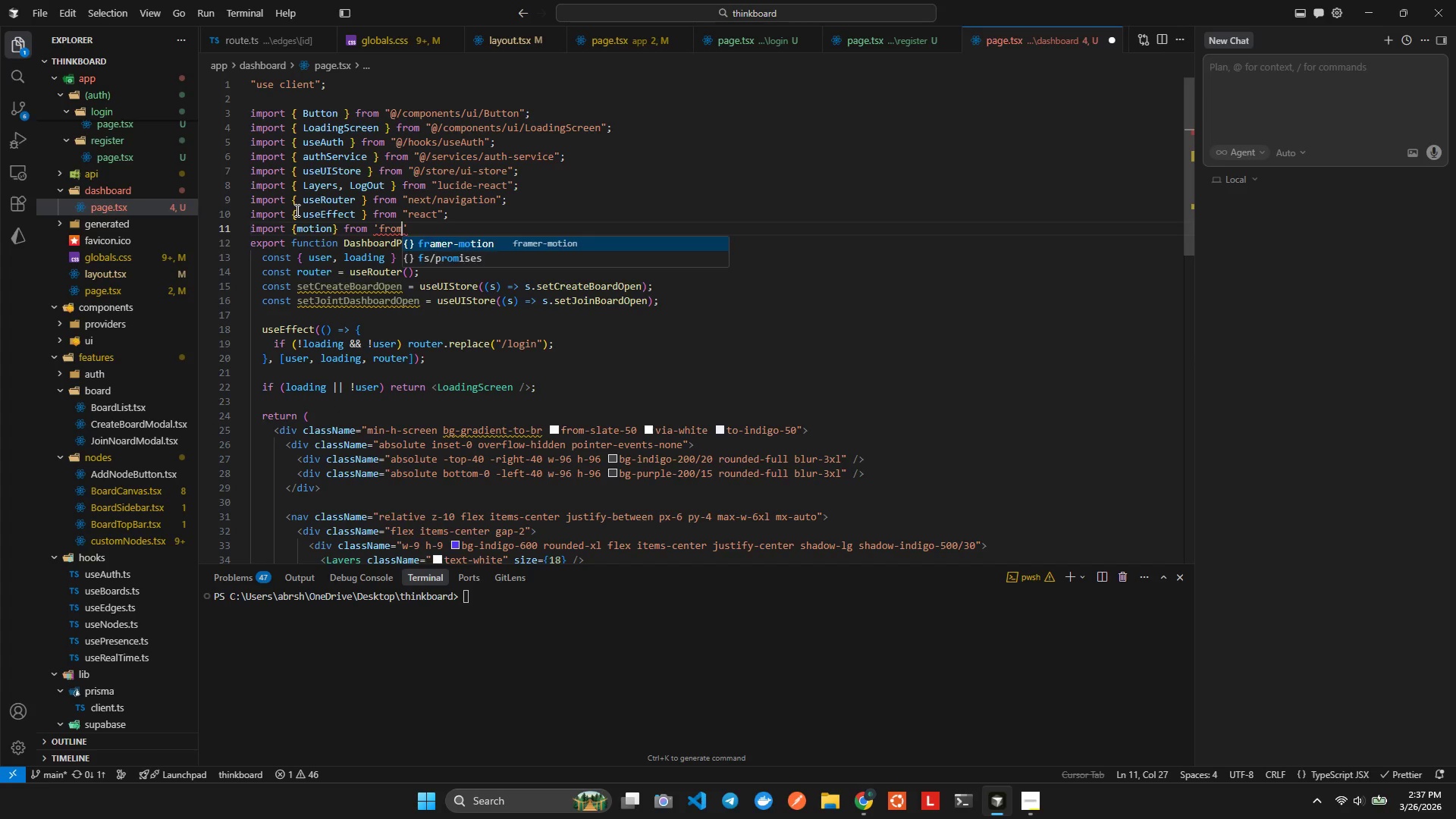 
key(Enter)
 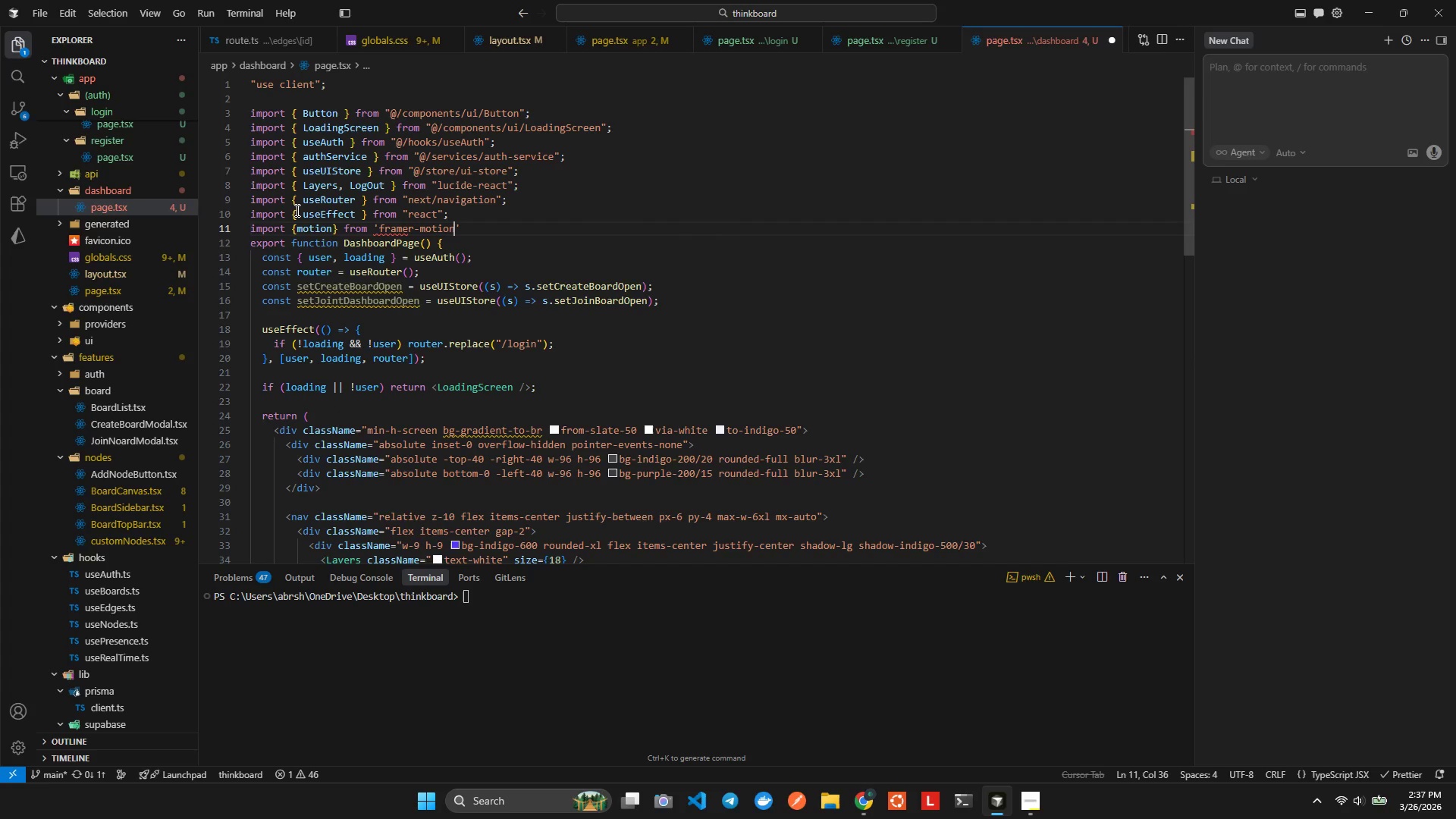 
key(Alt+AltLeft)
 